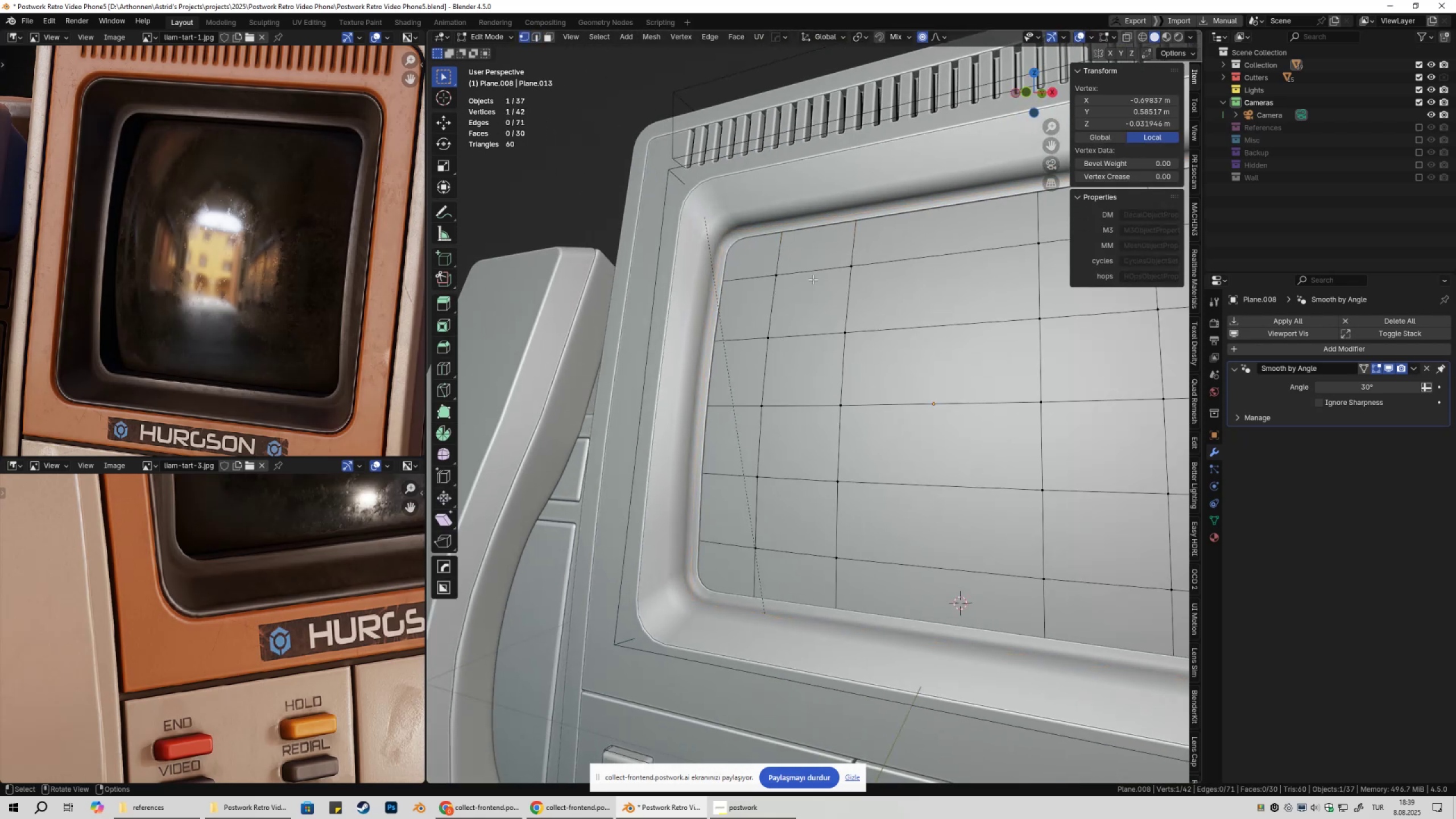 
scroll: coordinate [837, 322], scroll_direction: down, amount: 3.0
 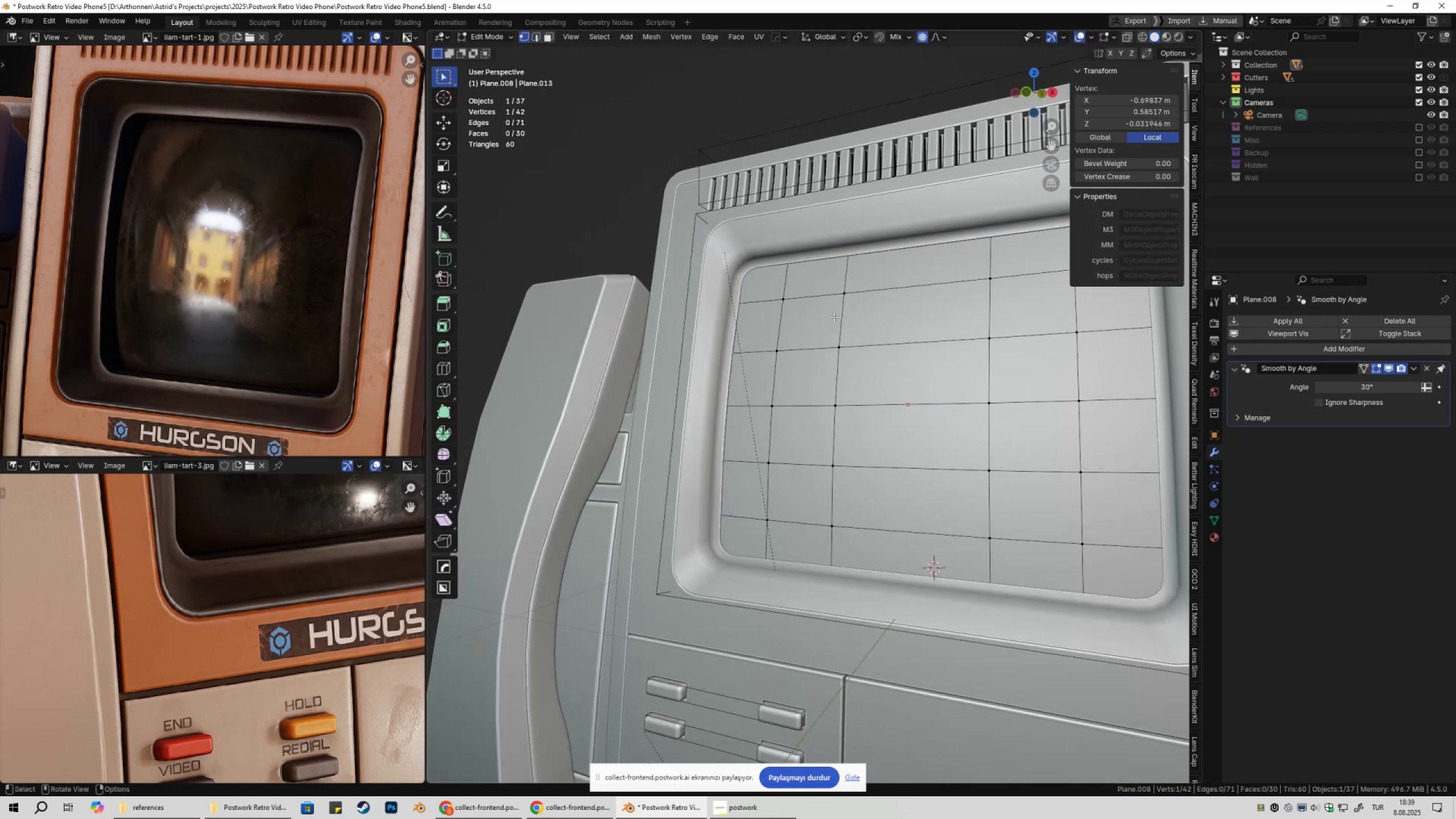 
hold_key(key=ShiftLeft, duration=0.32)
 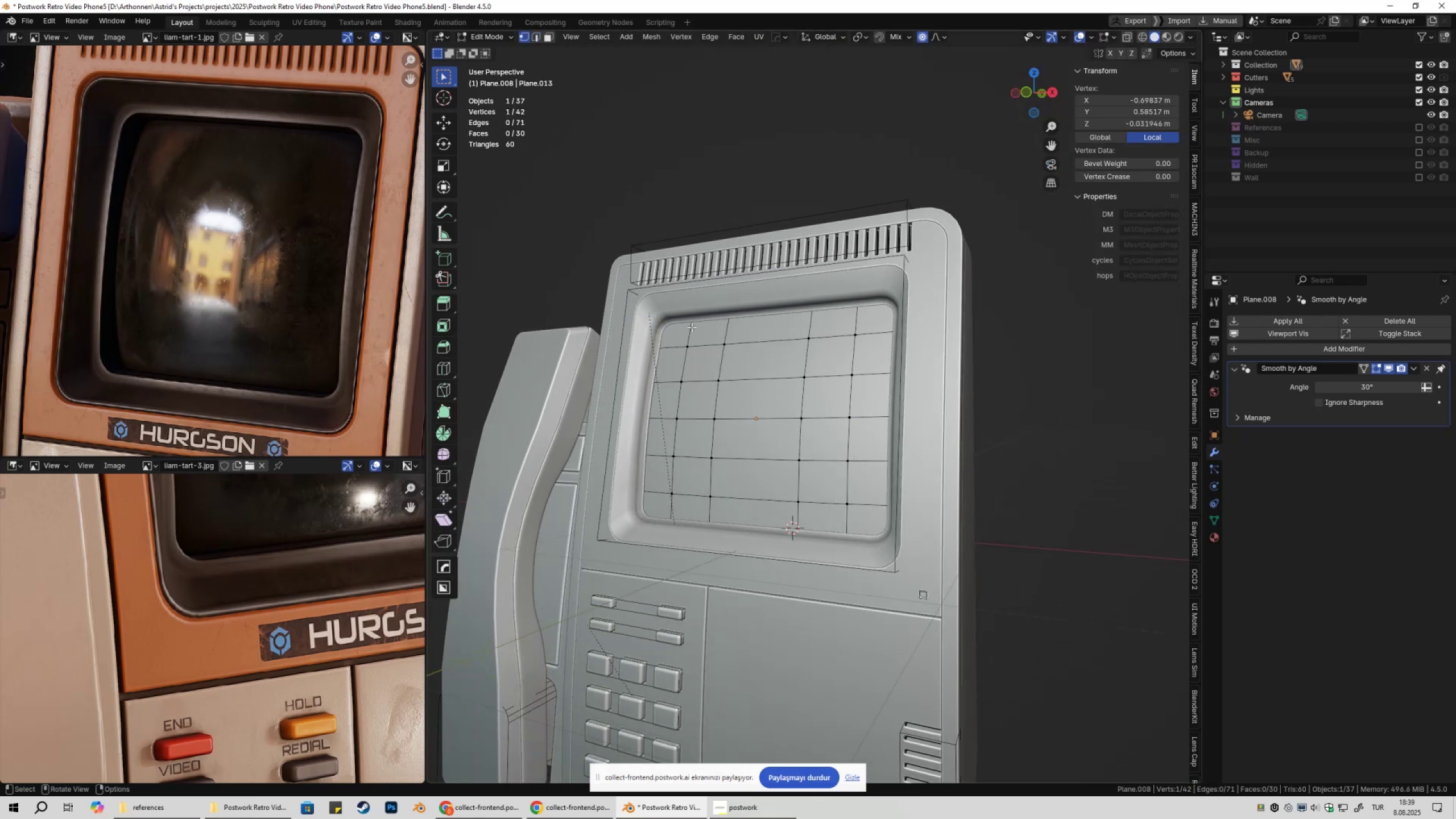 
key(2)
 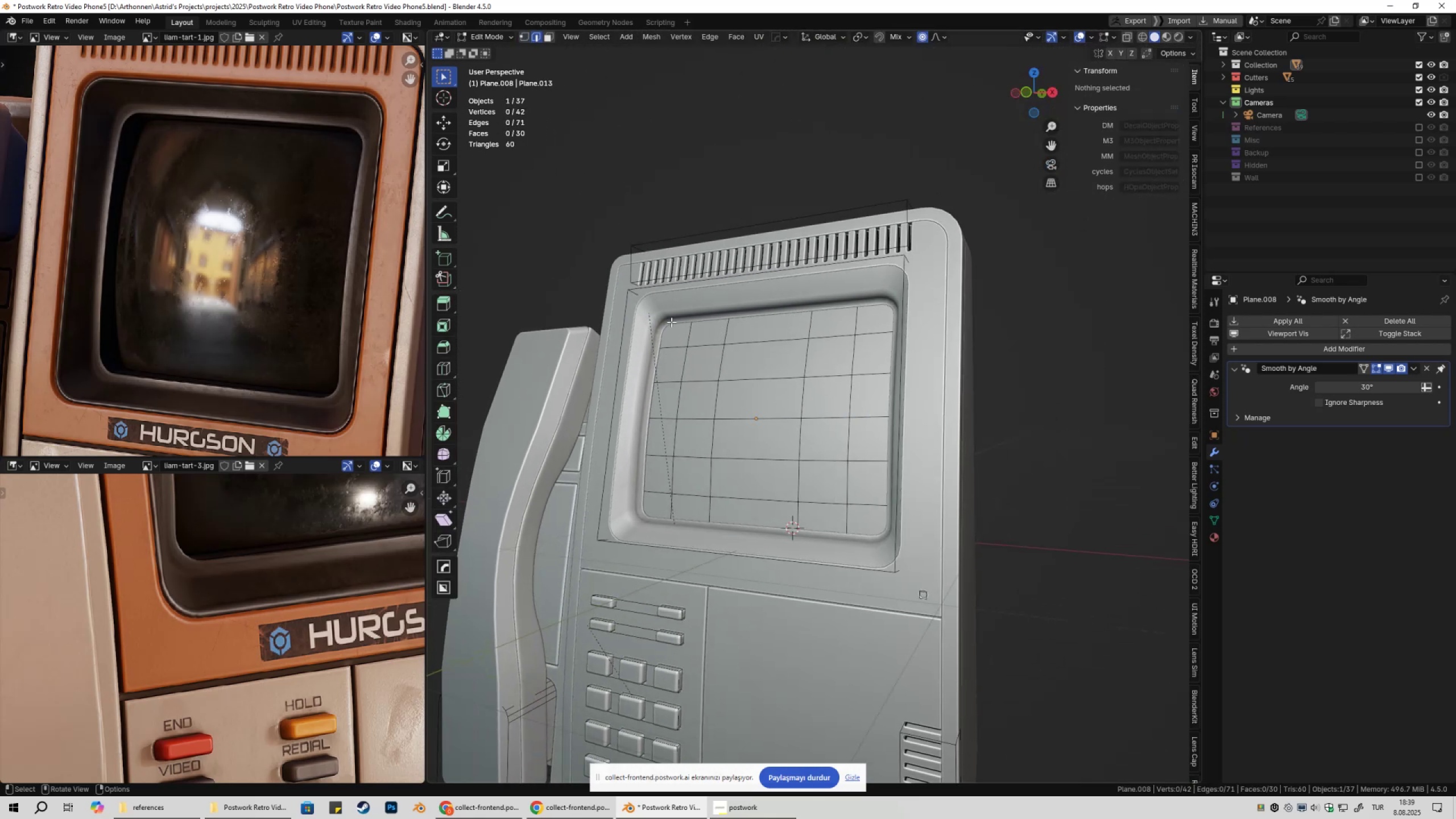 
left_click([671, 322])
 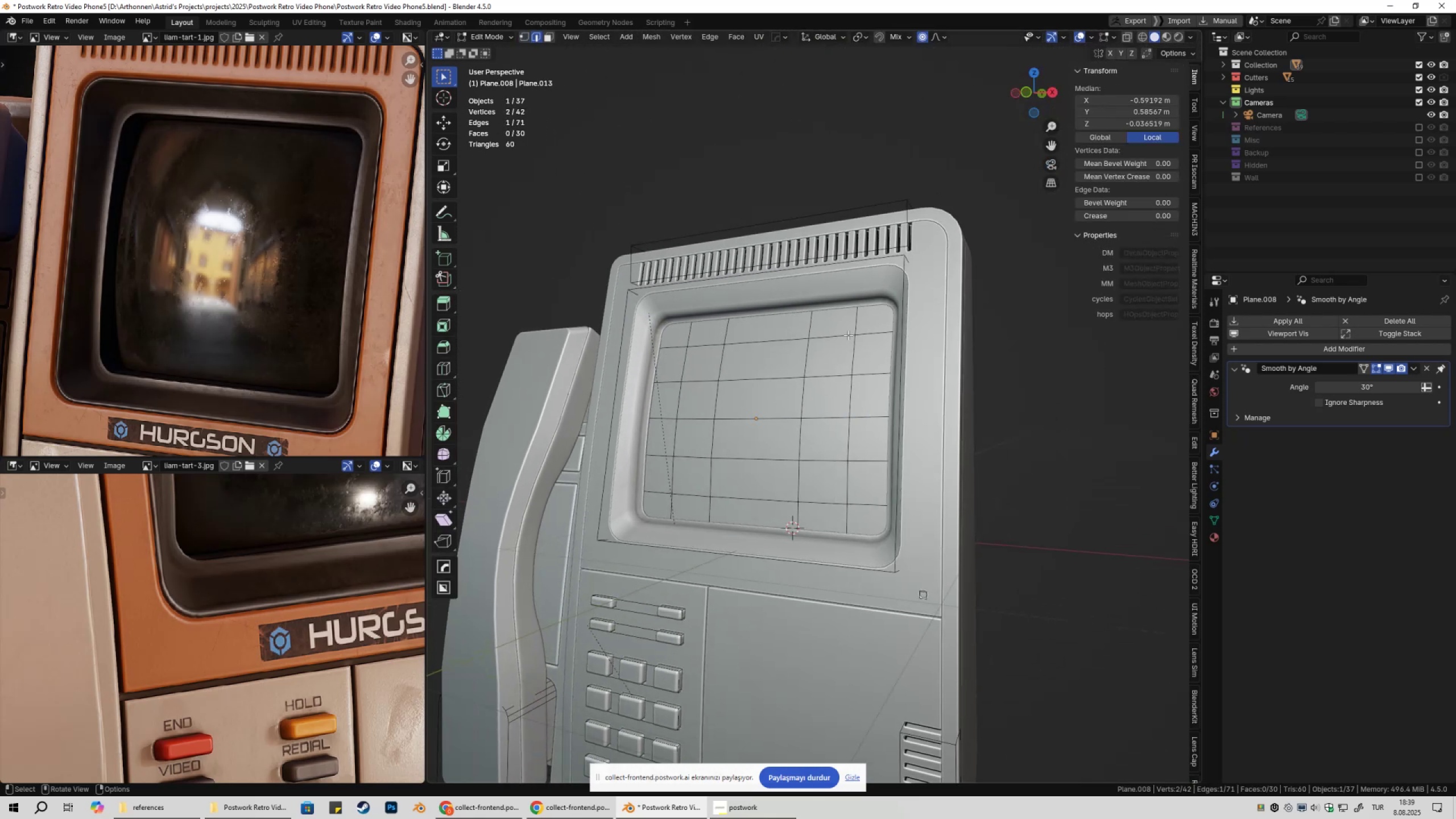 
hold_key(key=ControlLeft, duration=0.44)
left_click([878, 307])
 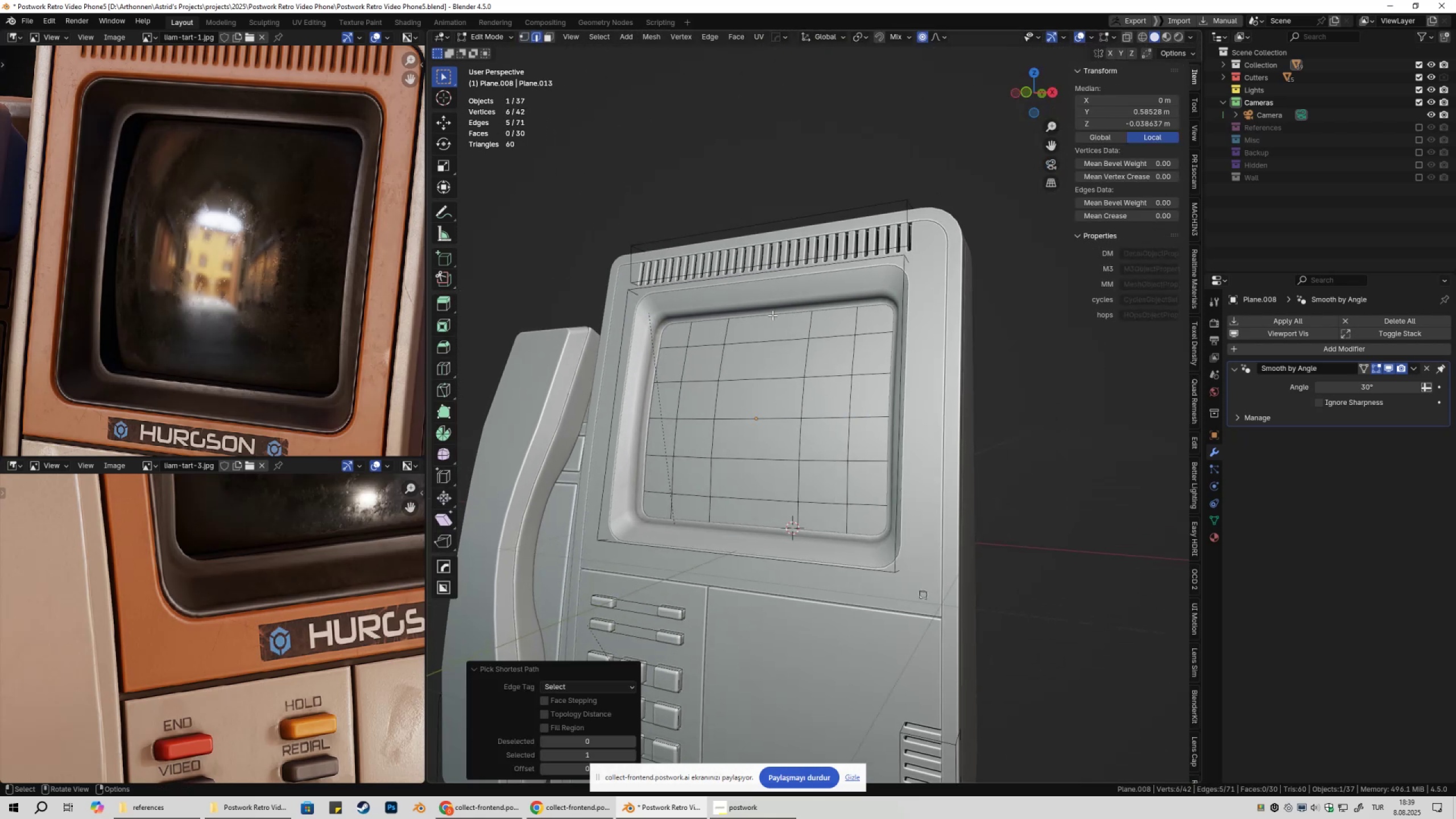 
type(12)
 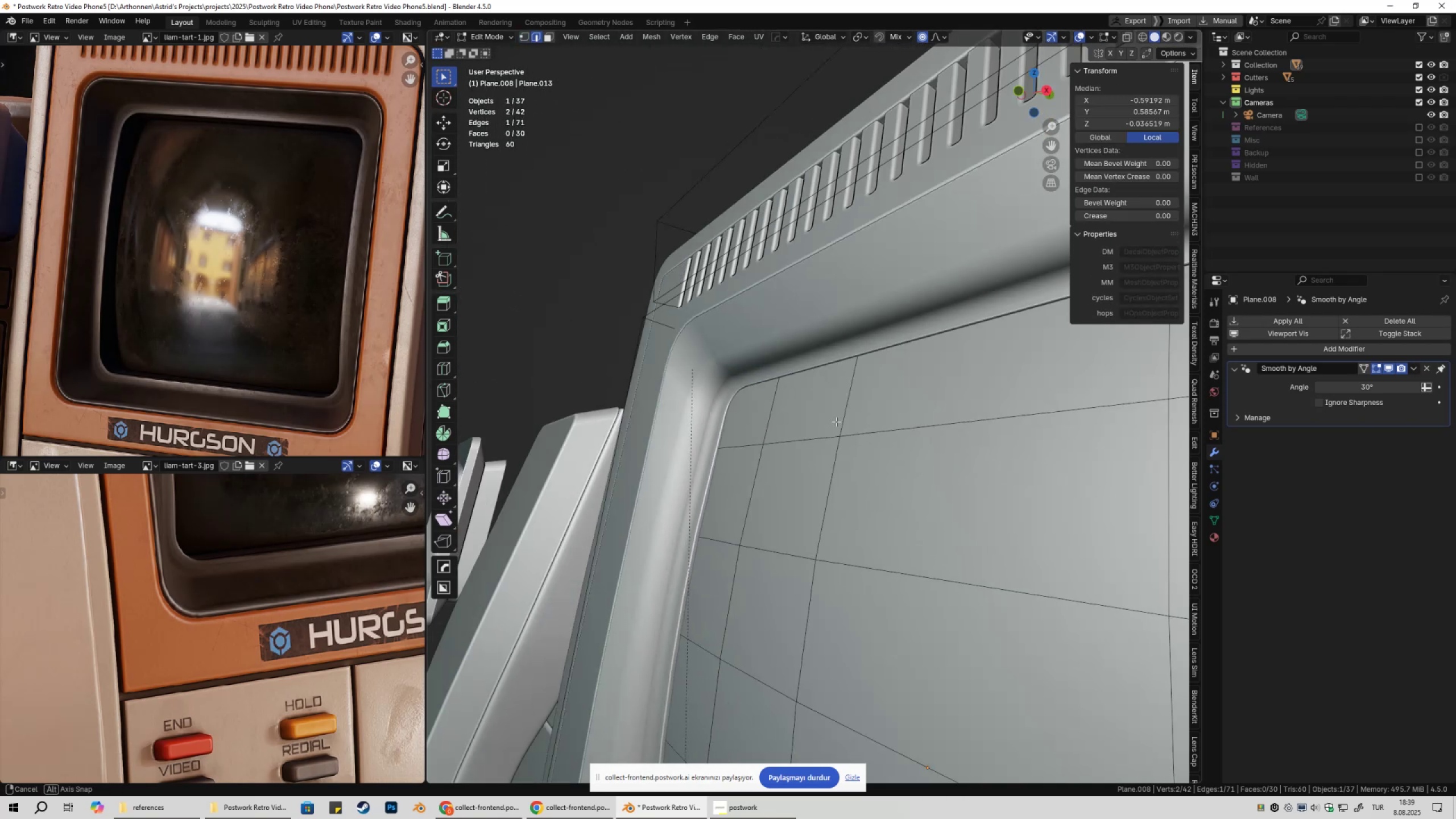 
scroll: coordinate [784, 391], scroll_direction: up, amount: 9.0
 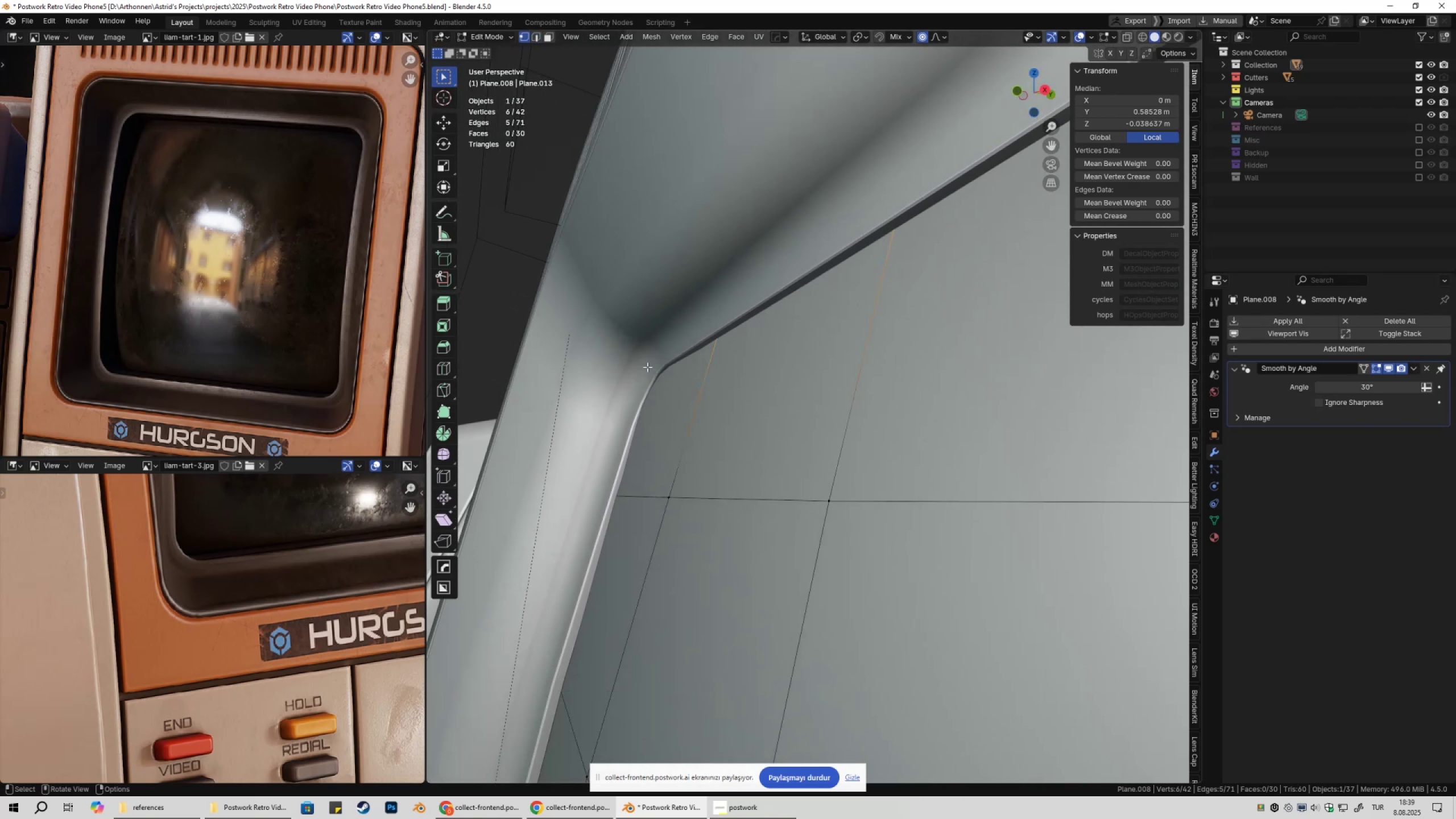 
scroll: coordinate [685, 388], scroll_direction: down, amount: 4.0
 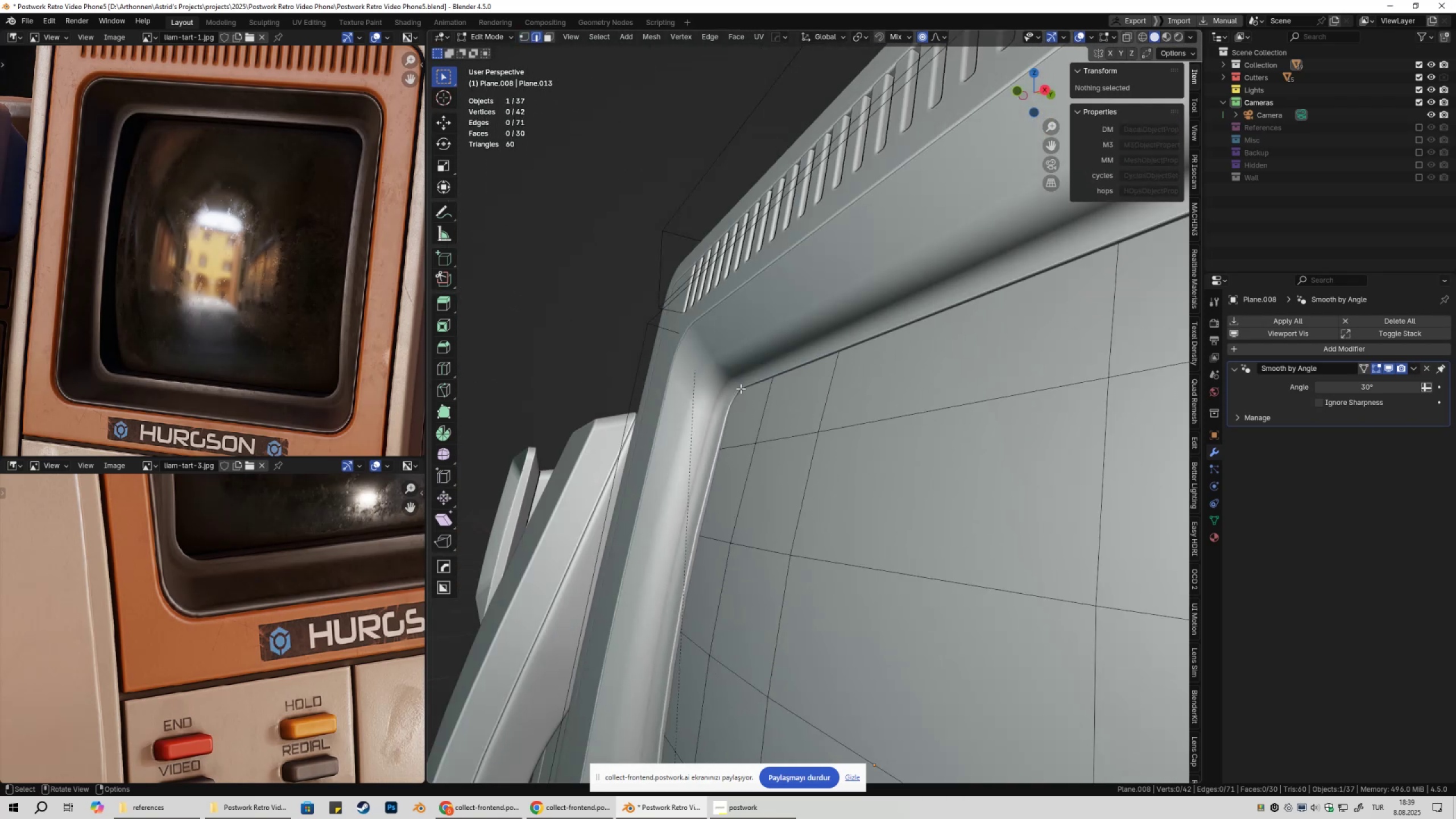 
left_click([741, 388])
 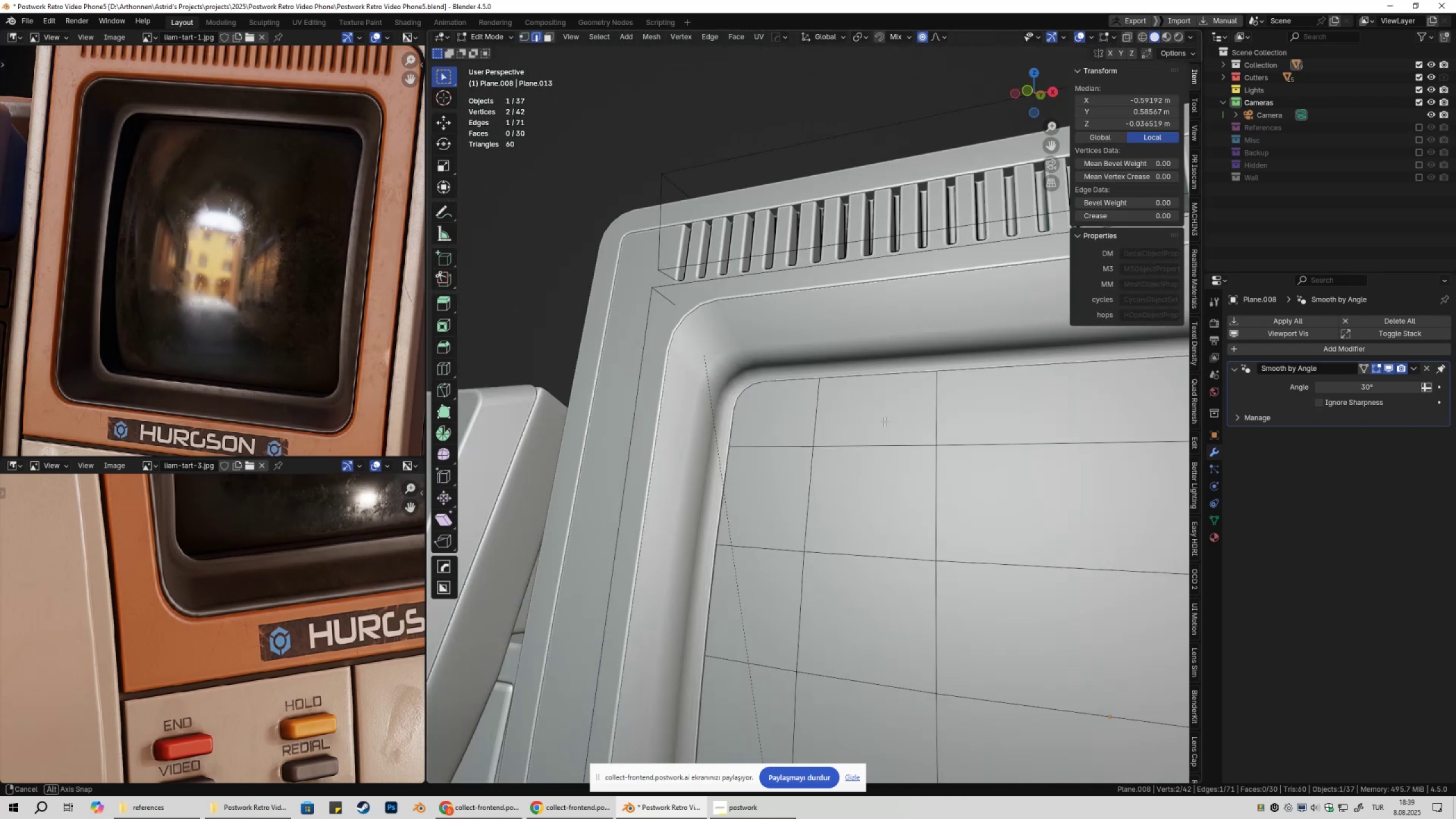 
scroll: coordinate [915, 430], scroll_direction: down, amount: 3.0
 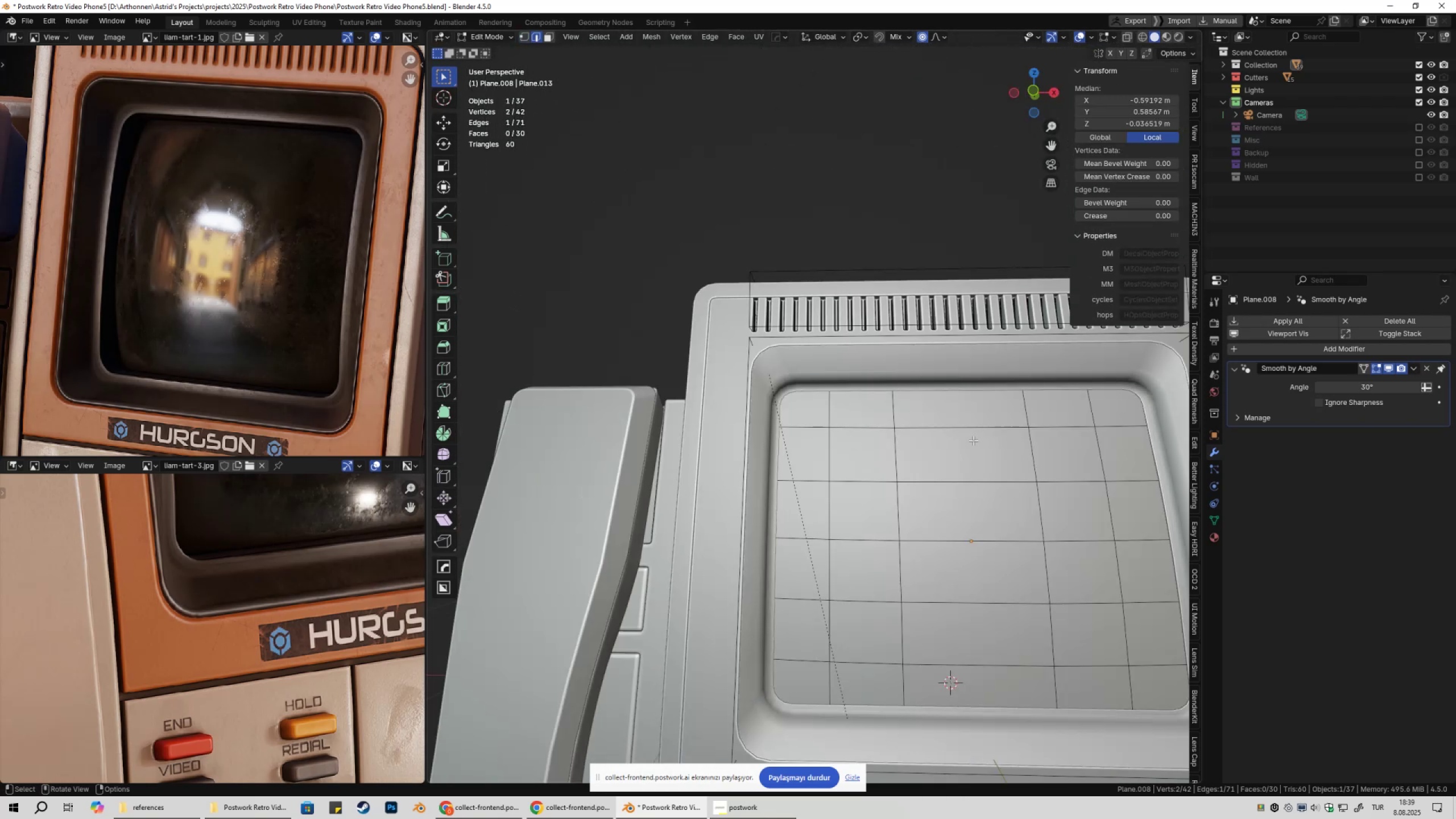 
key(Shift+ShiftLeft)
 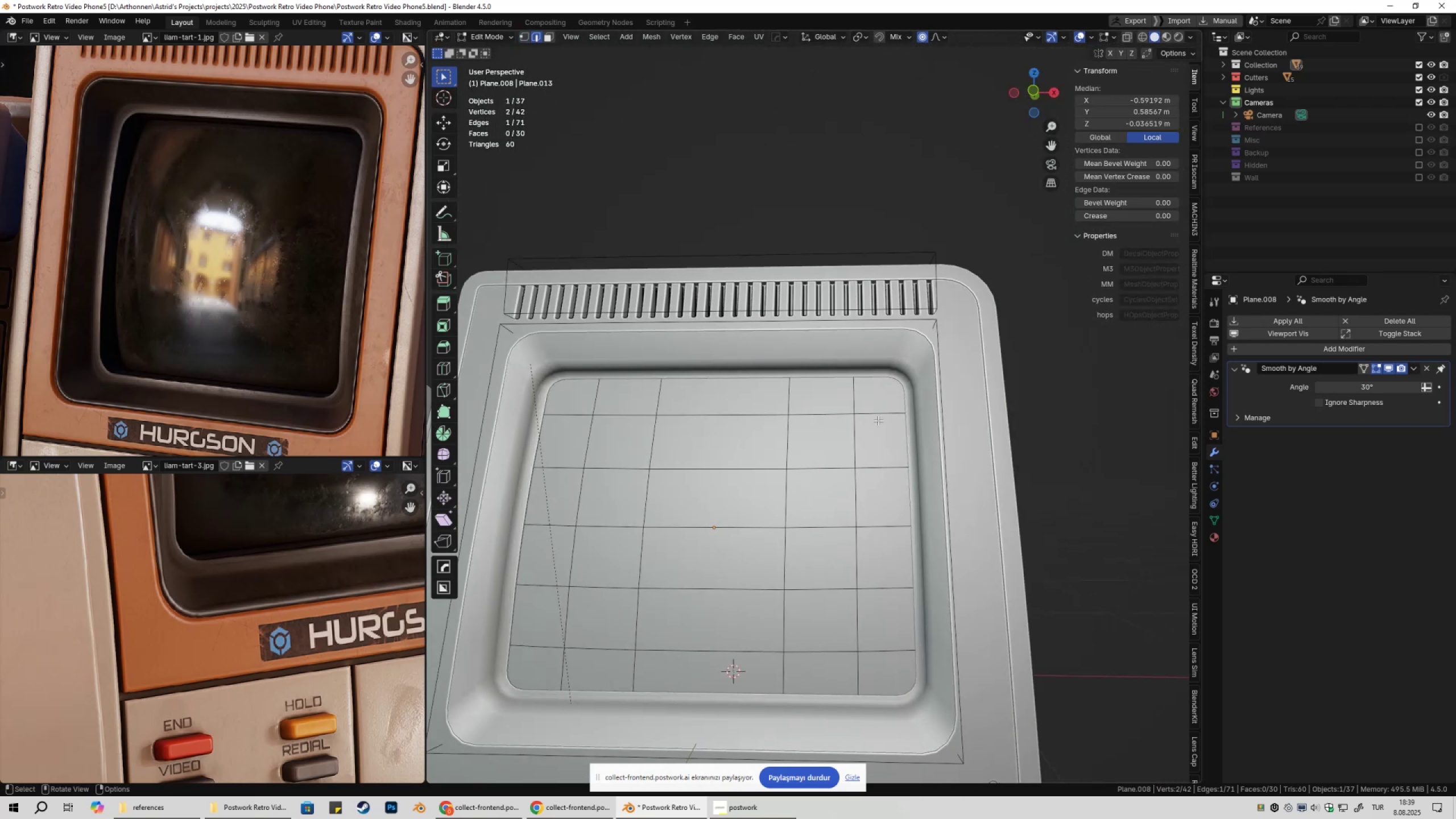 
hold_key(key=ControlLeft, duration=0.64)
left_click([885, 375])
 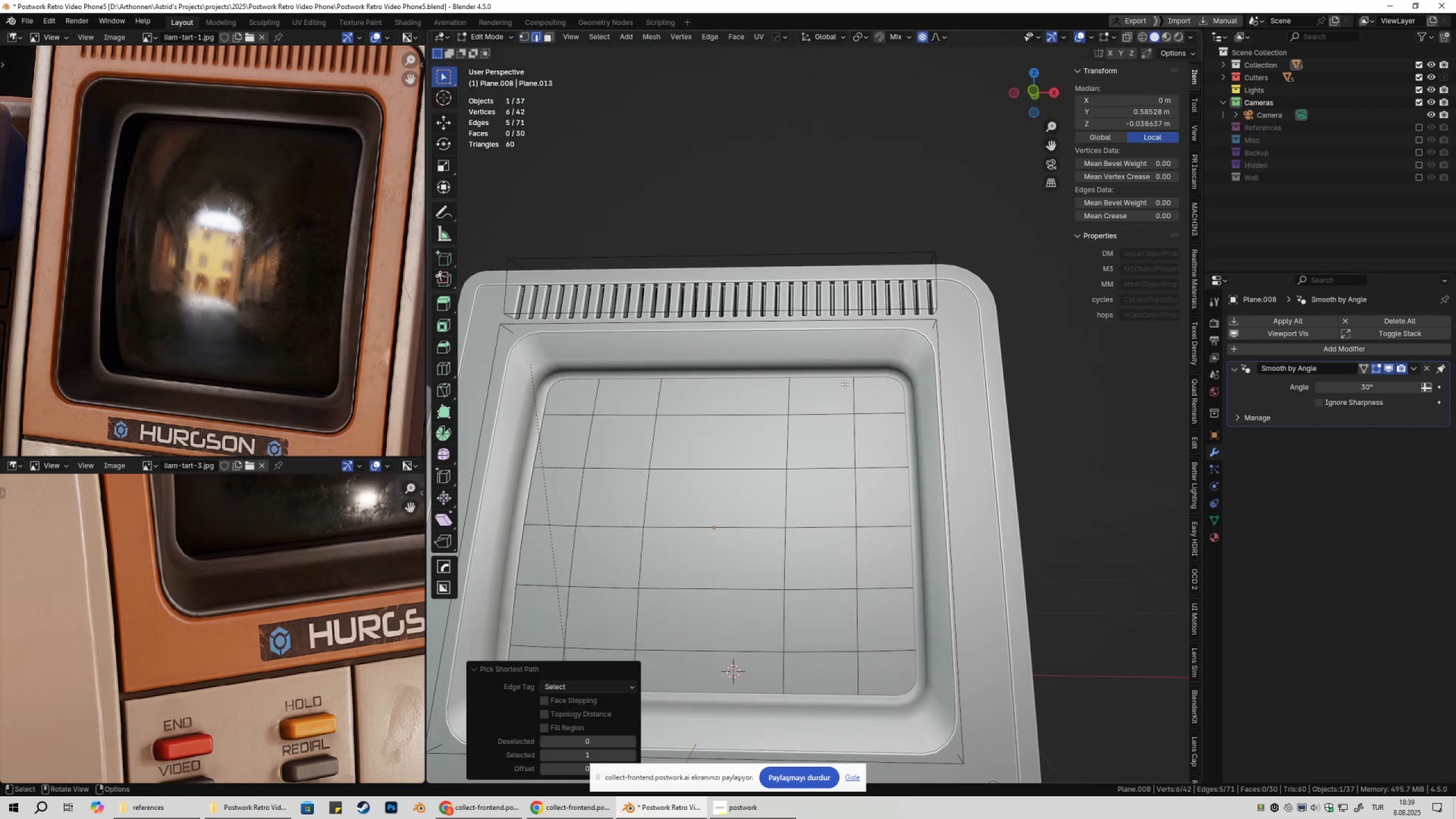 
type(sx0)
key(Escape)
type(sy0)
key(Escape)
type(sz0)
key(Escape)
 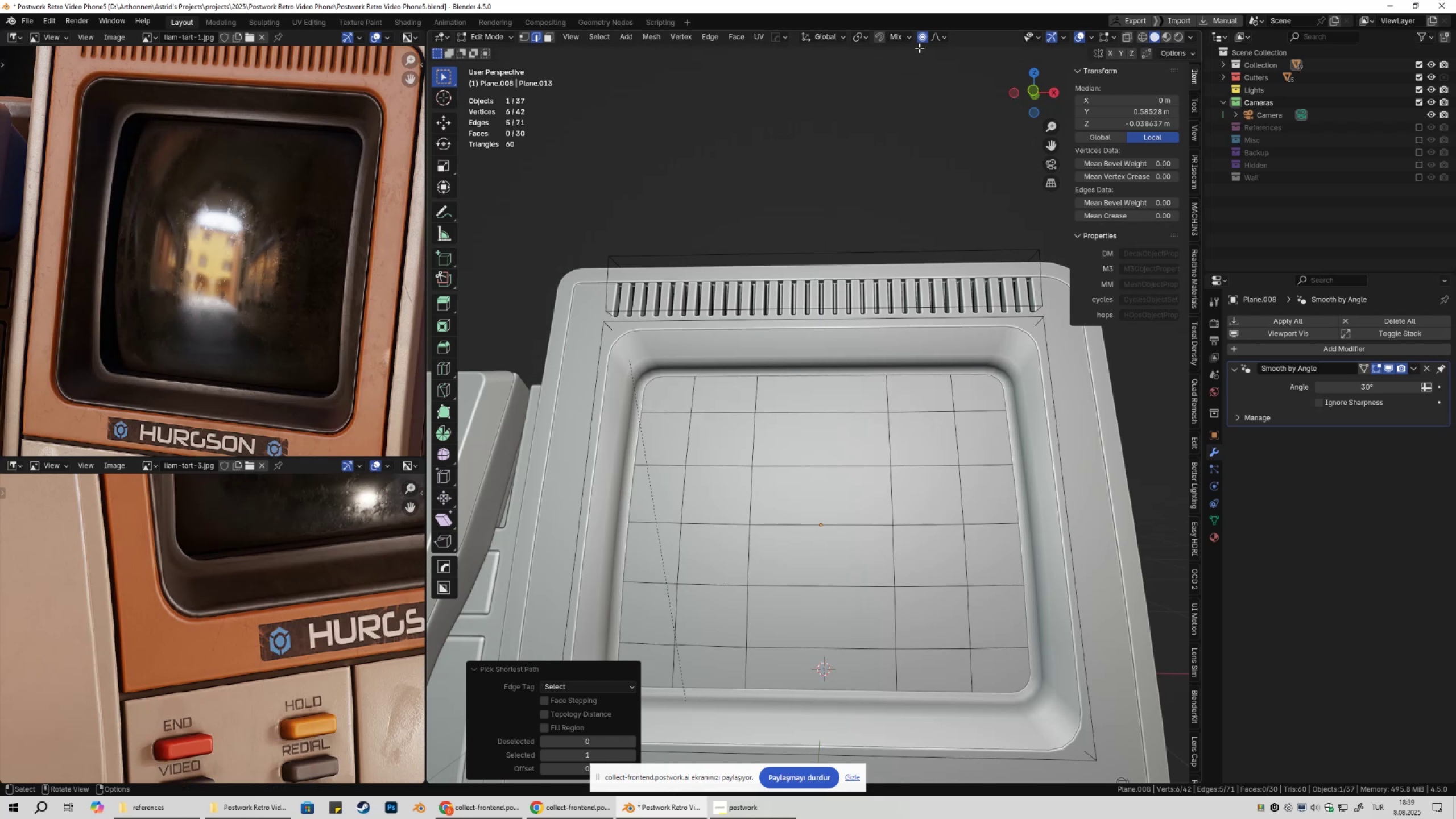 
left_click([924, 40])
 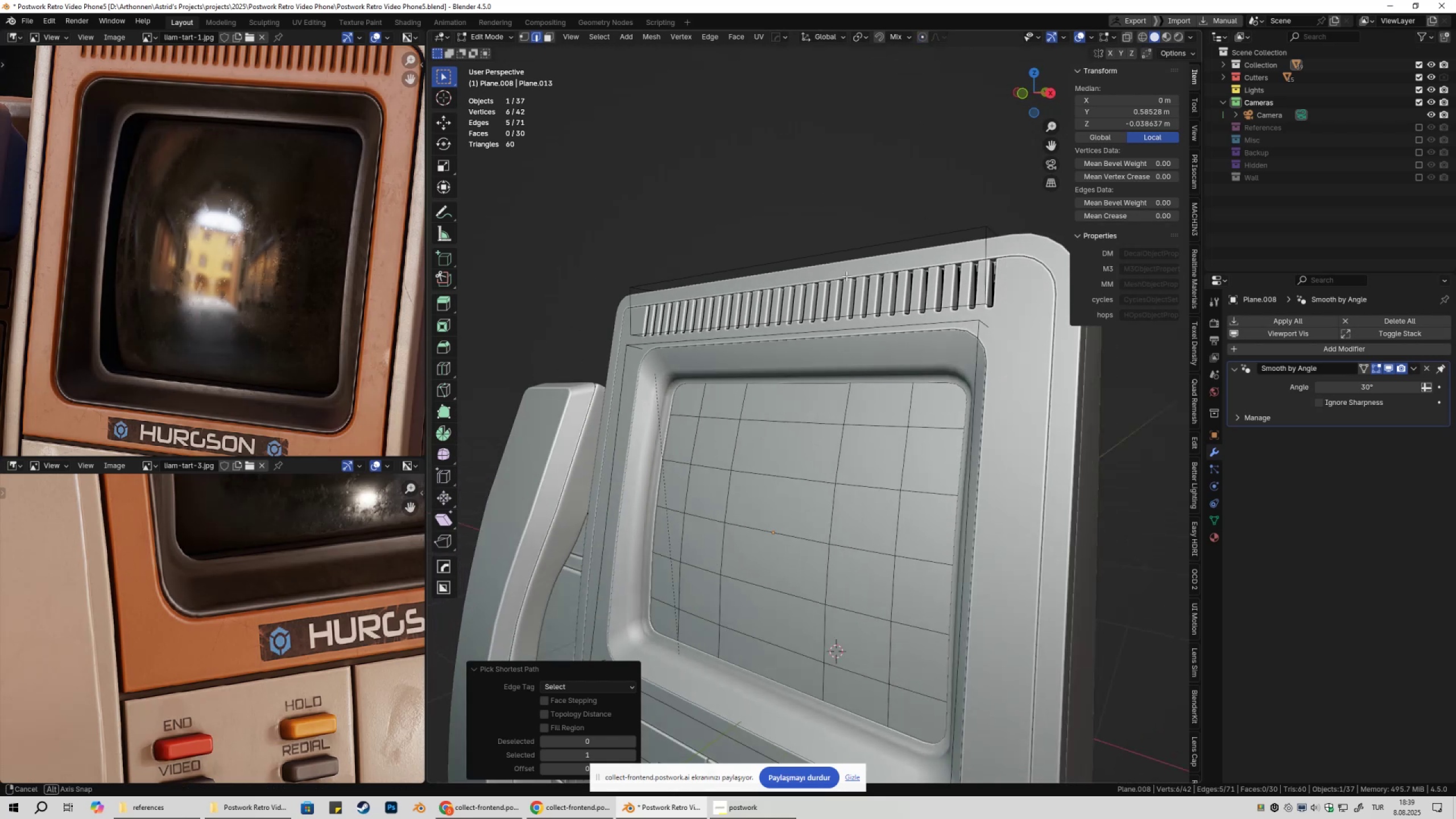 
scroll: coordinate [788, 357], scroll_direction: up, amount: 3.0
 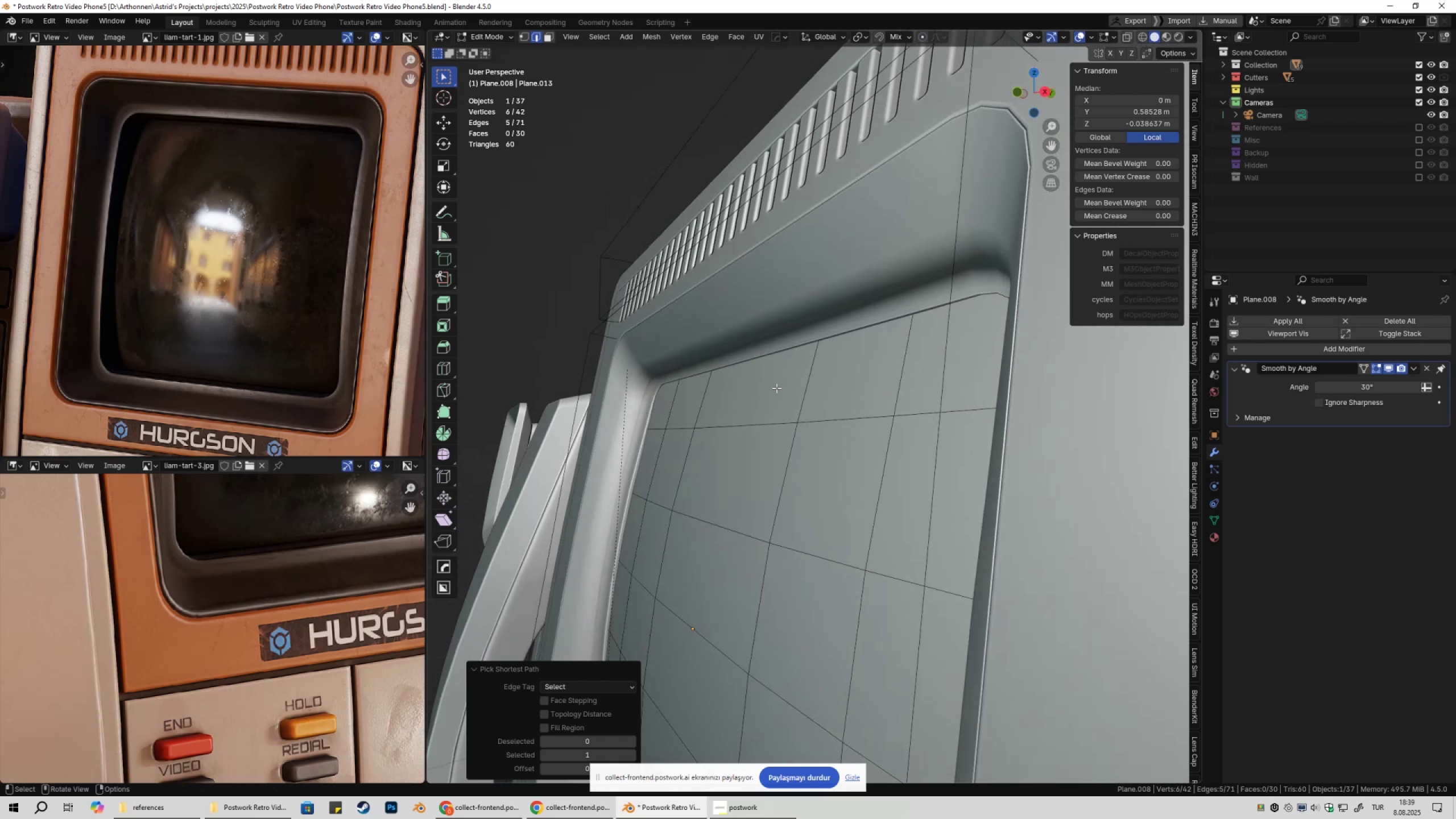 
type(sy0)
key(NumpadEnter)
type(gy)
 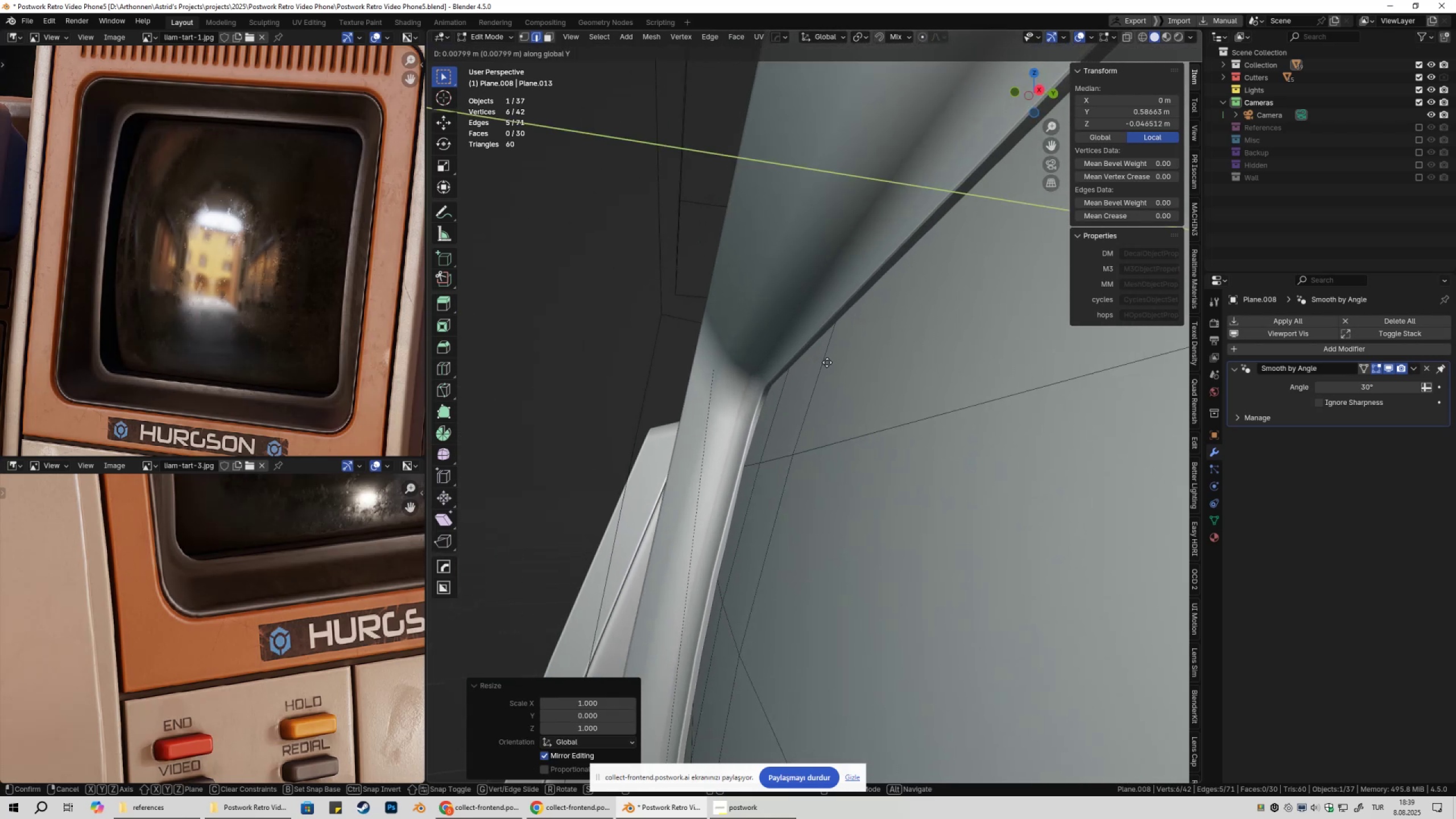 
scroll: coordinate [826, 357], scroll_direction: up, amount: 5.0
 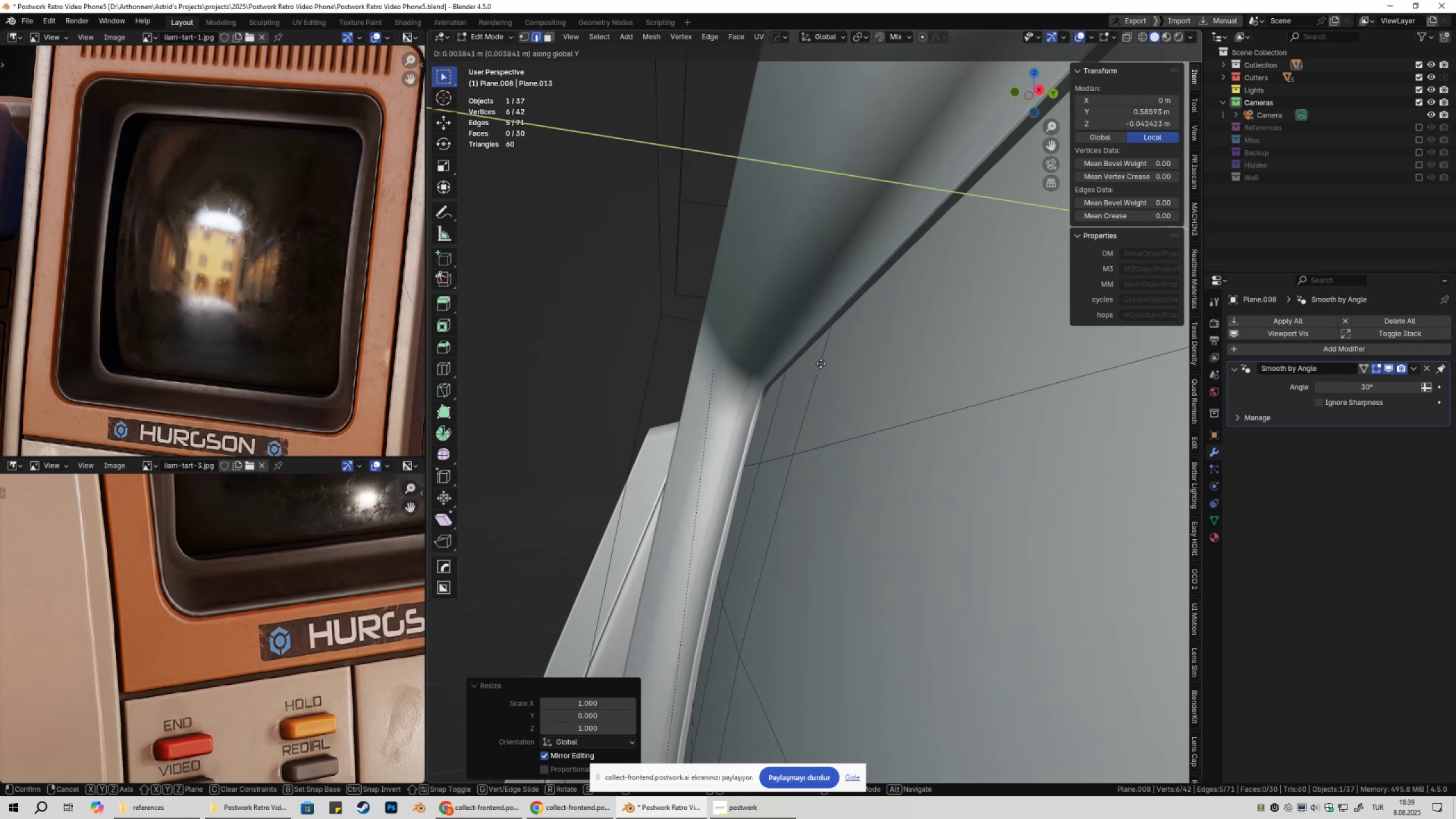 
hold_key(key=ShiftLeft, duration=1.52)
 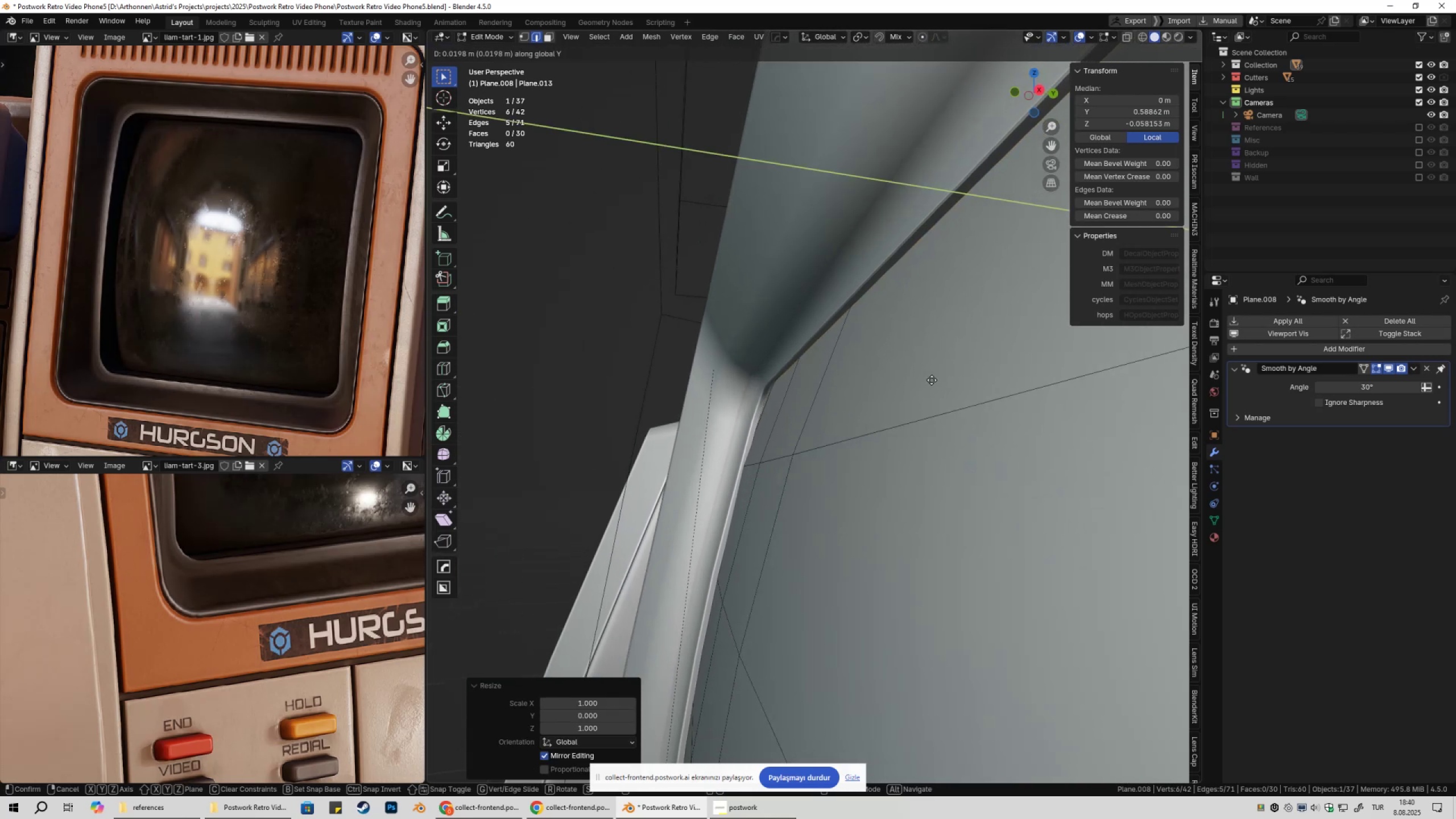 
hold_key(key=ShiftLeft, duration=1.52)
 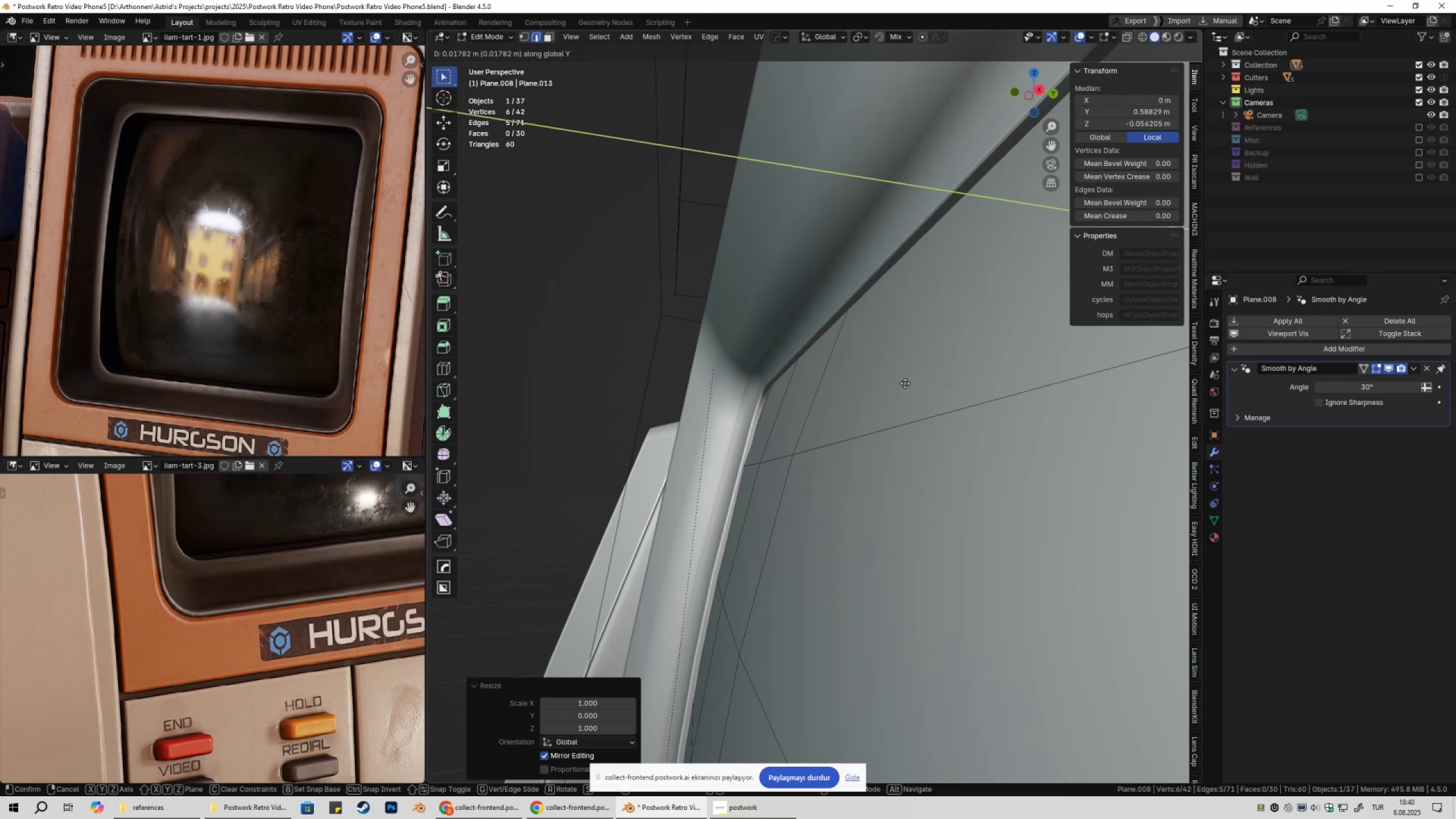 
hold_key(key=ShiftLeft, duration=1.03)
left_click([905, 383])
 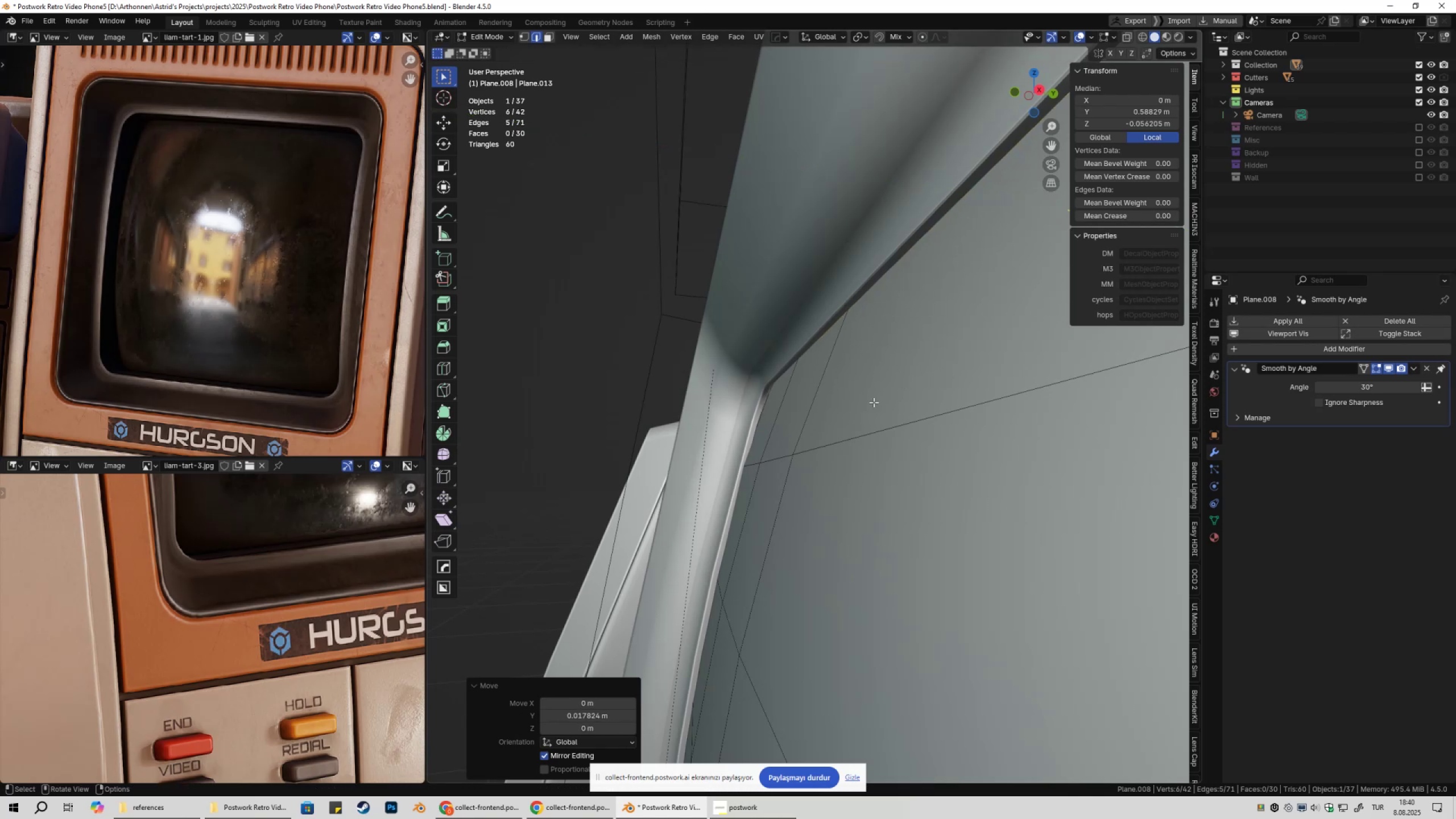 
scroll: coordinate [840, 413], scroll_direction: down, amount: 1.0
 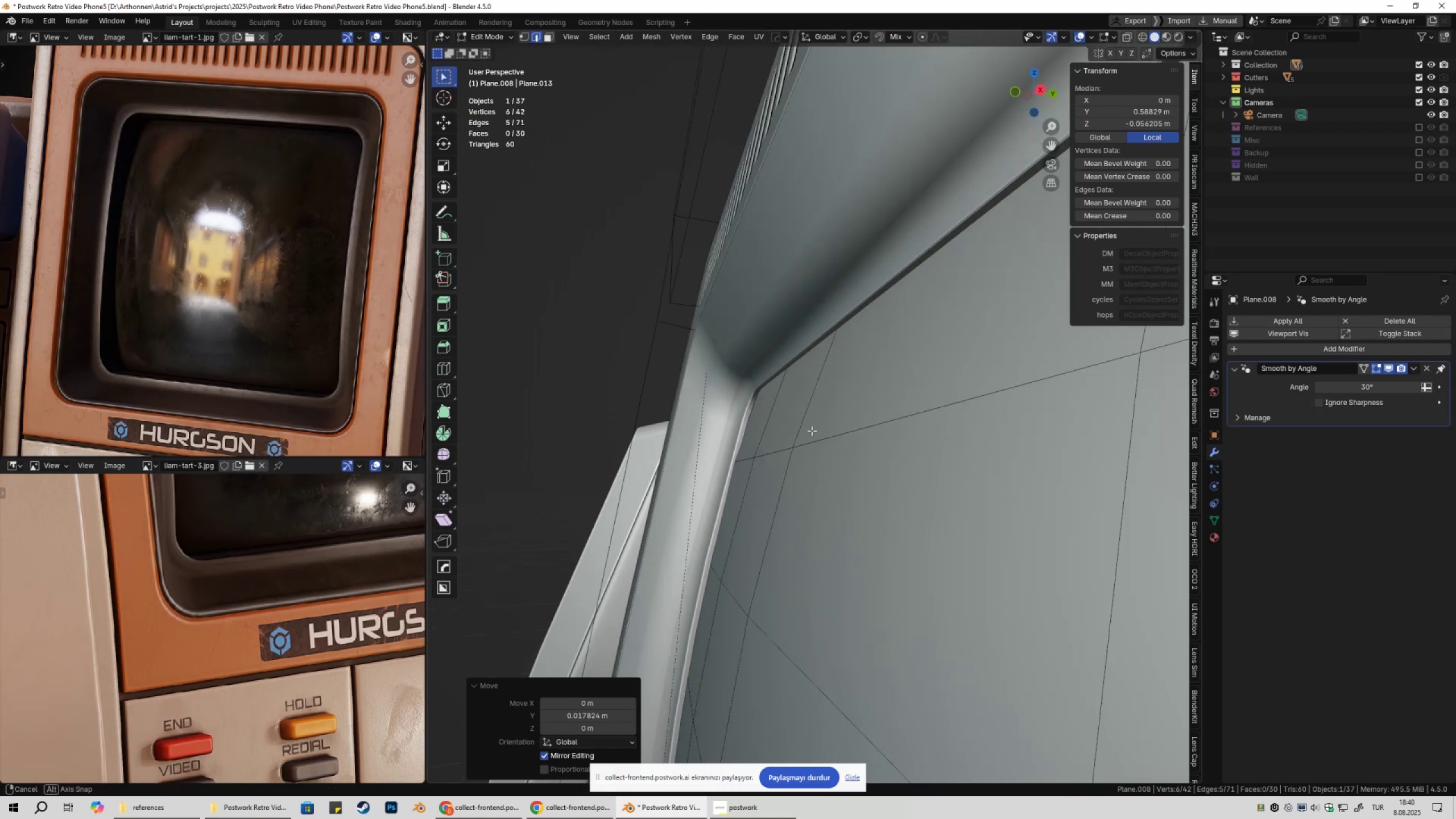 
key(Tab)
 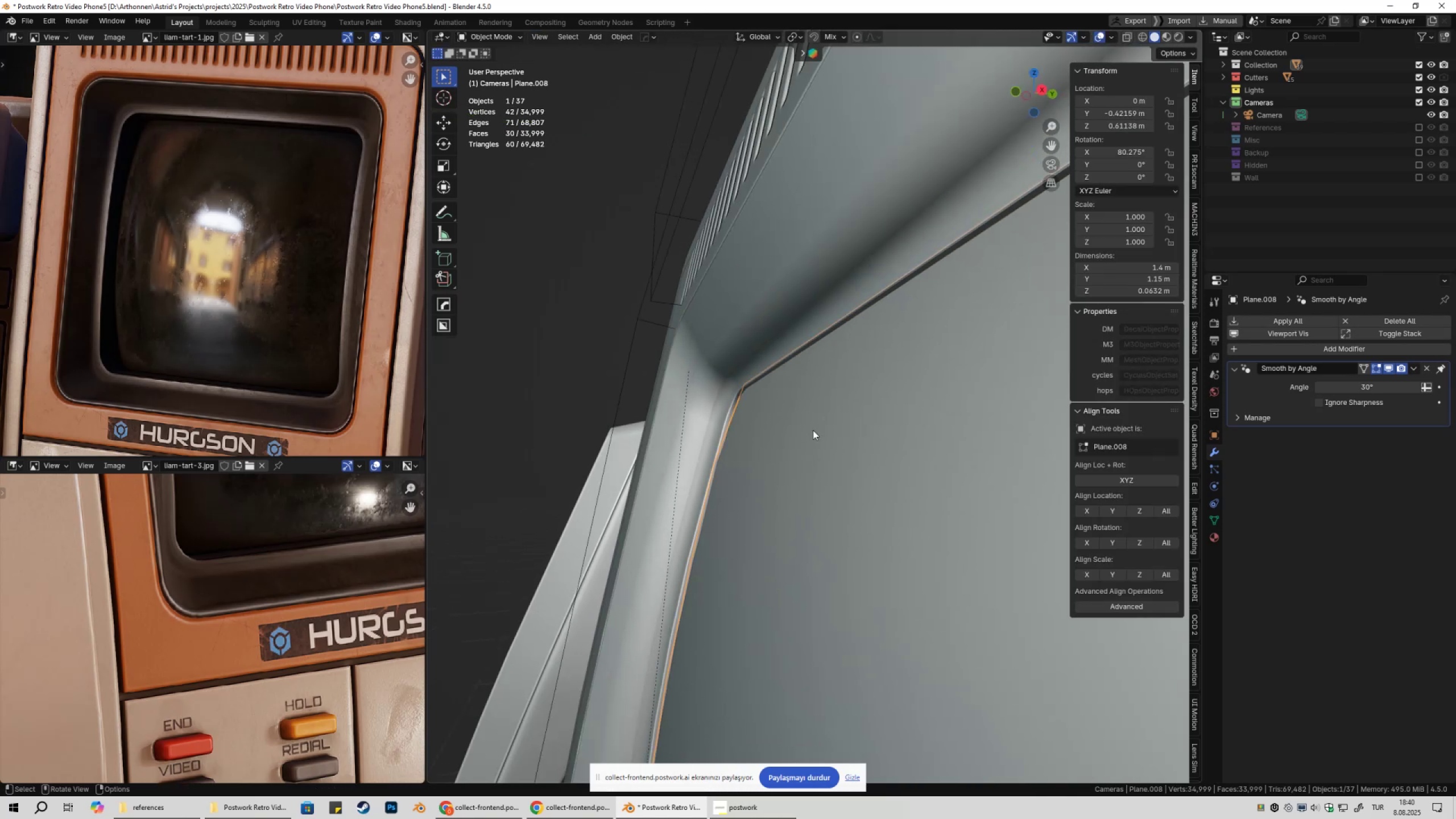 
scroll: coordinate [813, 430], scroll_direction: down, amount: 2.0
 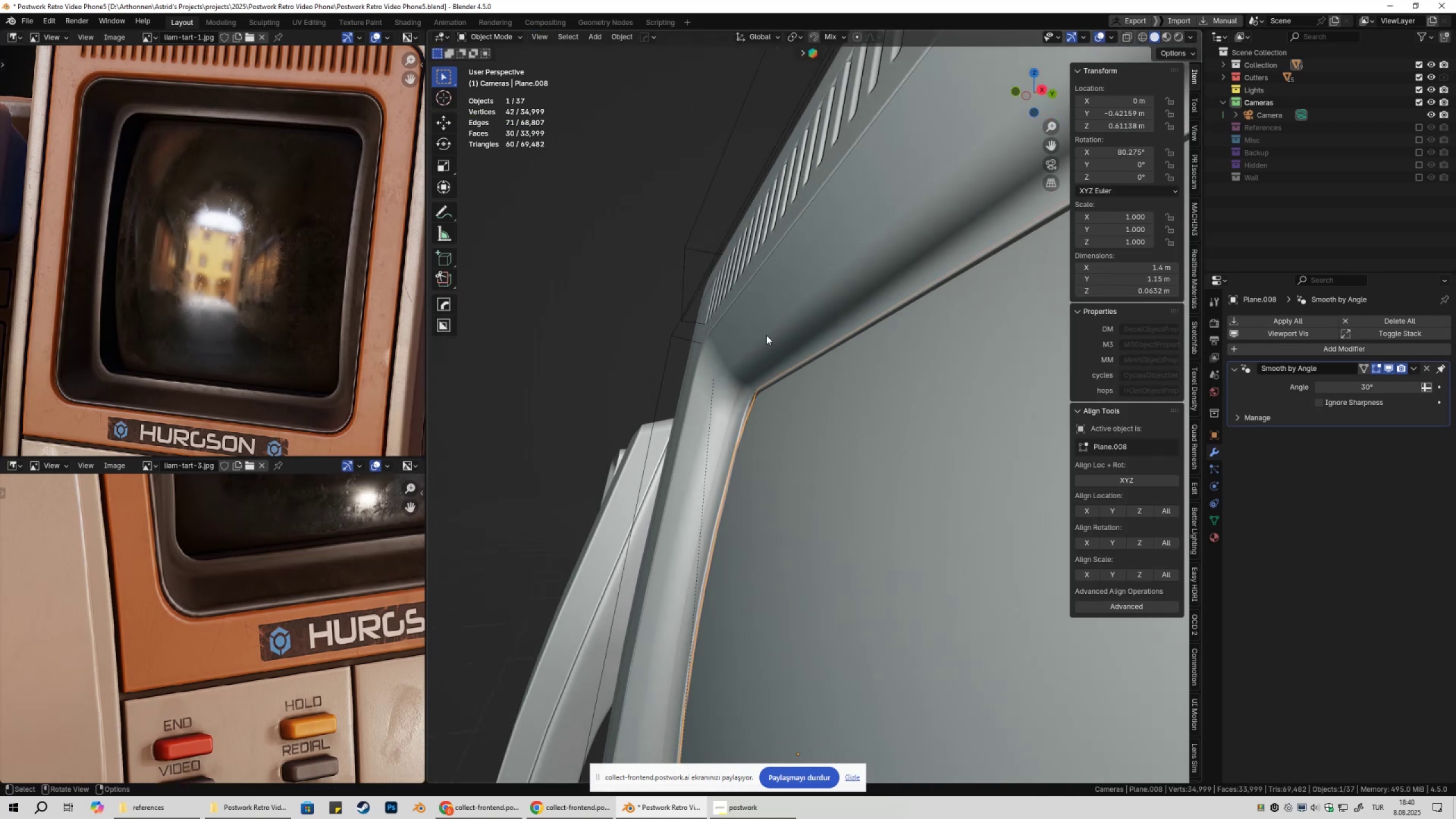 
left_click([766, 335])
 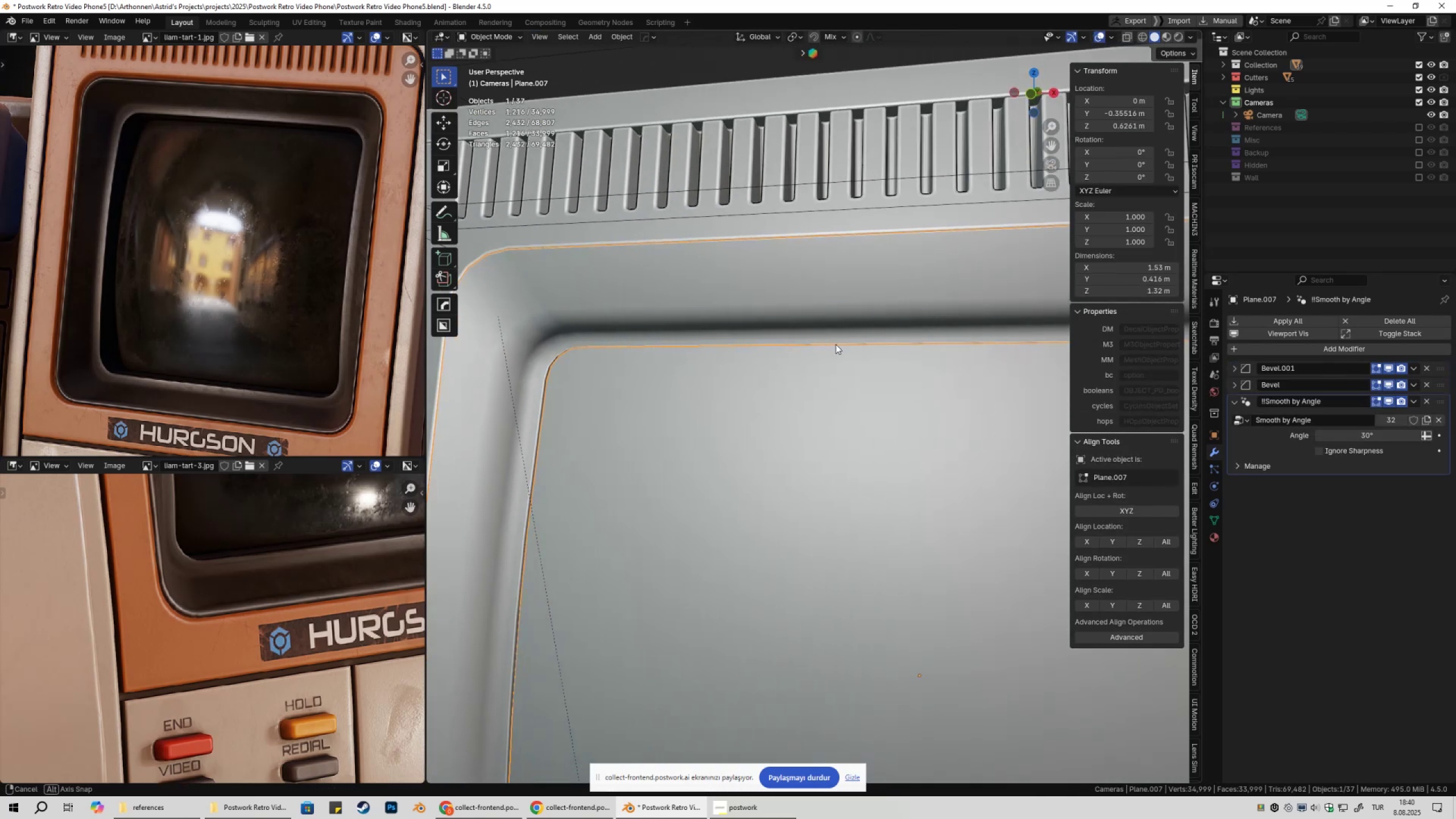 
key(Shift+ShiftLeft)
 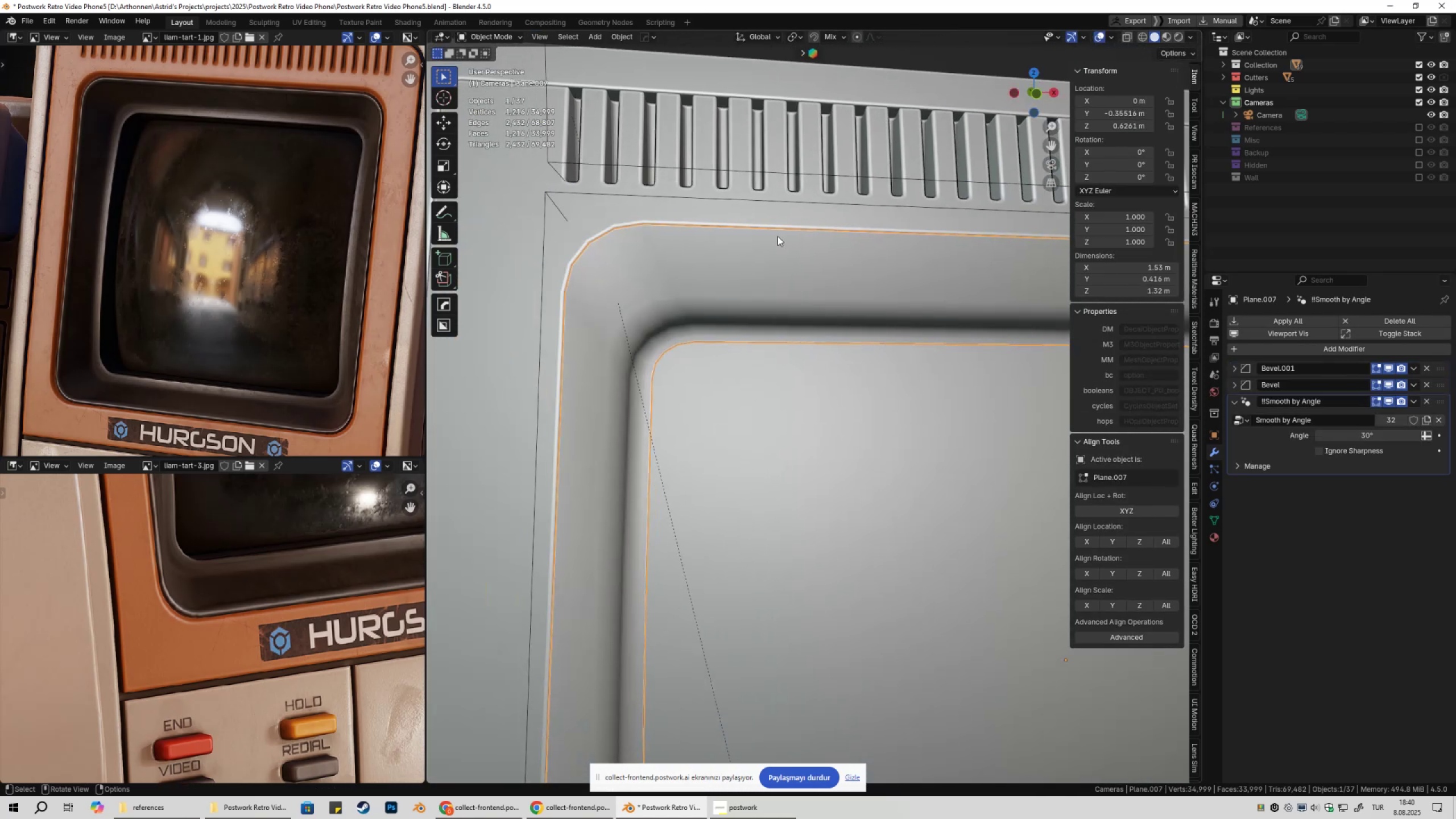 
left_click([777, 230])
 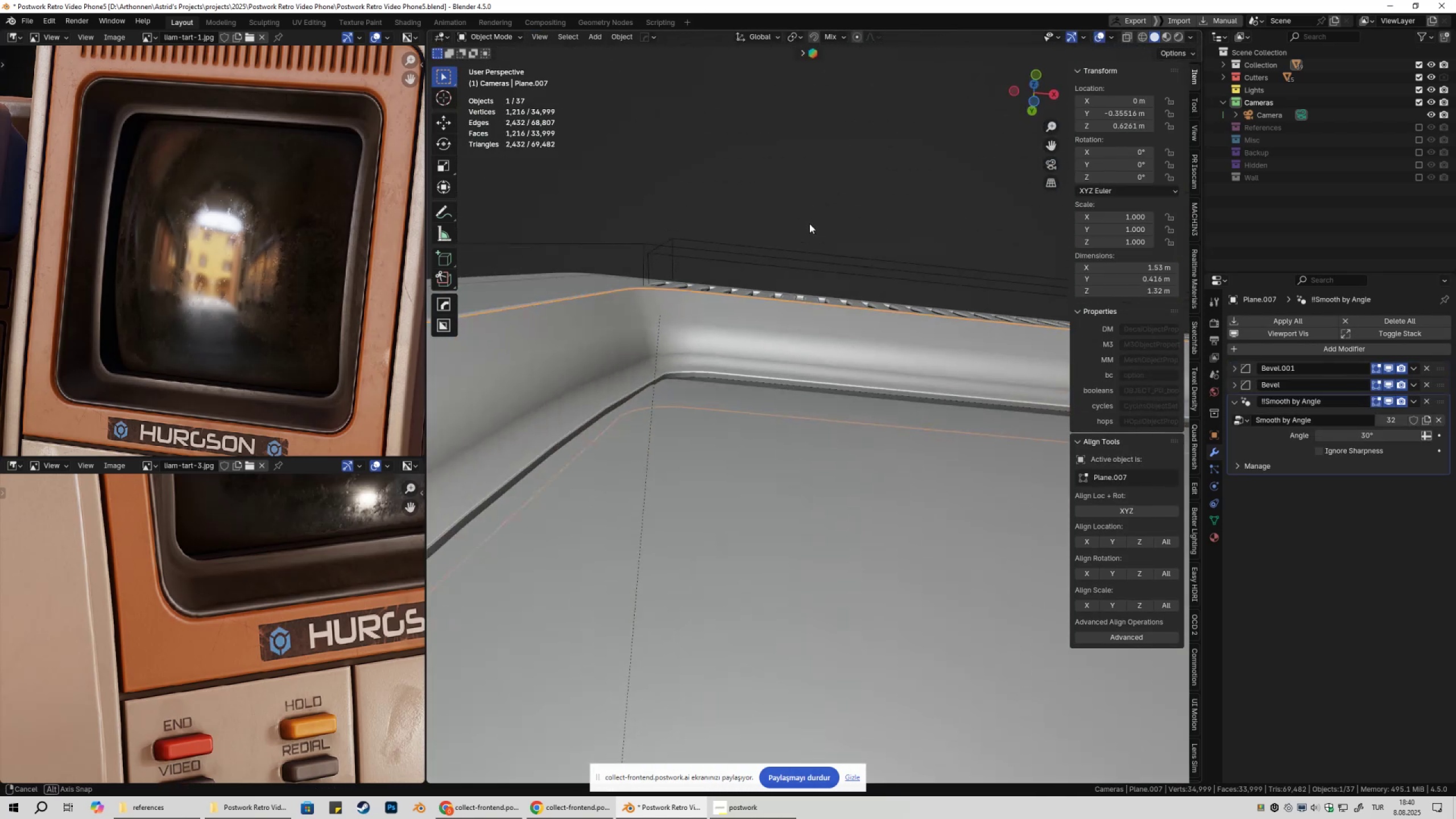 
left_click([817, 212])
 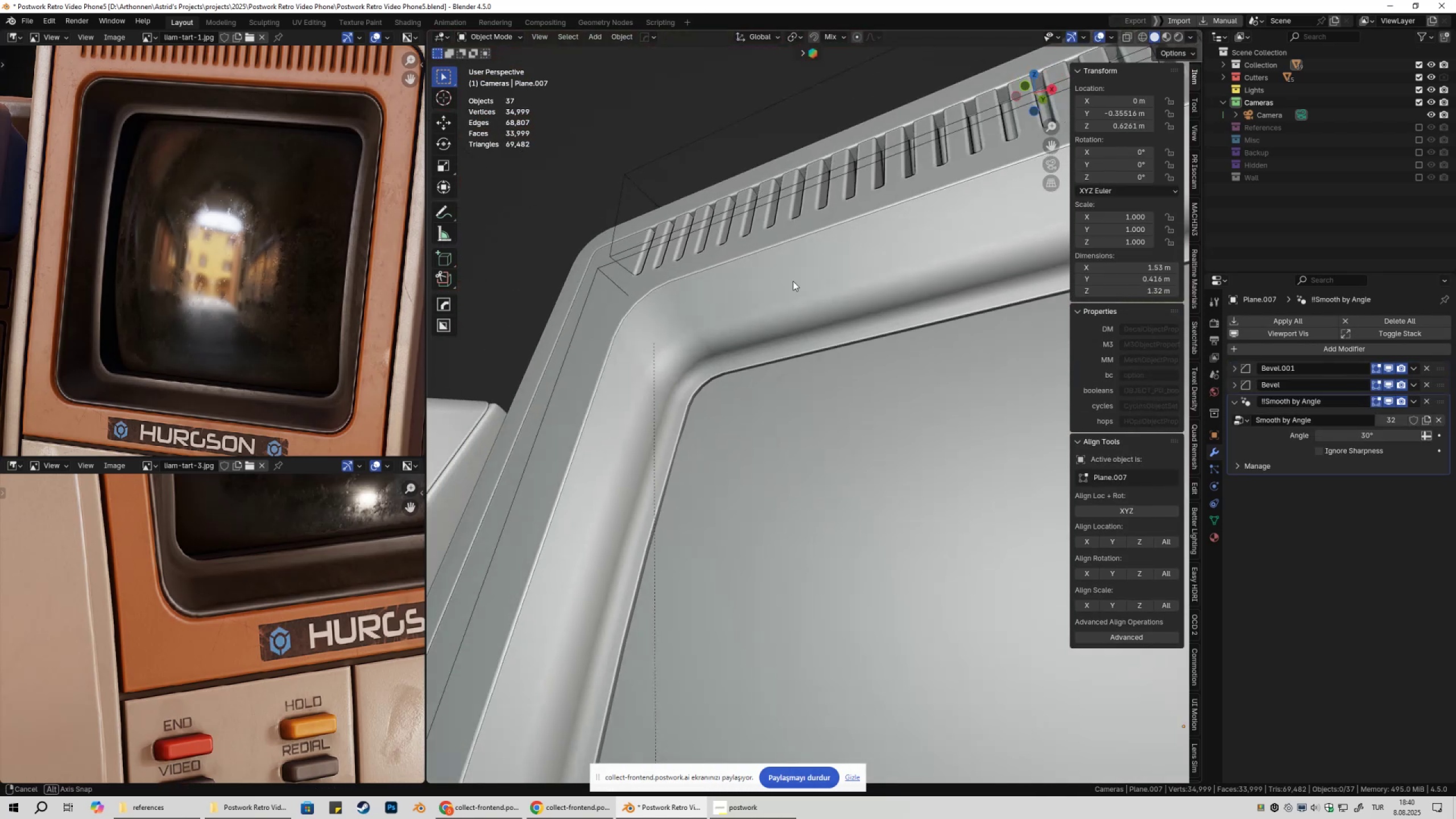 
left_click([783, 413])
 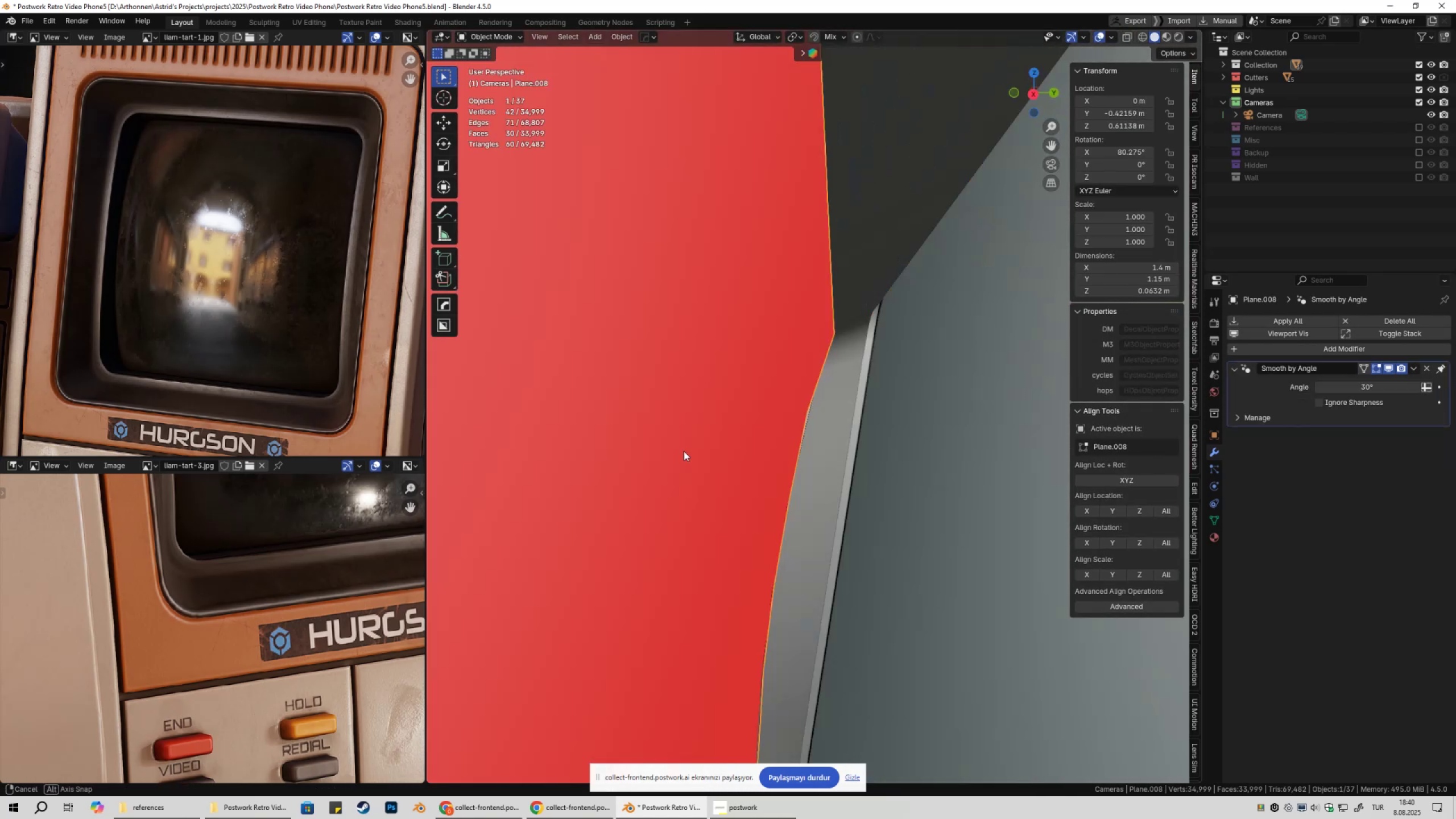 
scroll: coordinate [788, 401], scroll_direction: up, amount: 3.0
 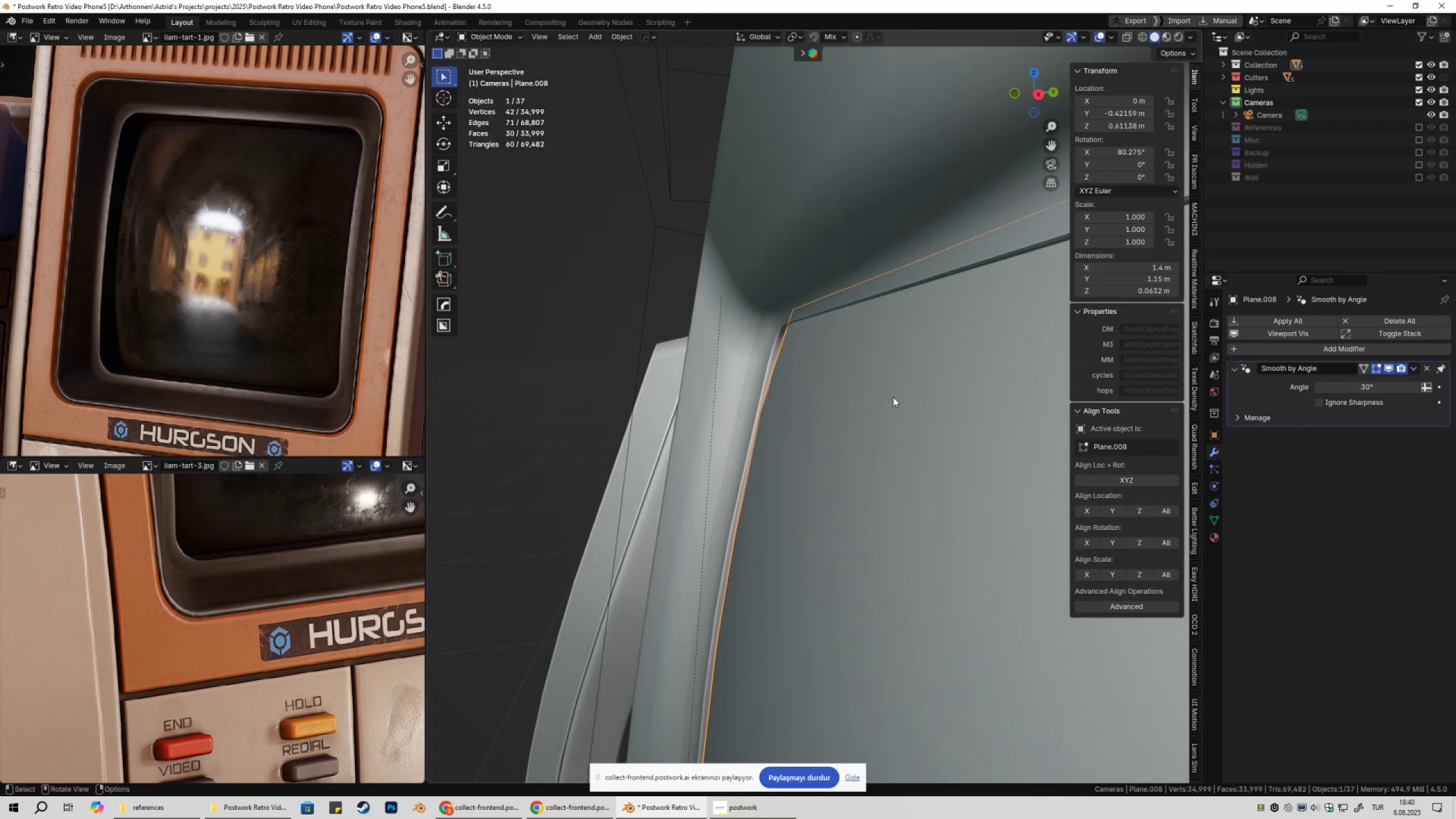 
left_click([895, 393])
 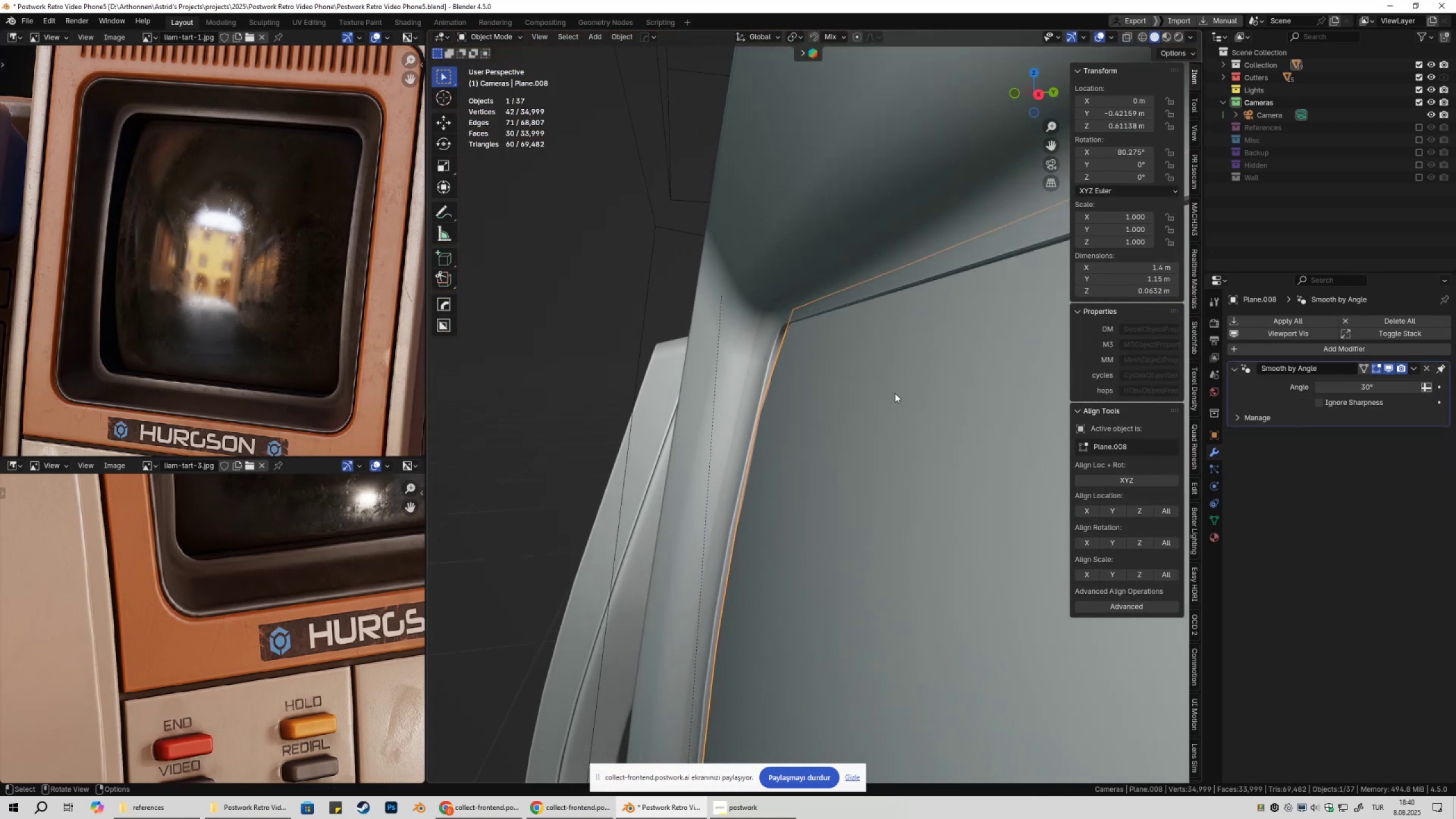 
scroll: coordinate [852, 382], scroll_direction: up, amount: 7.0
 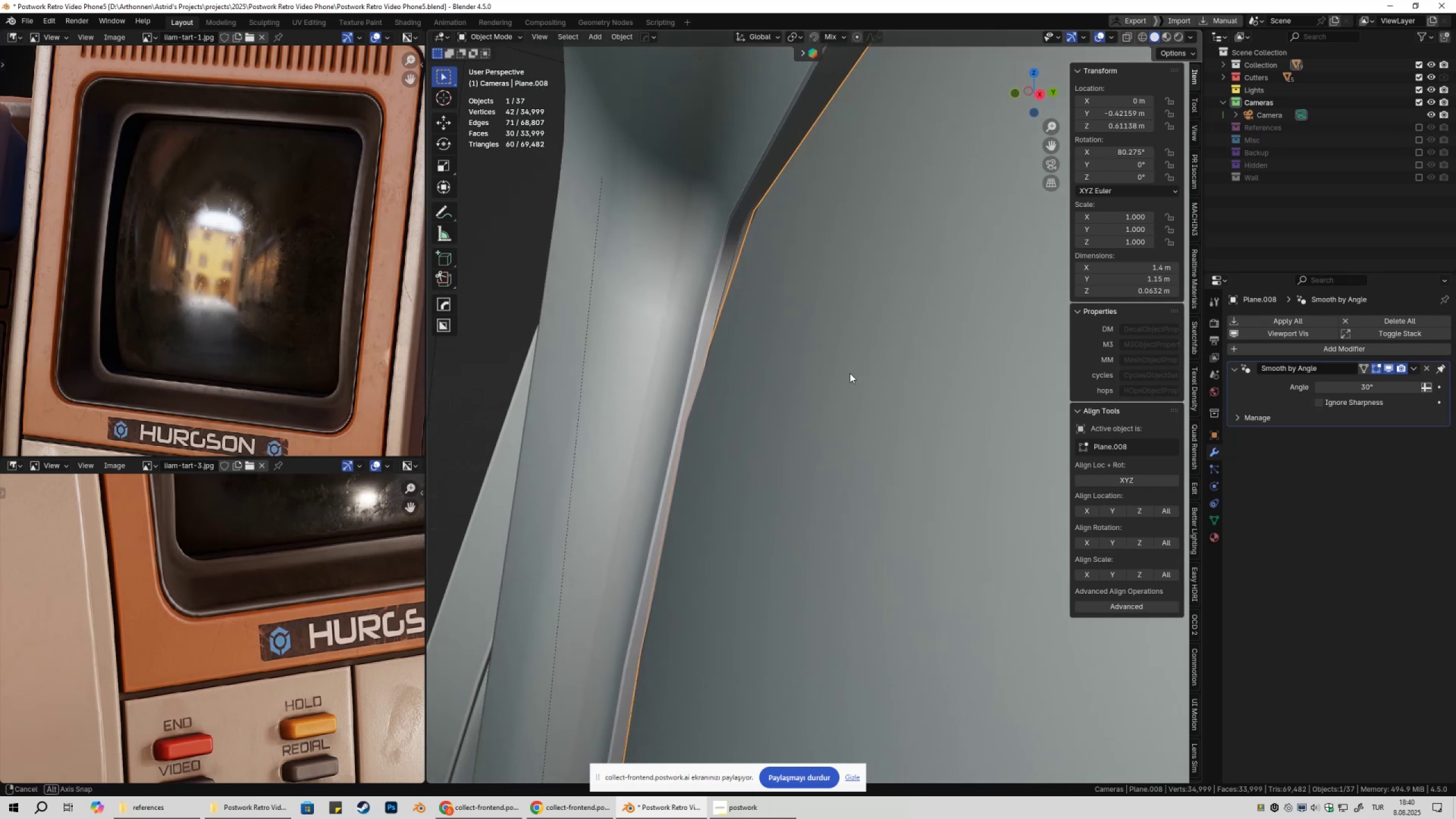 
scroll: coordinate [867, 424], scroll_direction: down, amount: 9.0
 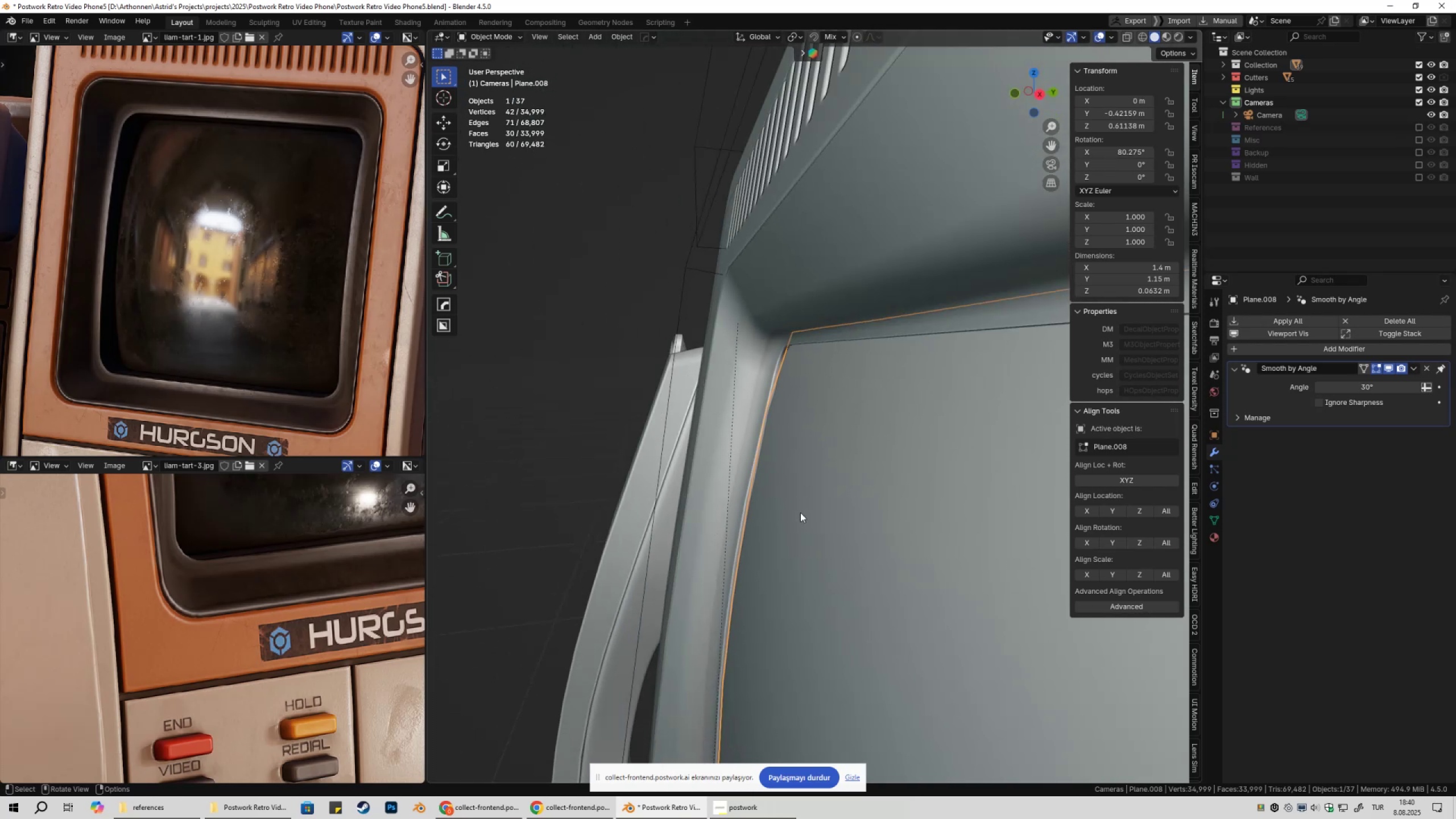 
key(Shift+ShiftLeft)
 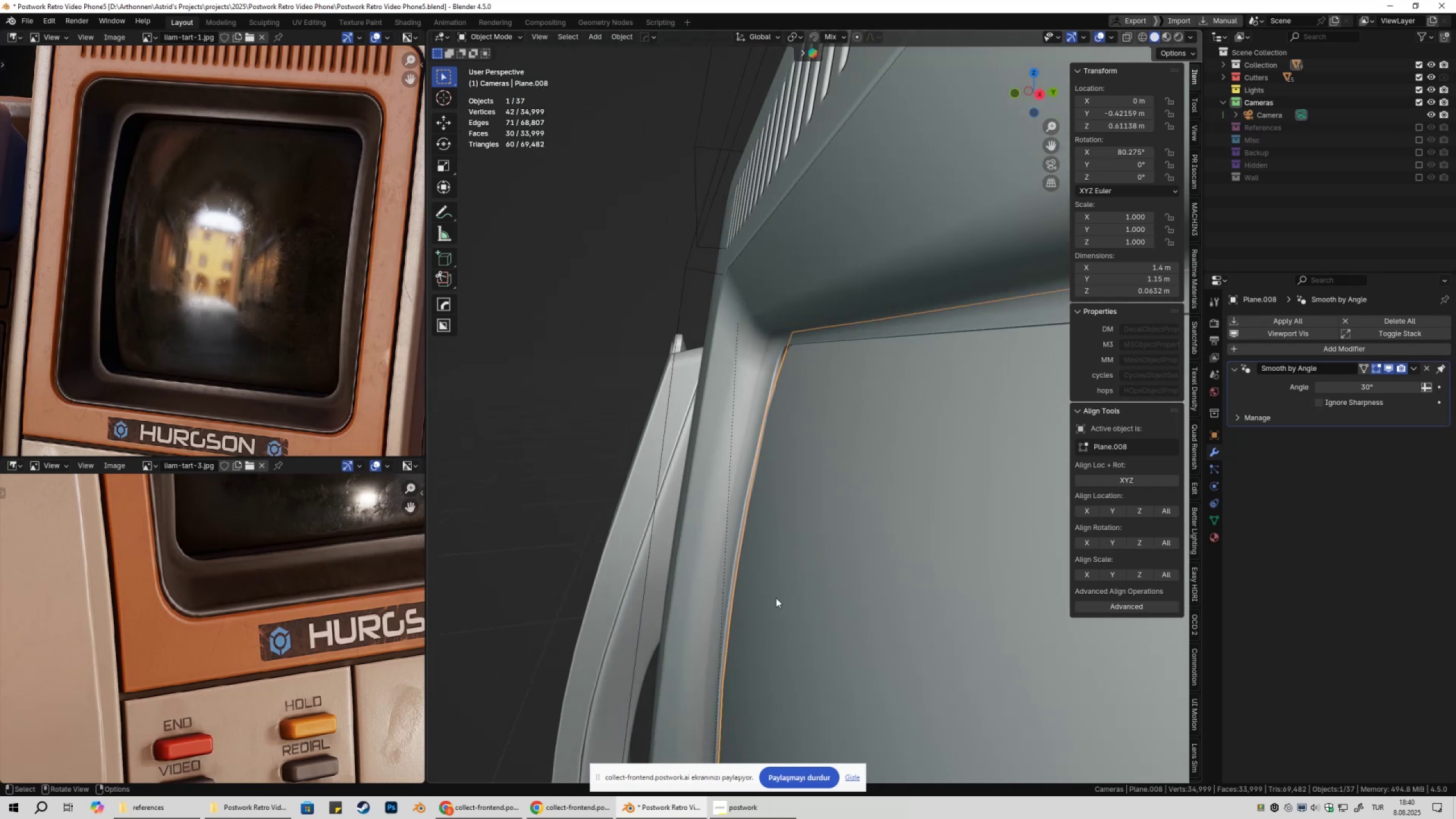 
key(Tab)
 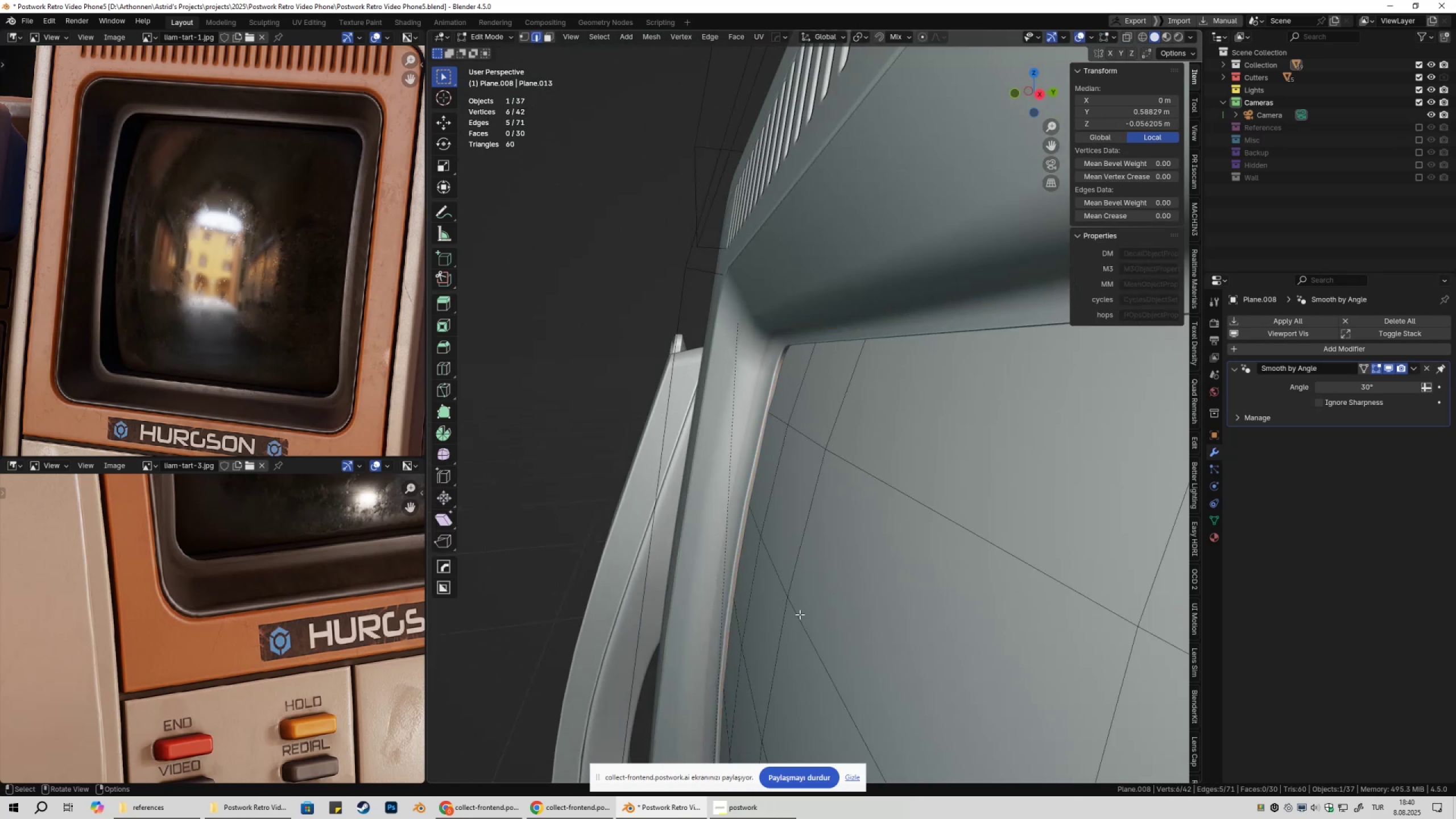 
key(Shift+ShiftLeft)
 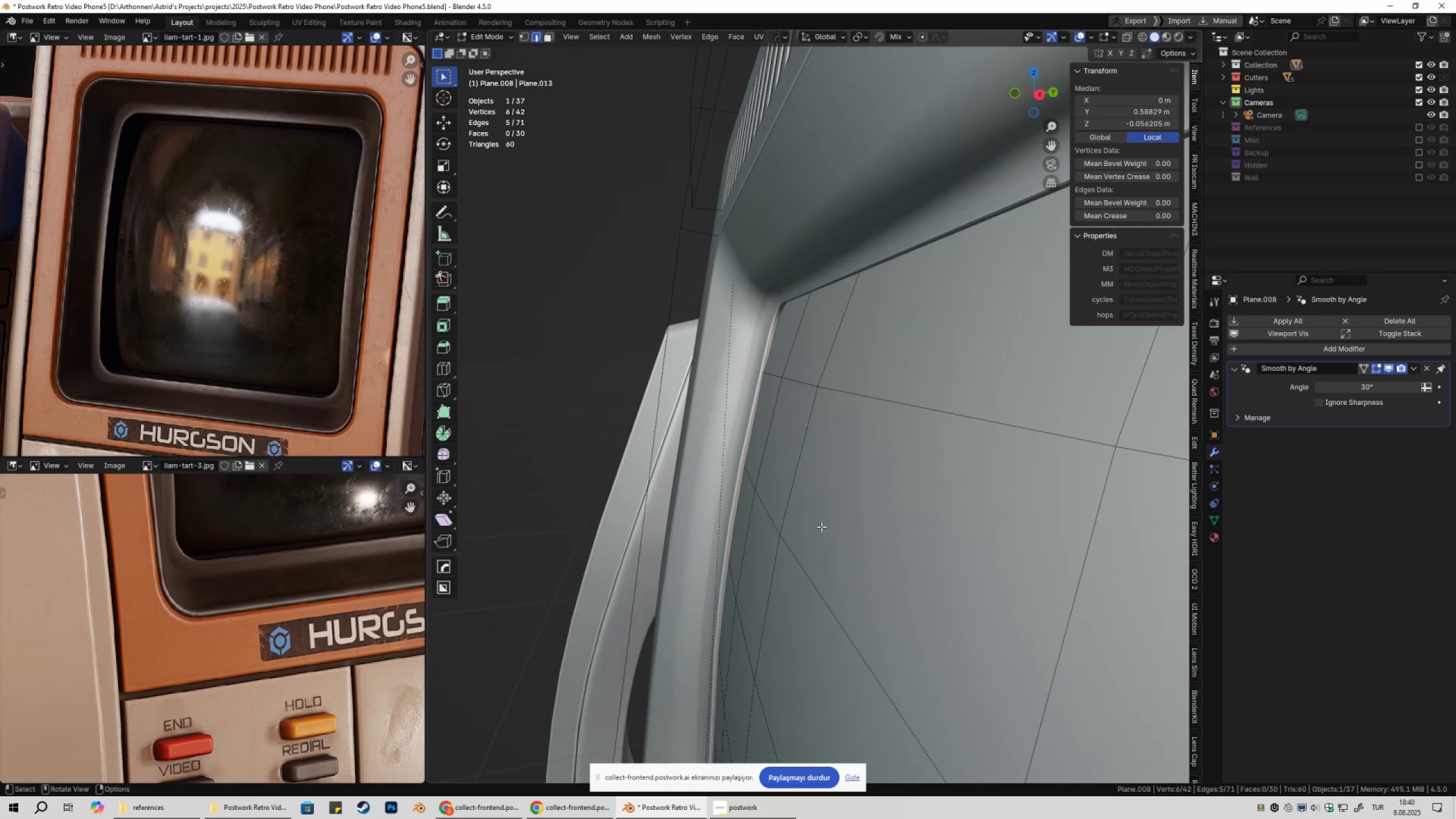 
key(2)
 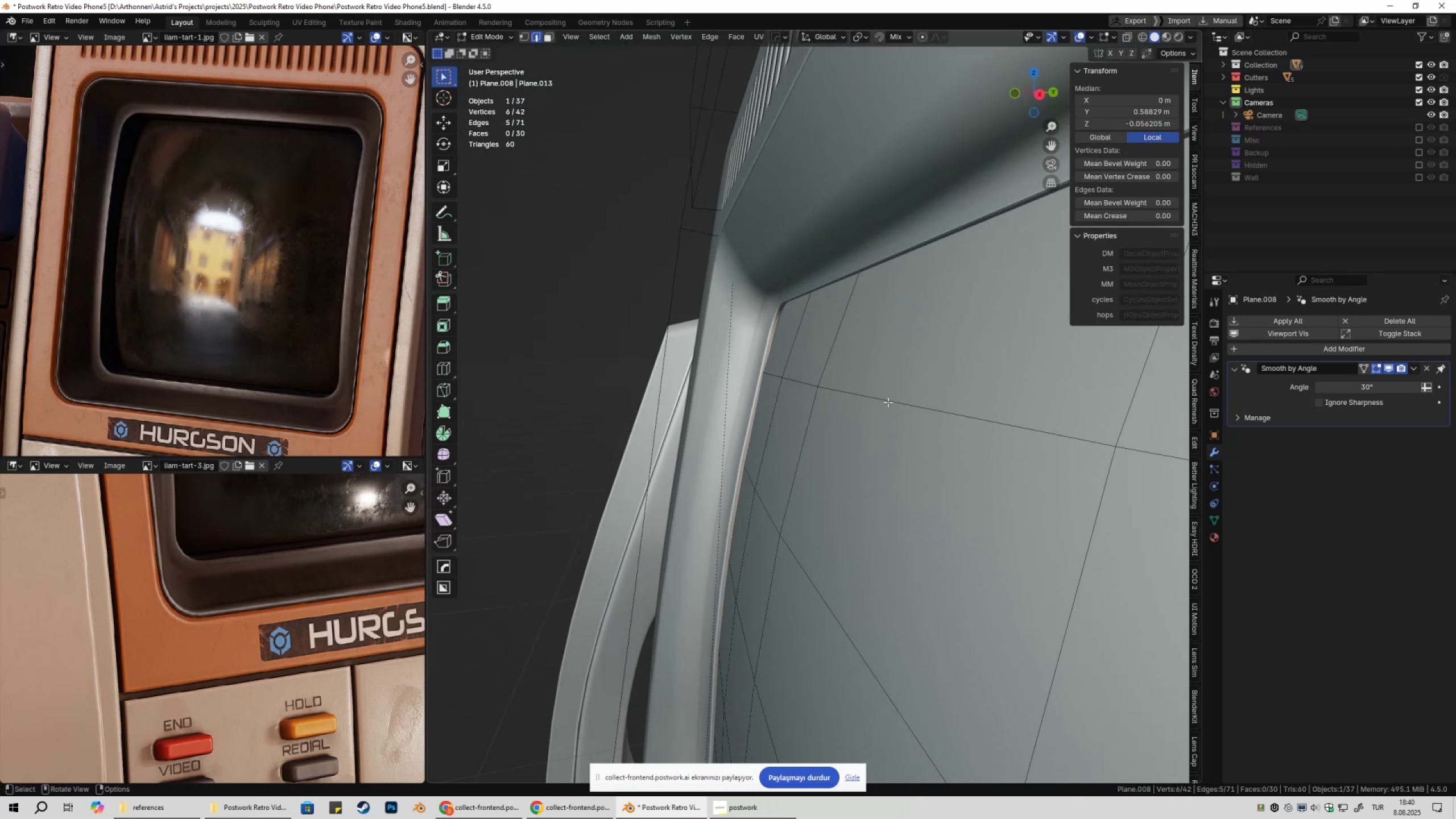 
left_click([888, 402])
 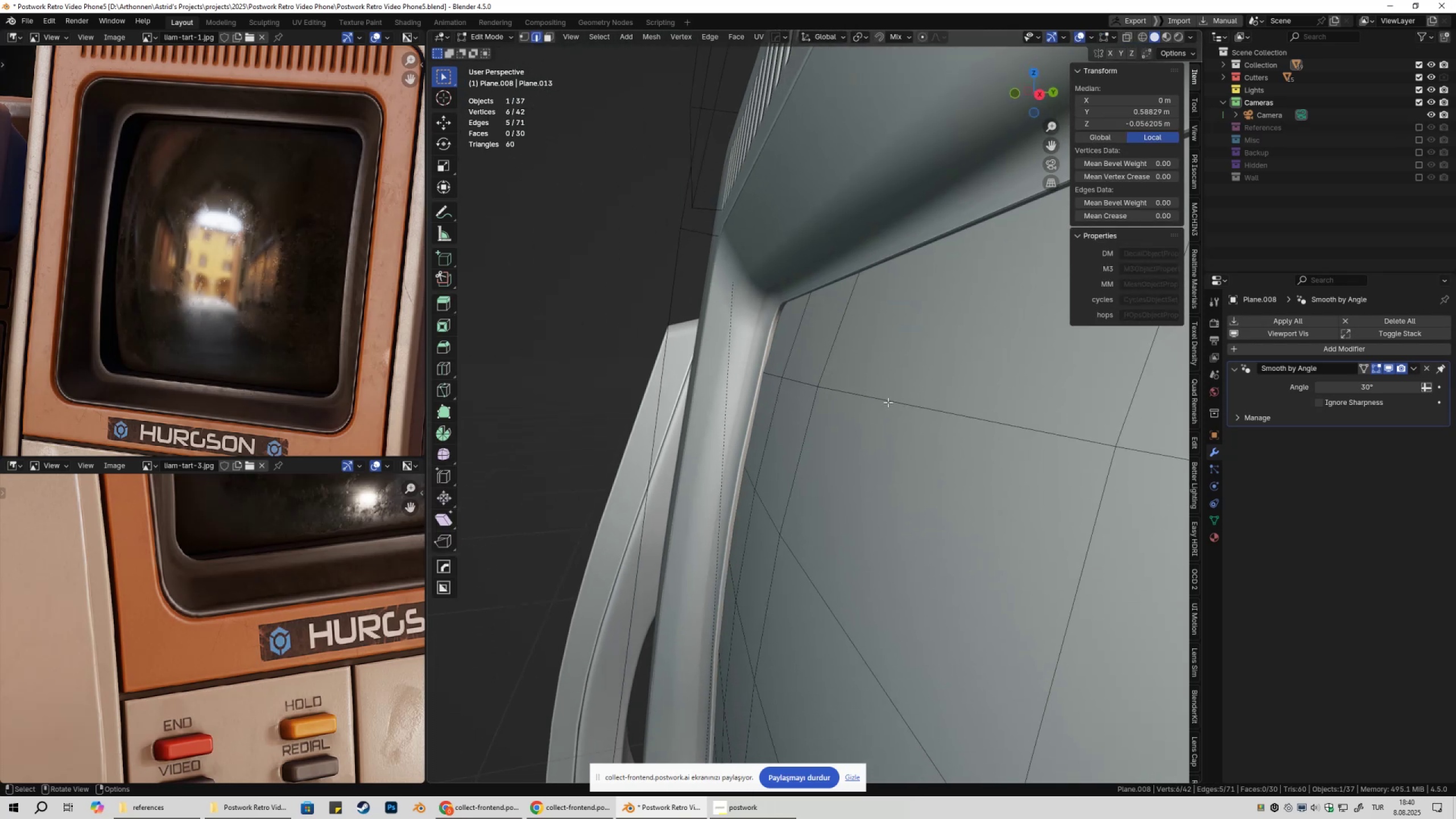 
hold_key(key=AltLeft, duration=0.37)
double_click([867, 399])
 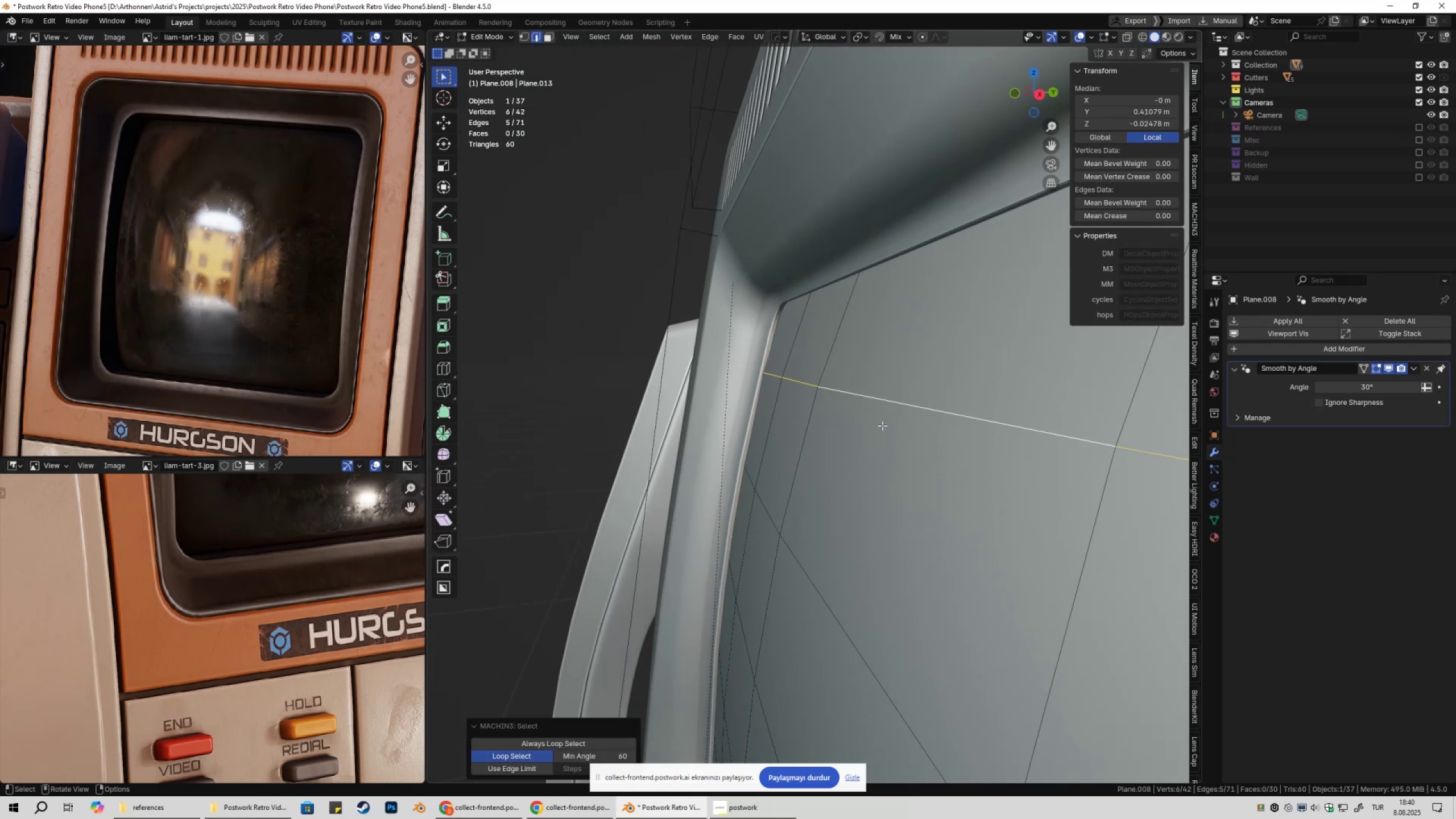 
scroll: coordinate [816, 417], scroll_direction: up, amount: 6.0
 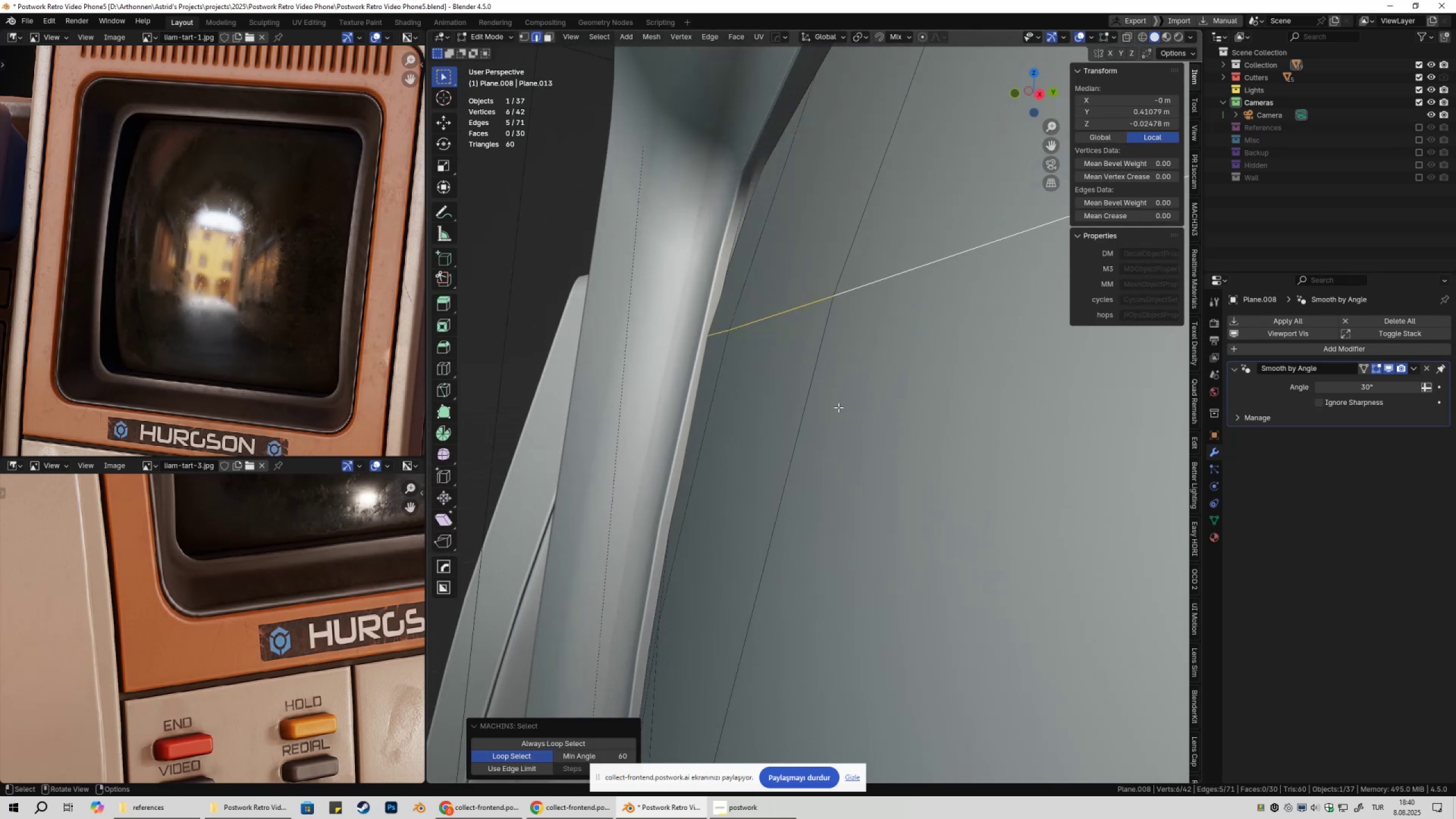 
type(gy)
 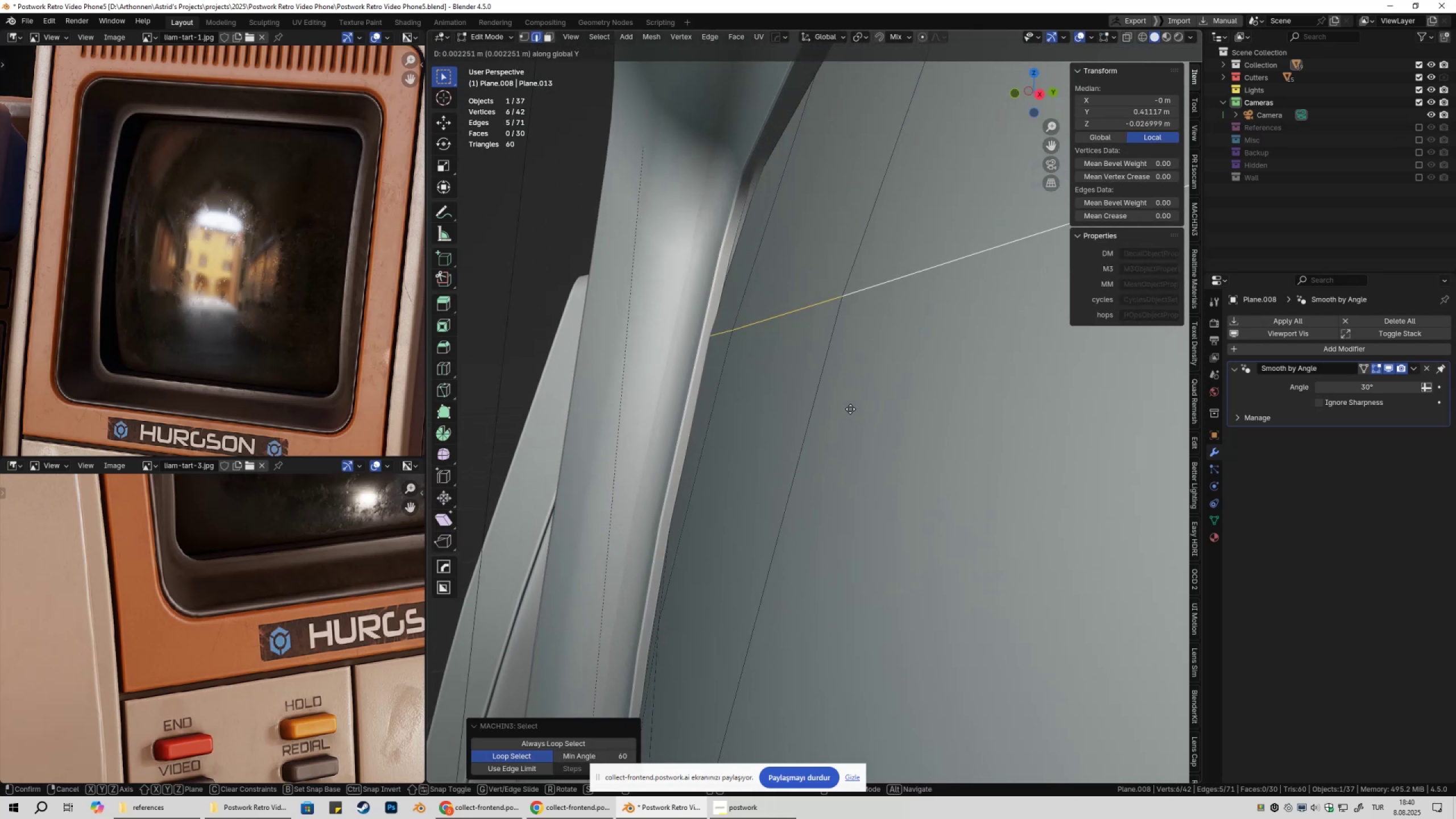 
hold_key(key=ShiftLeft, duration=1.53)
 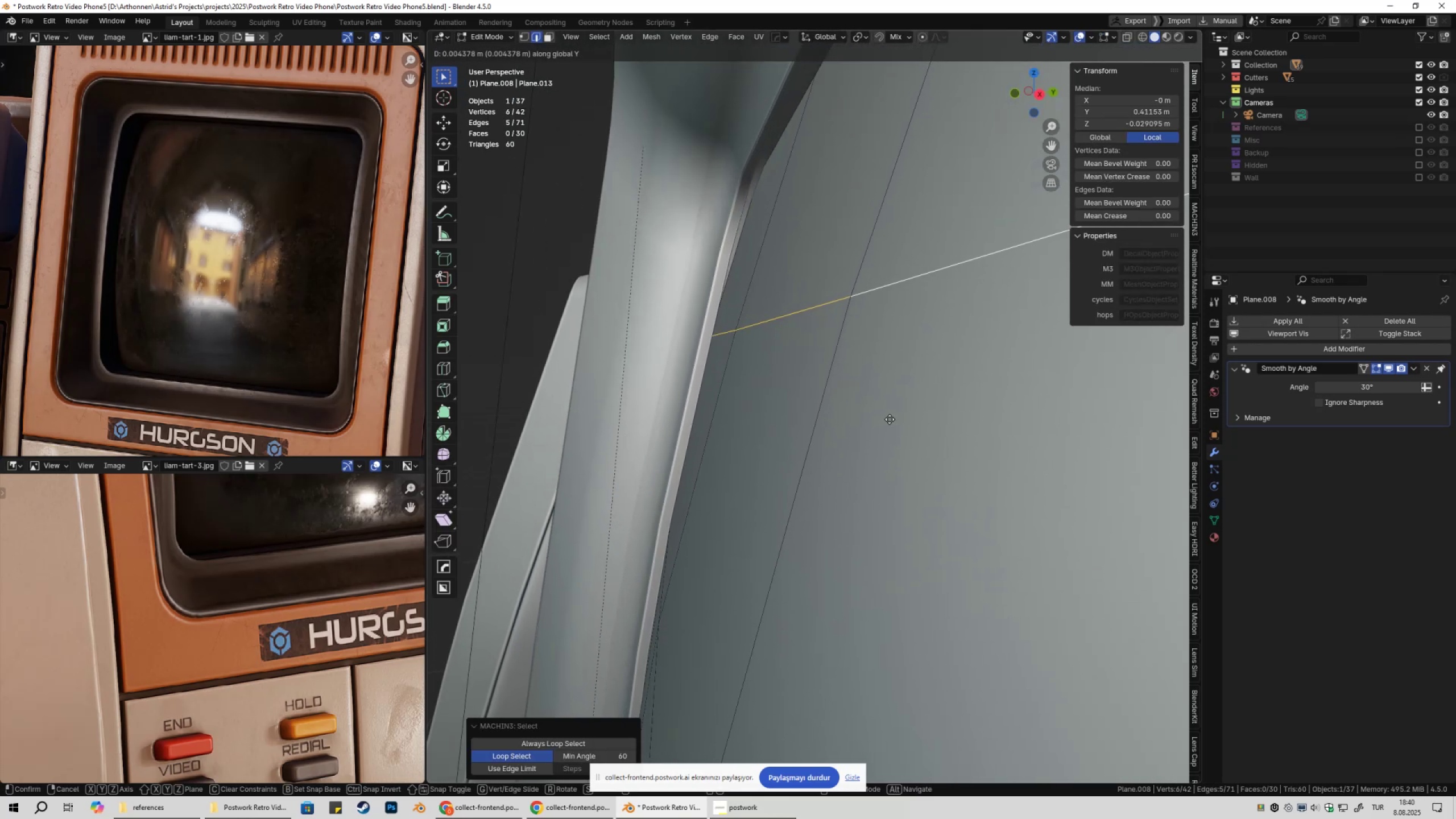 
hold_key(key=ShiftLeft, duration=0.92)
left_click([890, 419])
 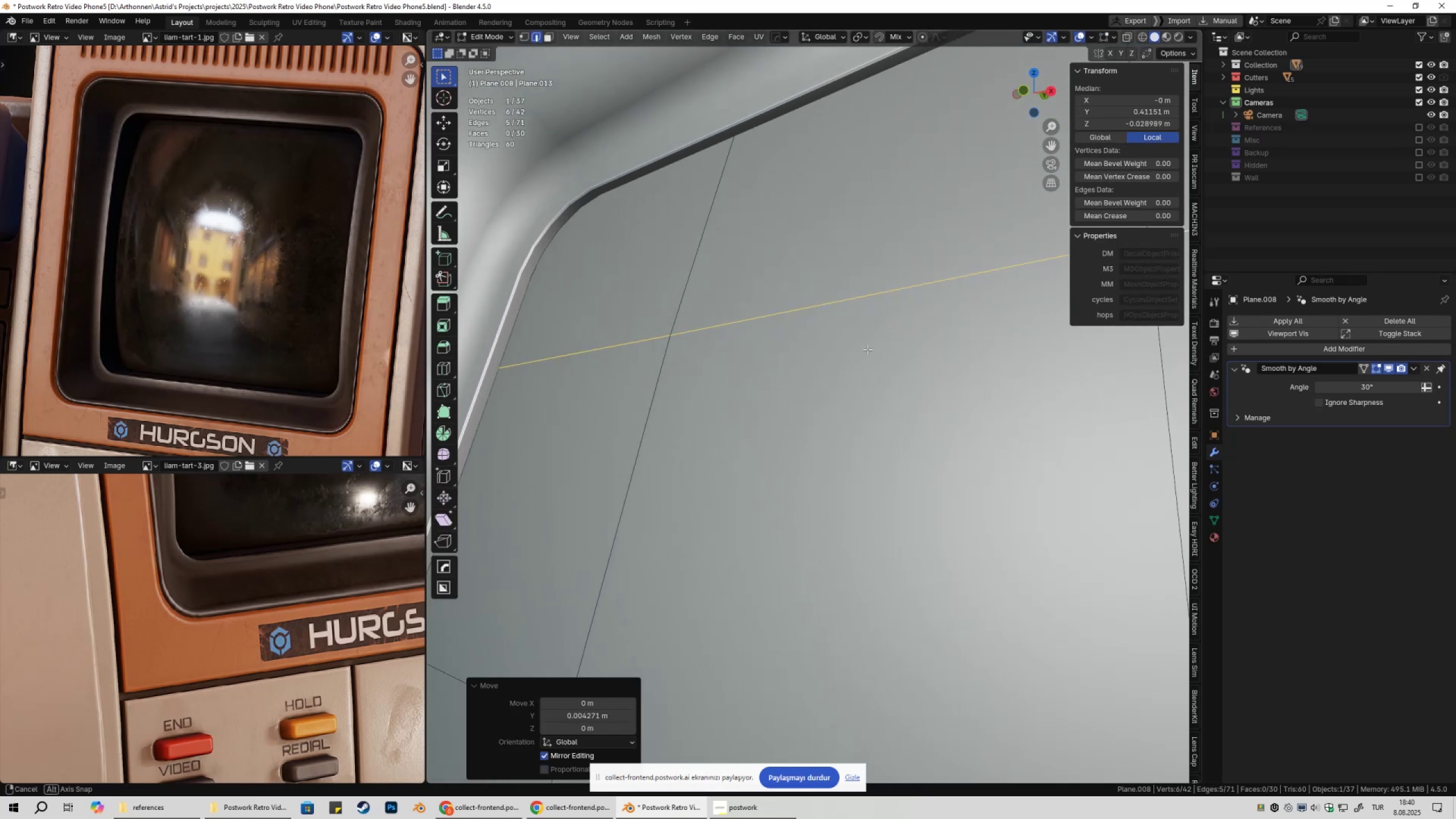 
scroll: coordinate [820, 392], scroll_direction: down, amount: 5.0
 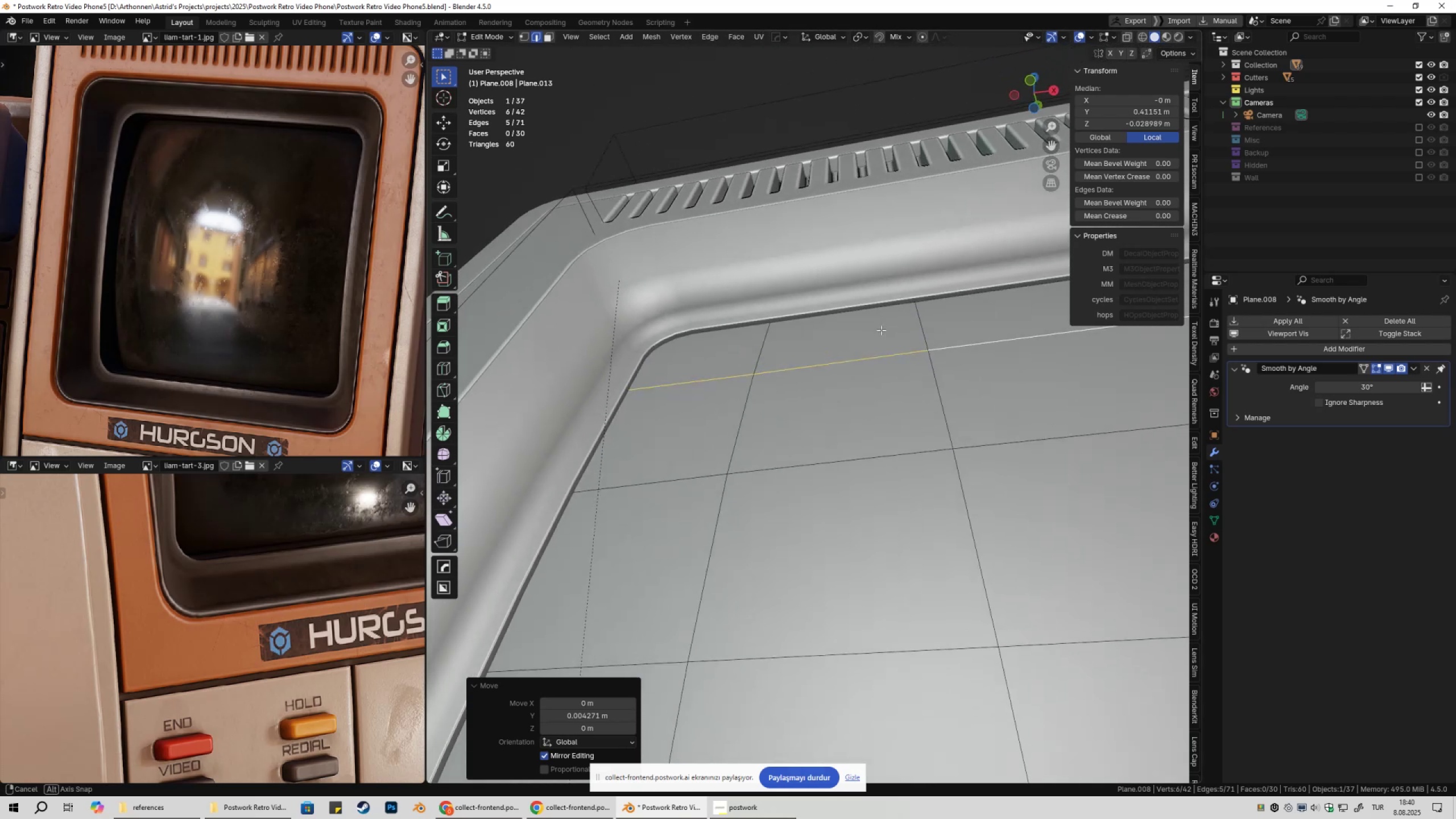 
key(2)
 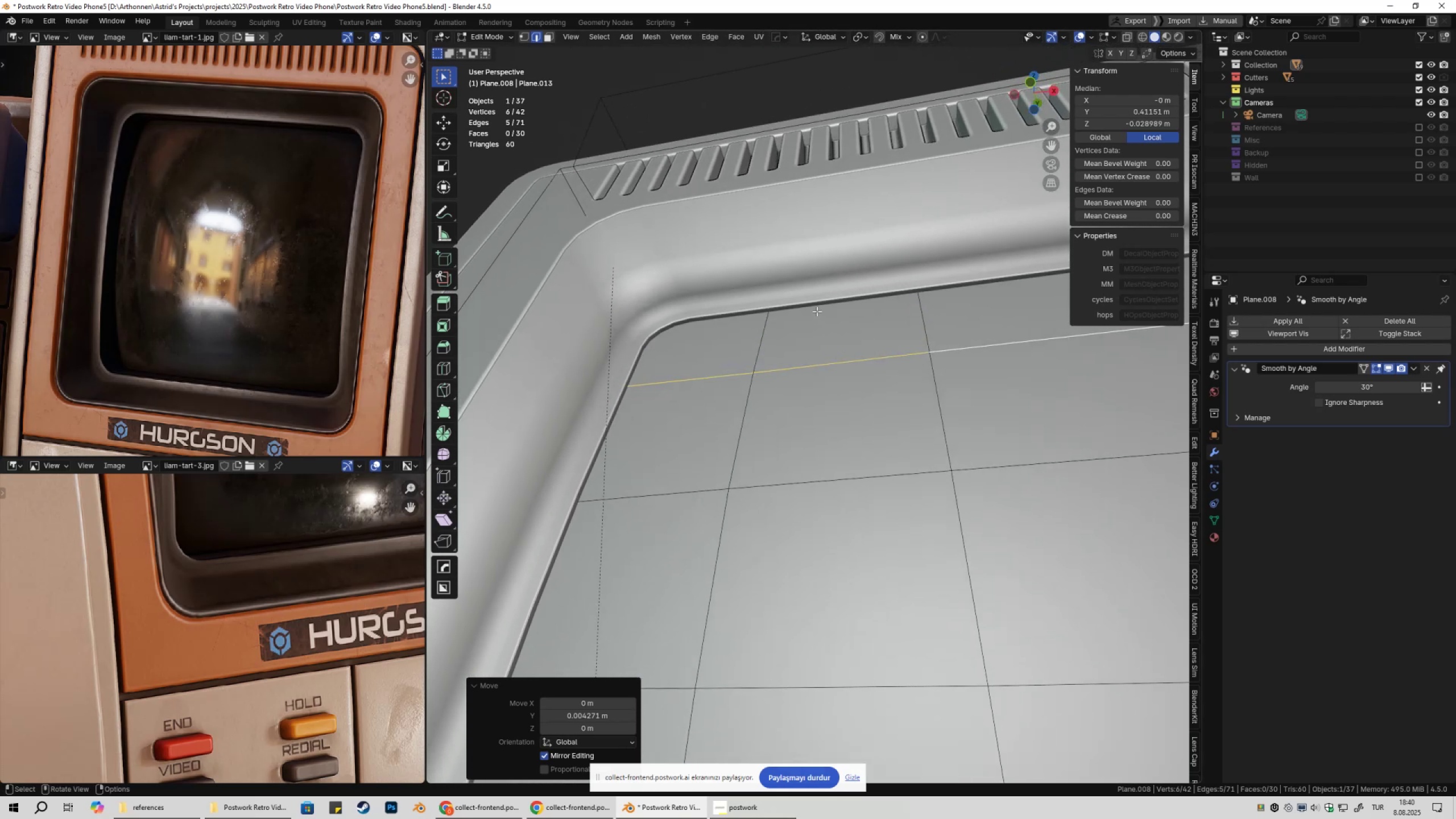 
left_click([817, 311])
 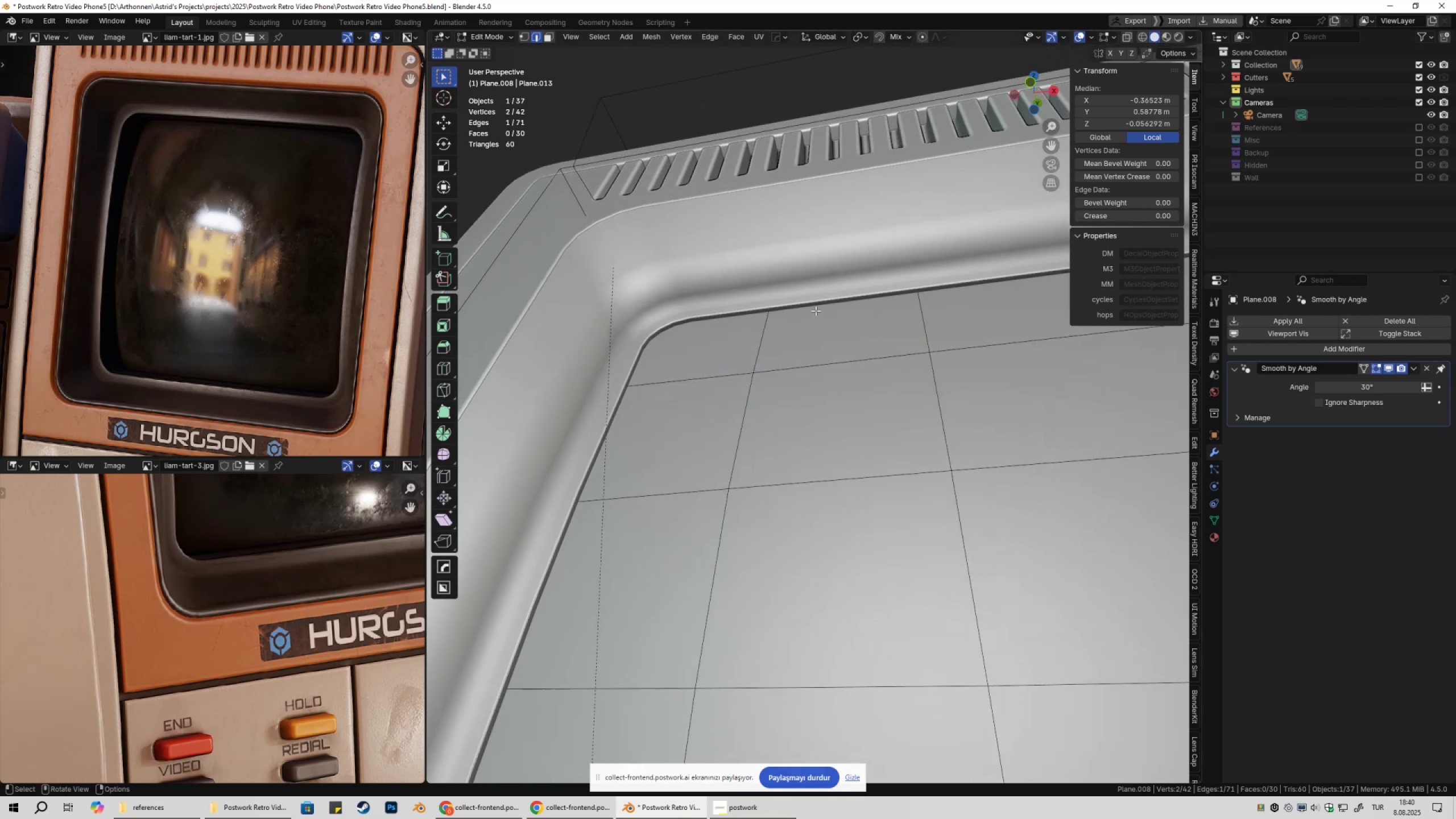 
hold_key(key=AltLeft, duration=0.47)
double_click([808, 309])
 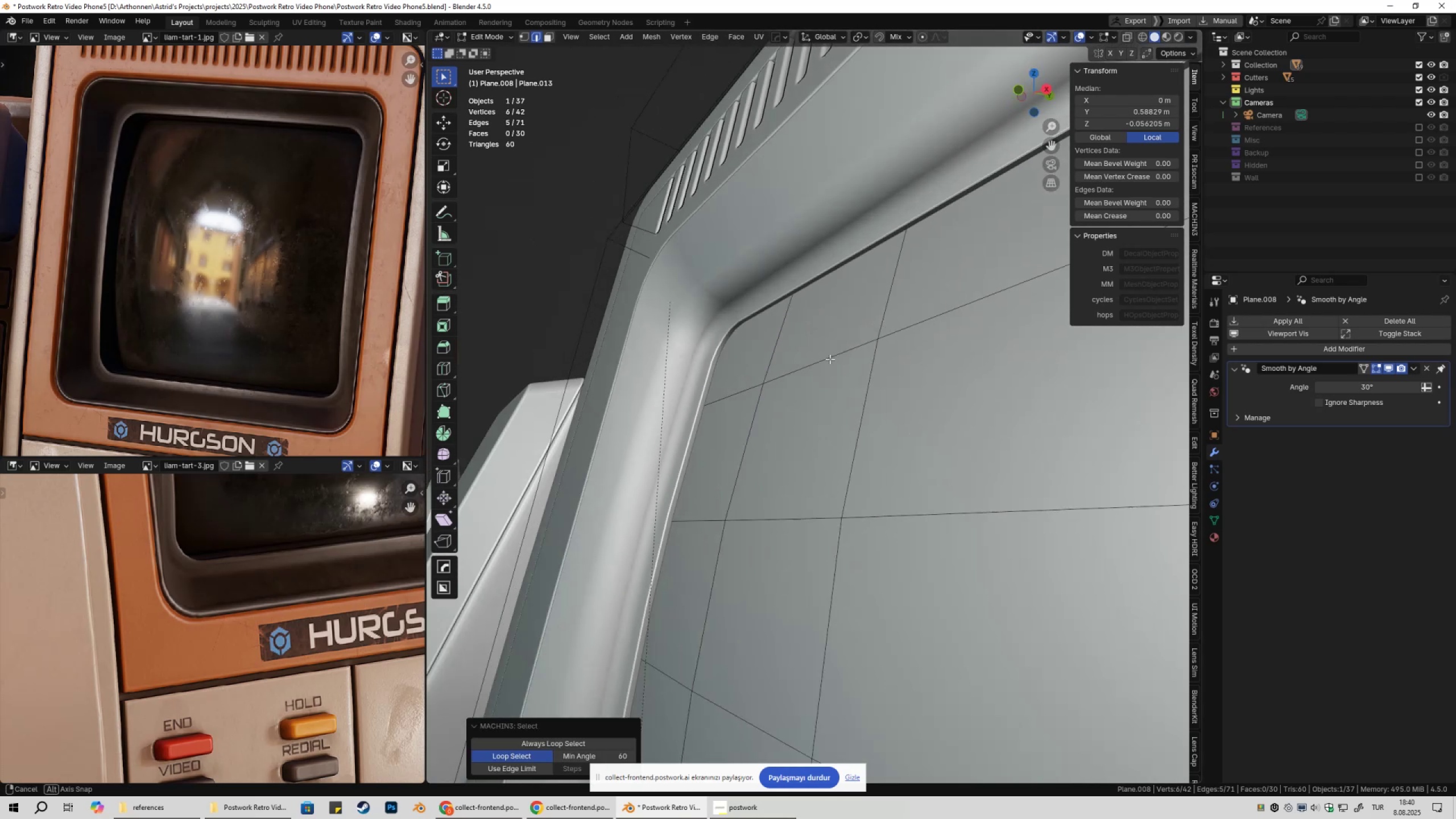 
type(gy)
 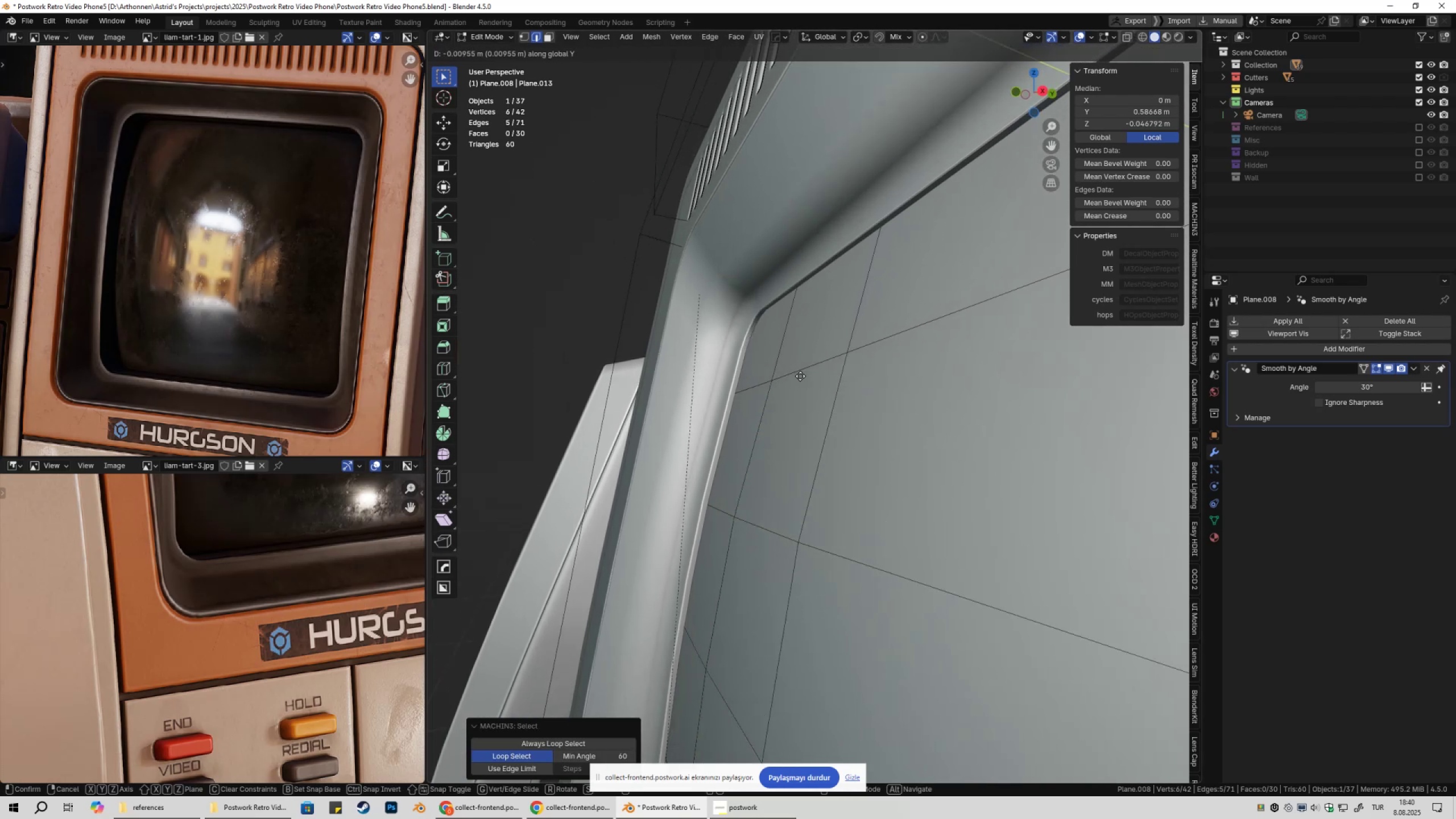 
scroll: coordinate [814, 344], scroll_direction: up, amount: 7.0
 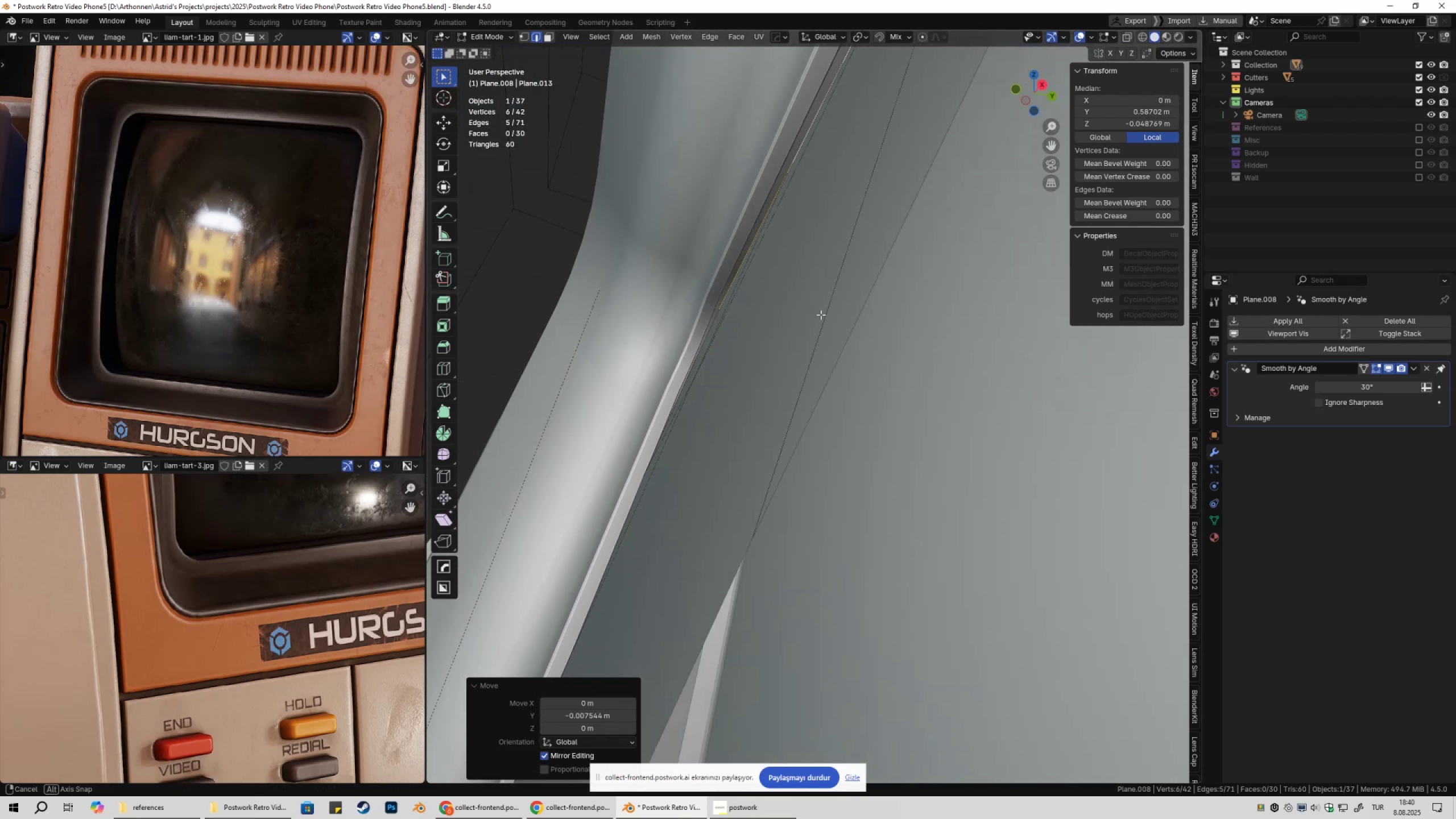 
type(gy)
 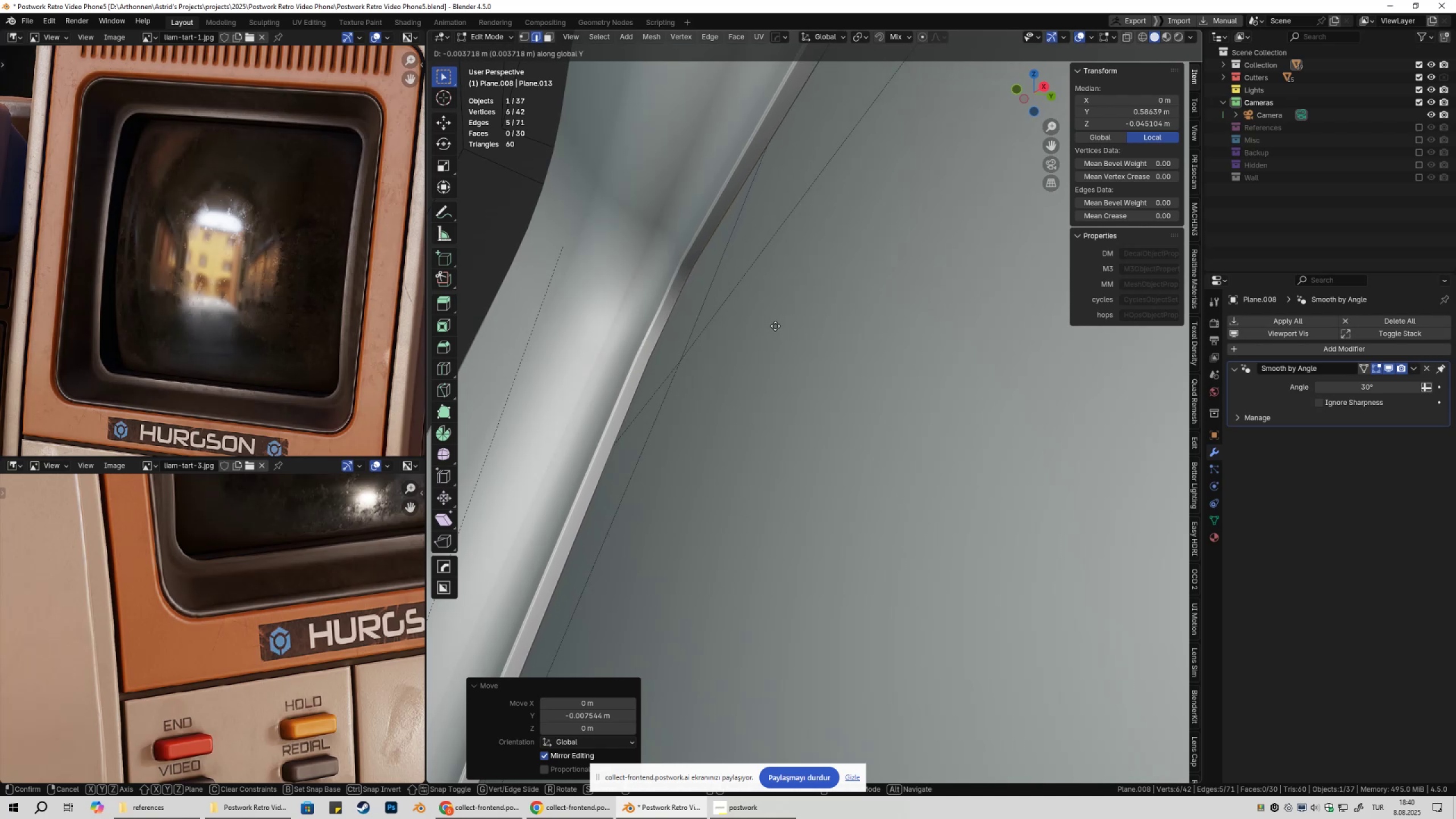 
left_click([770, 326])
 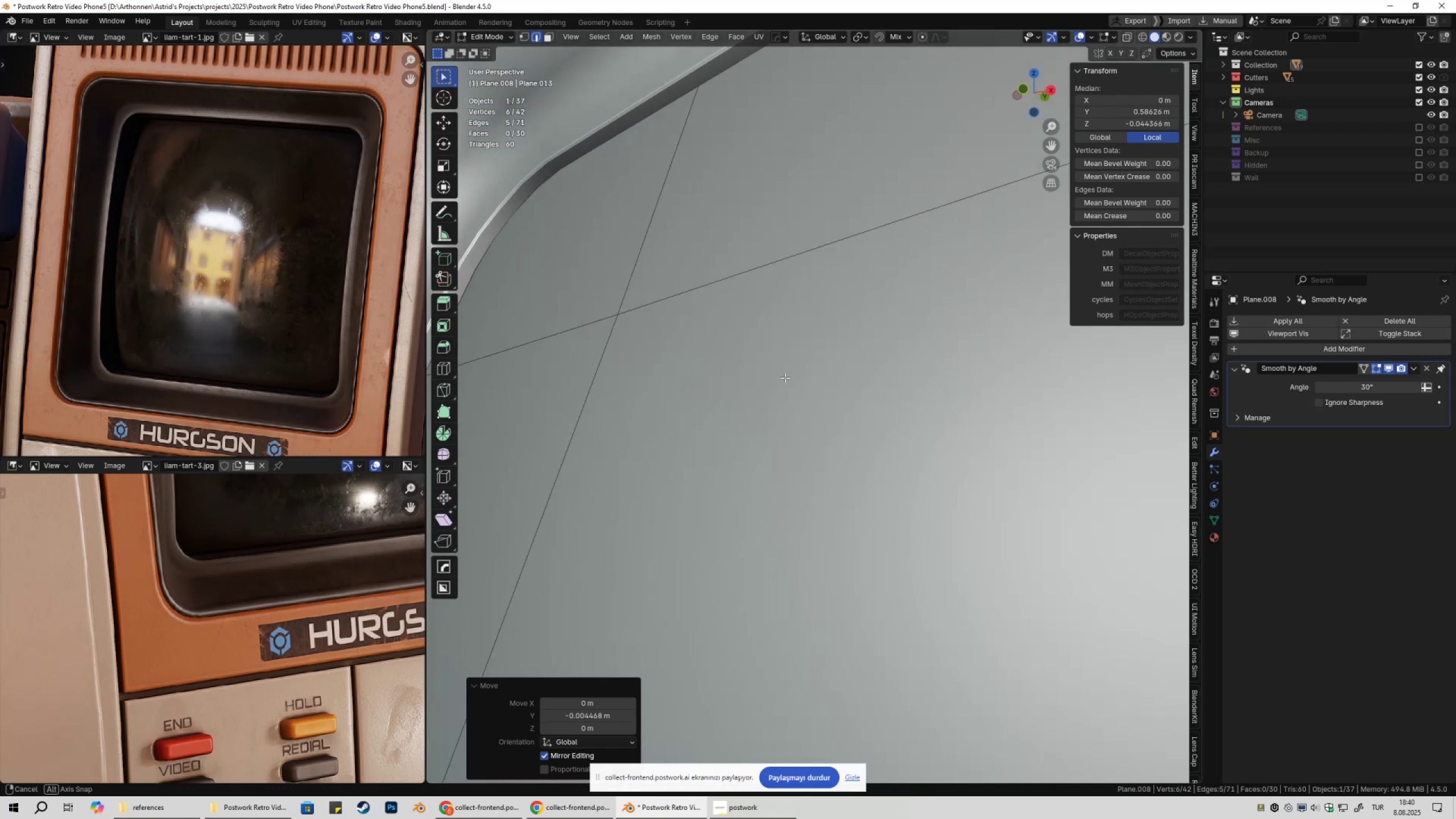 
scroll: coordinate [761, 433], scroll_direction: down, amount: 11.0
 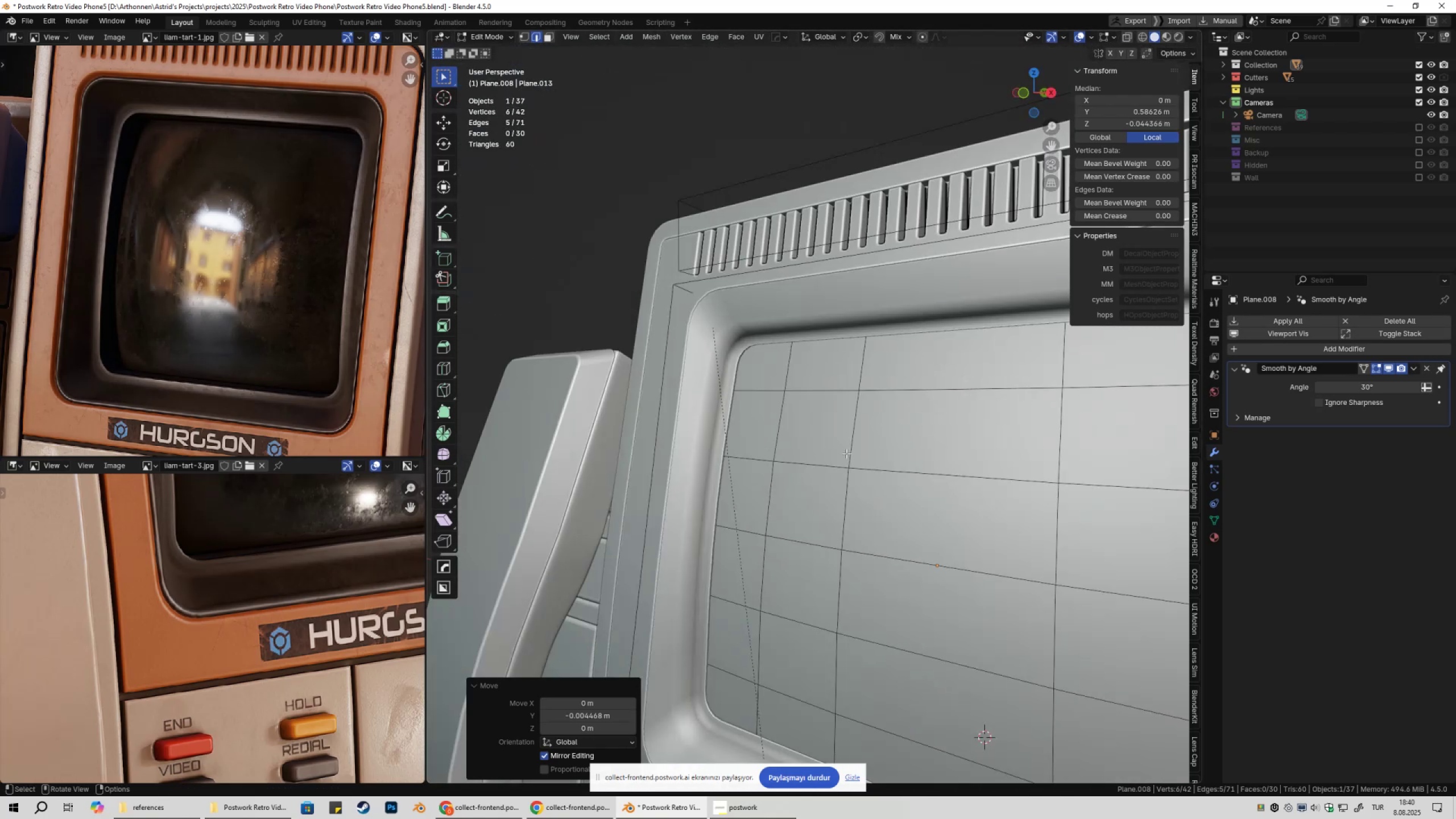 
key(Shift+ShiftLeft)
 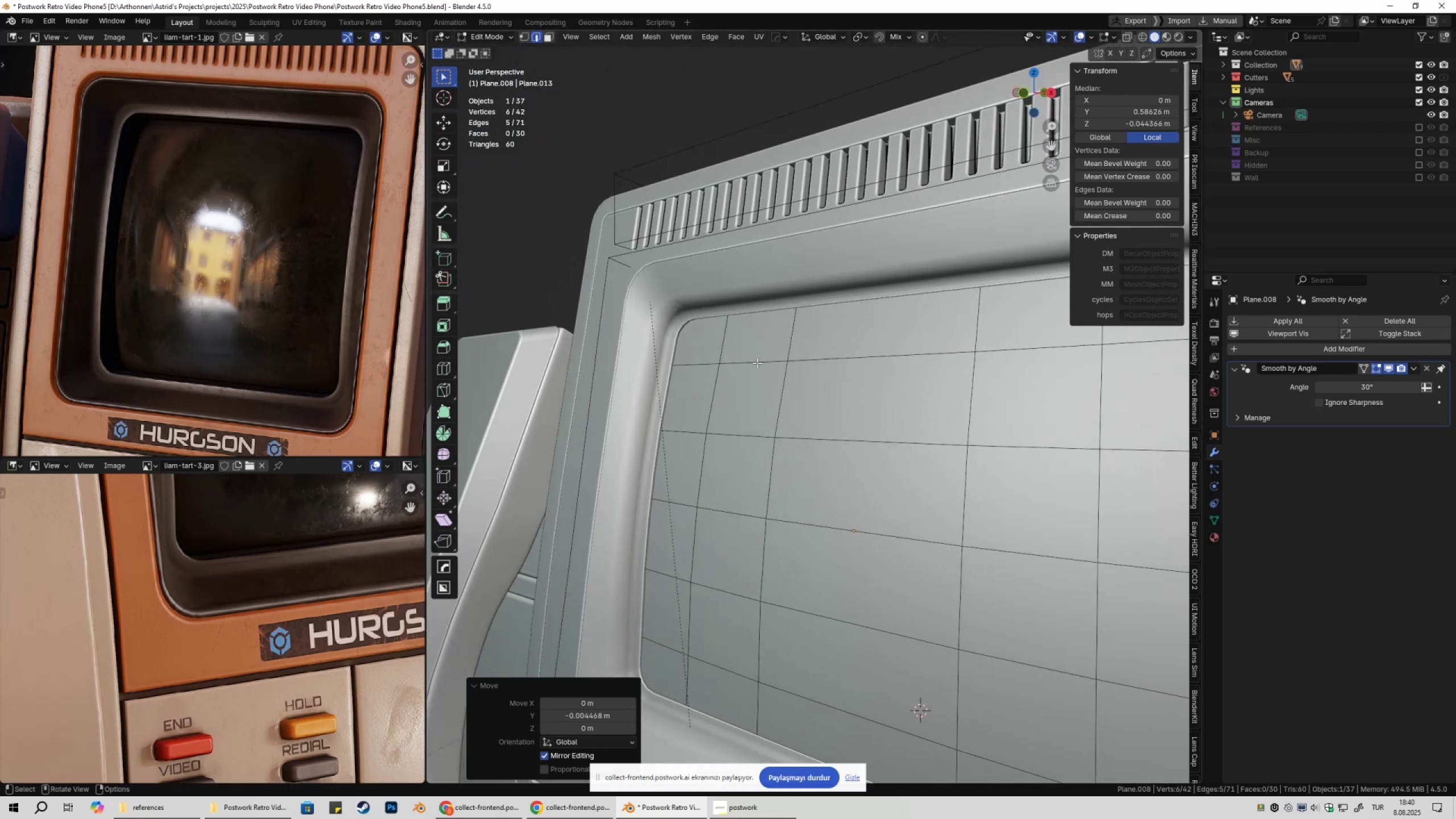 
left_click([755, 363])
 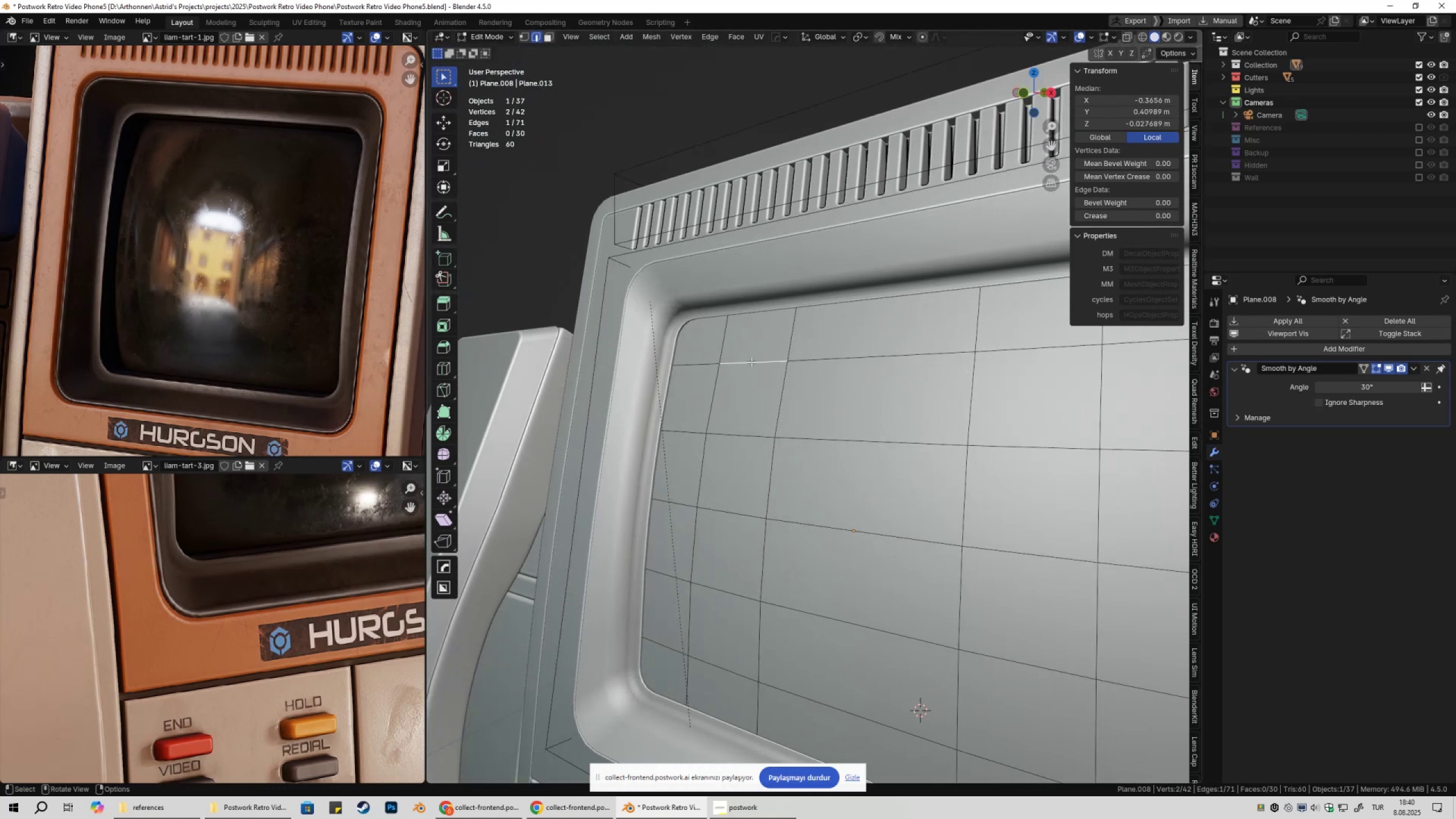 
key(Alt+AltLeft)
 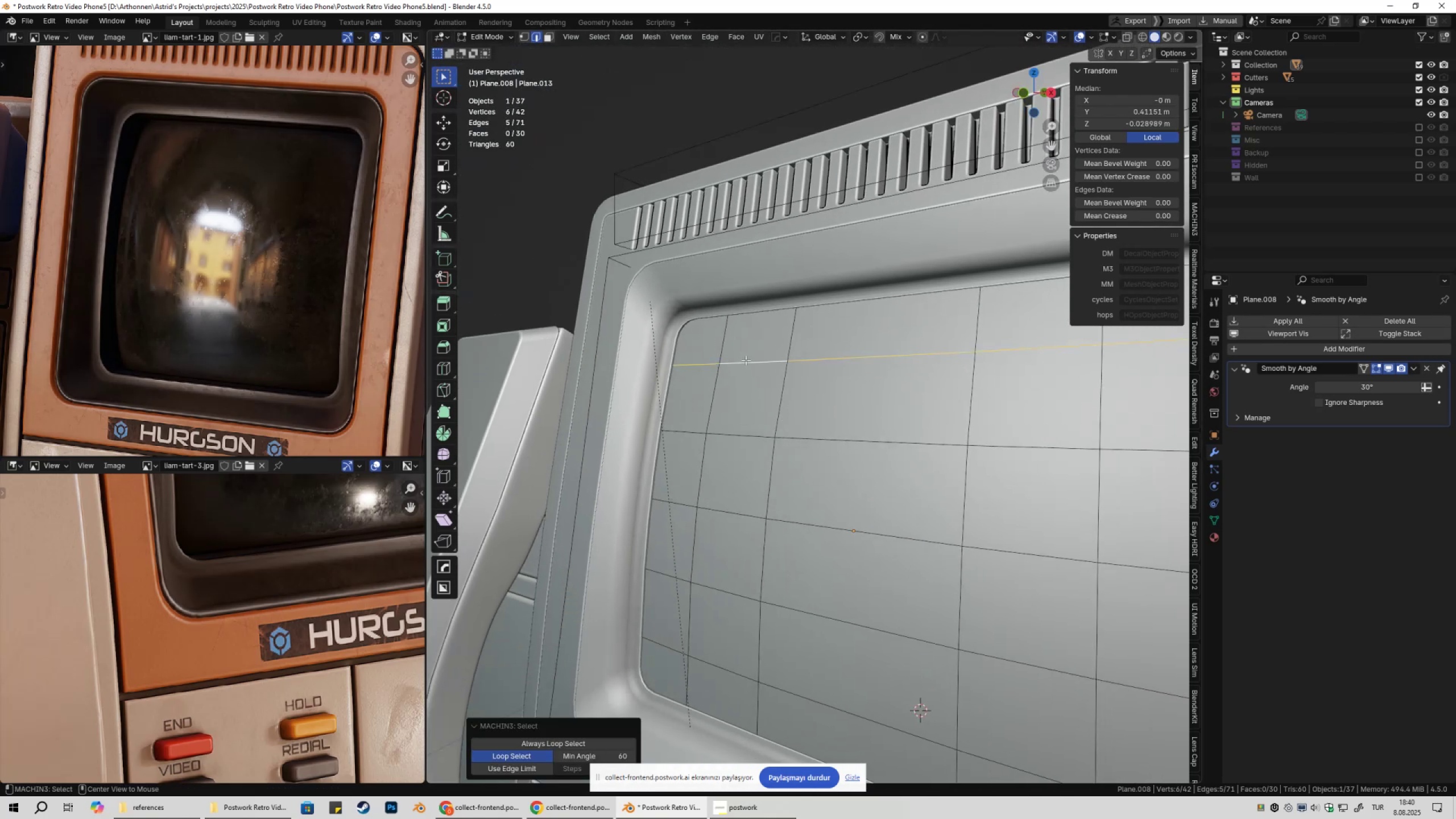 
double_click([746, 360])
 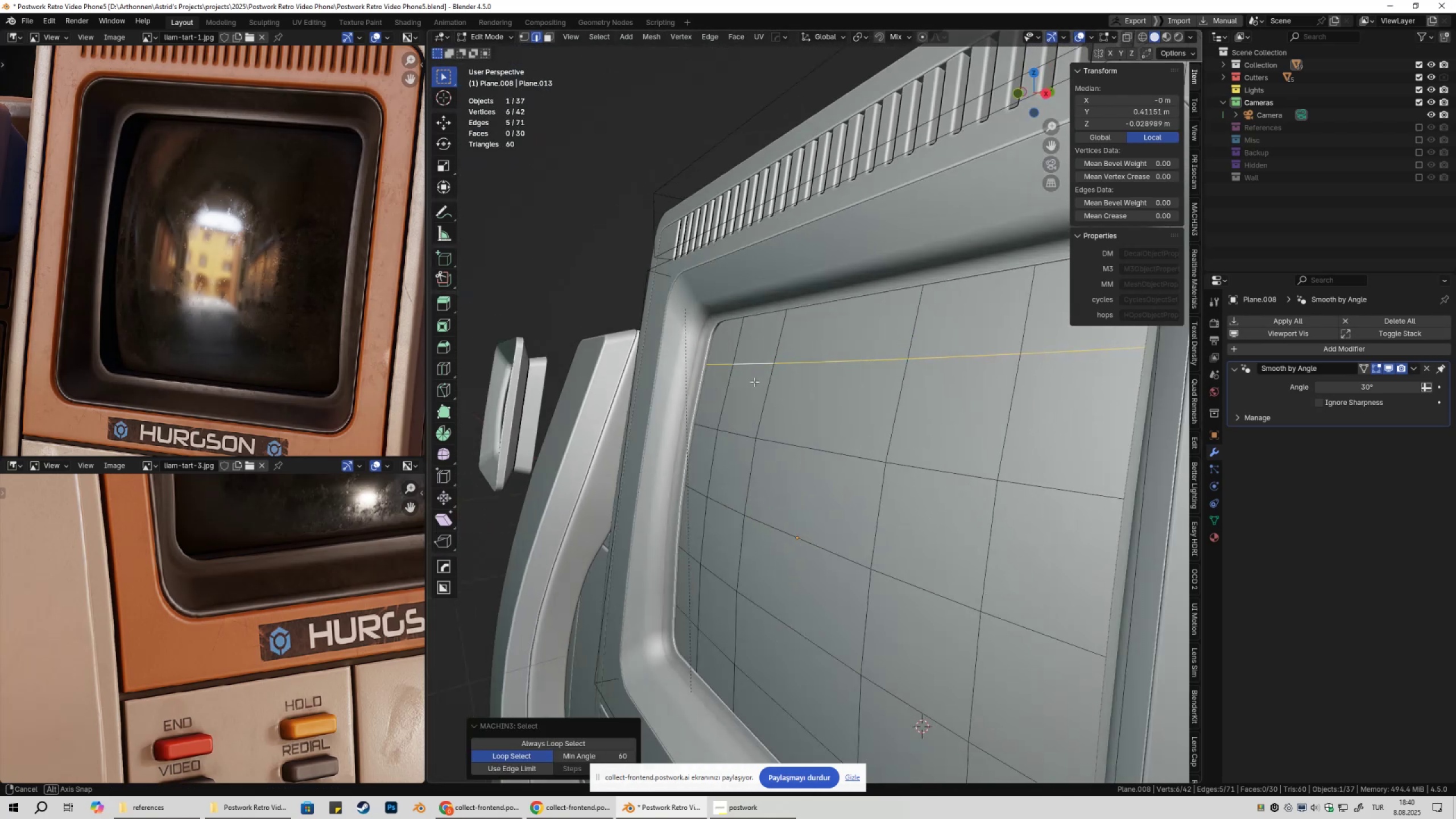 
scroll: coordinate [693, 387], scroll_direction: up, amount: 7.0
 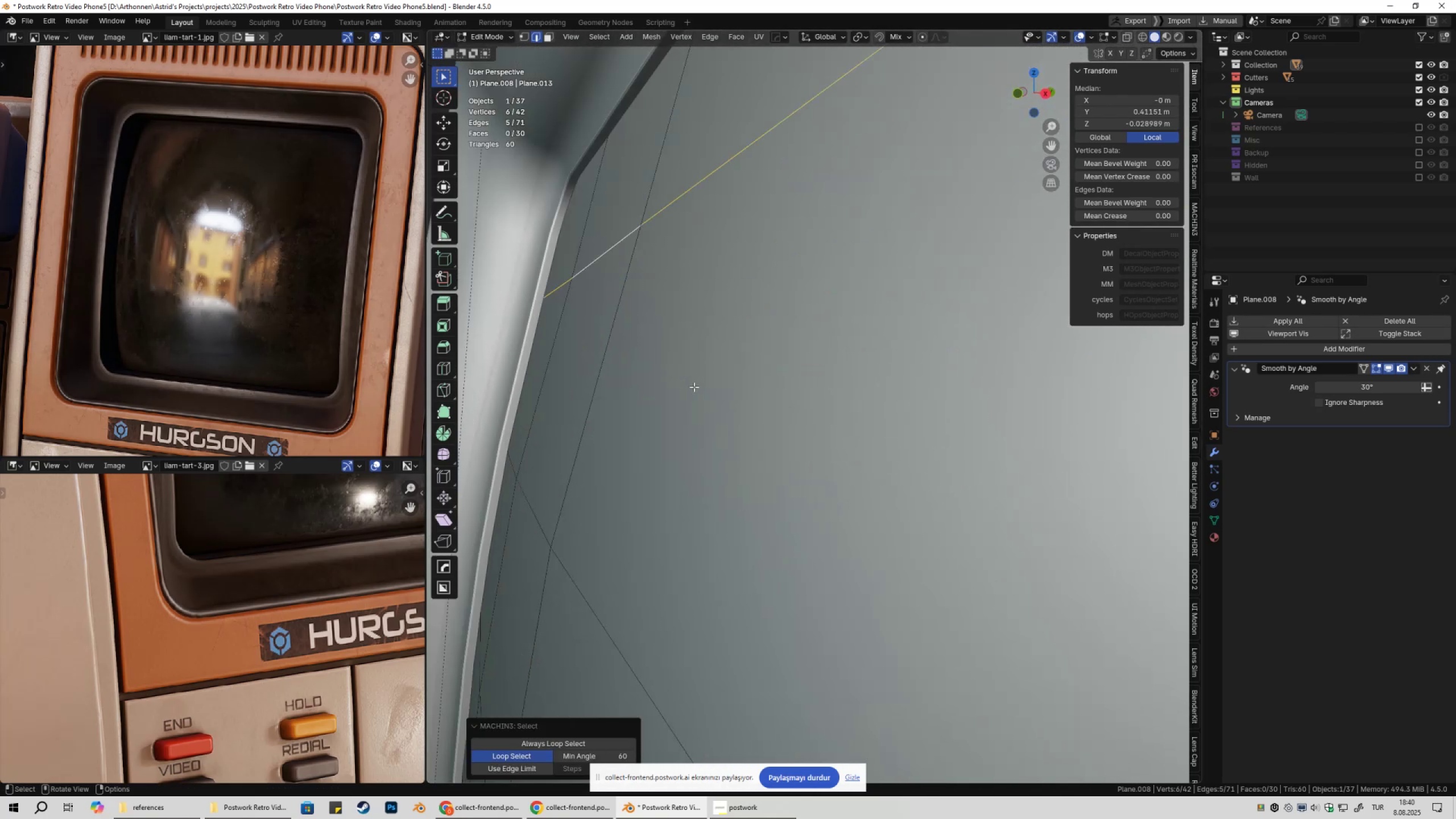 
type(gy)
 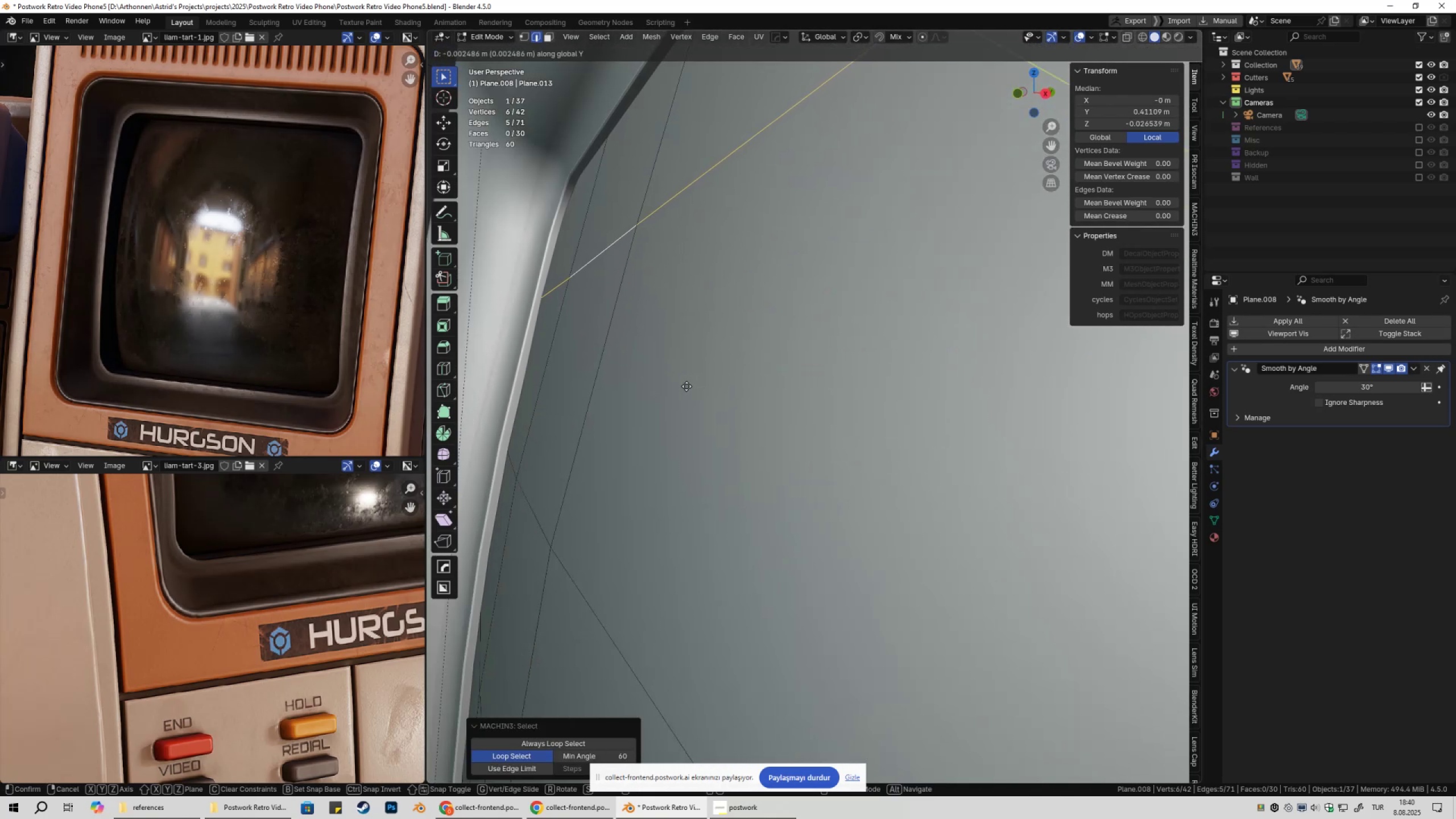 
left_click([688, 386])
 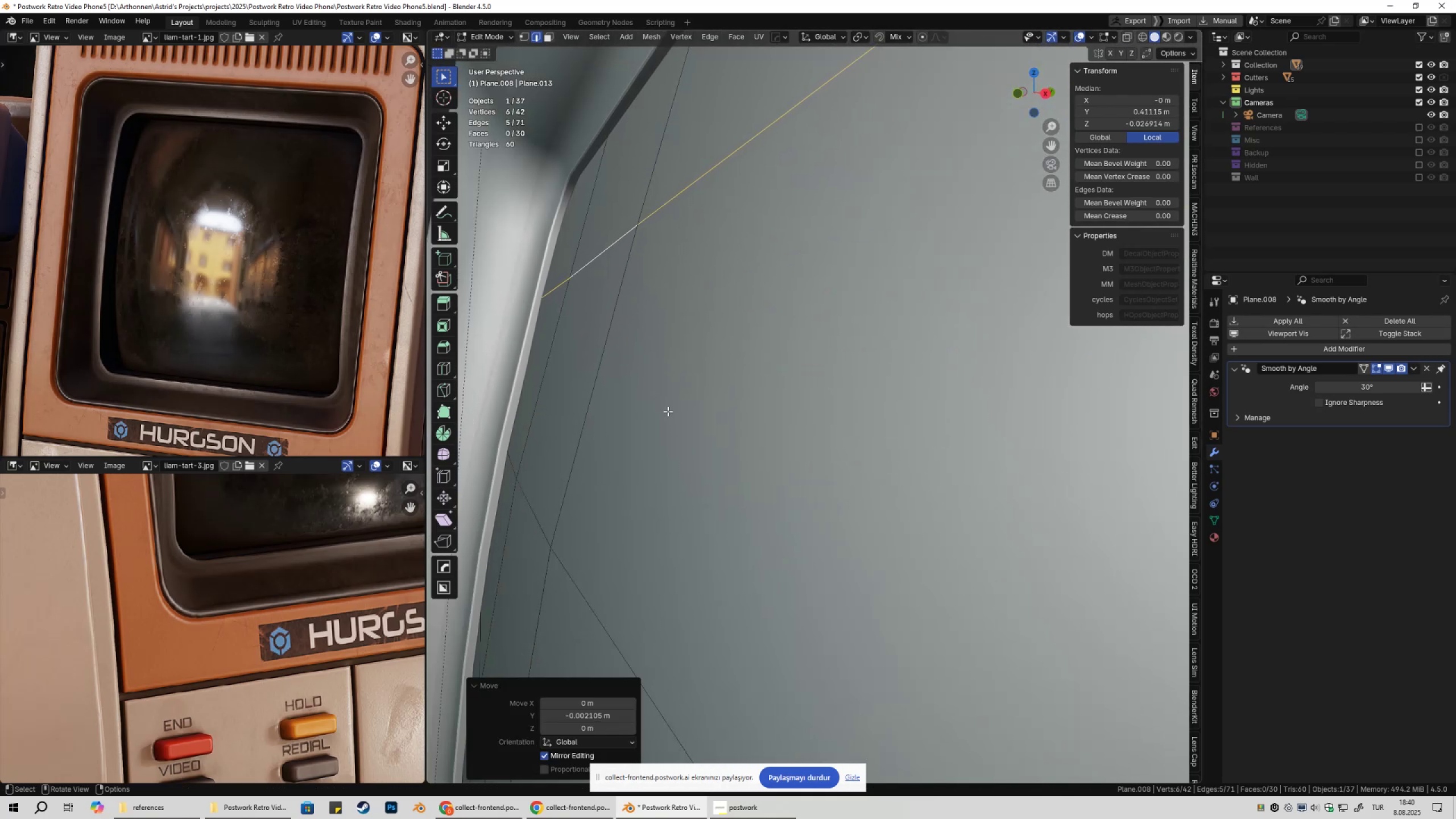 
key(Shift+ShiftLeft)
 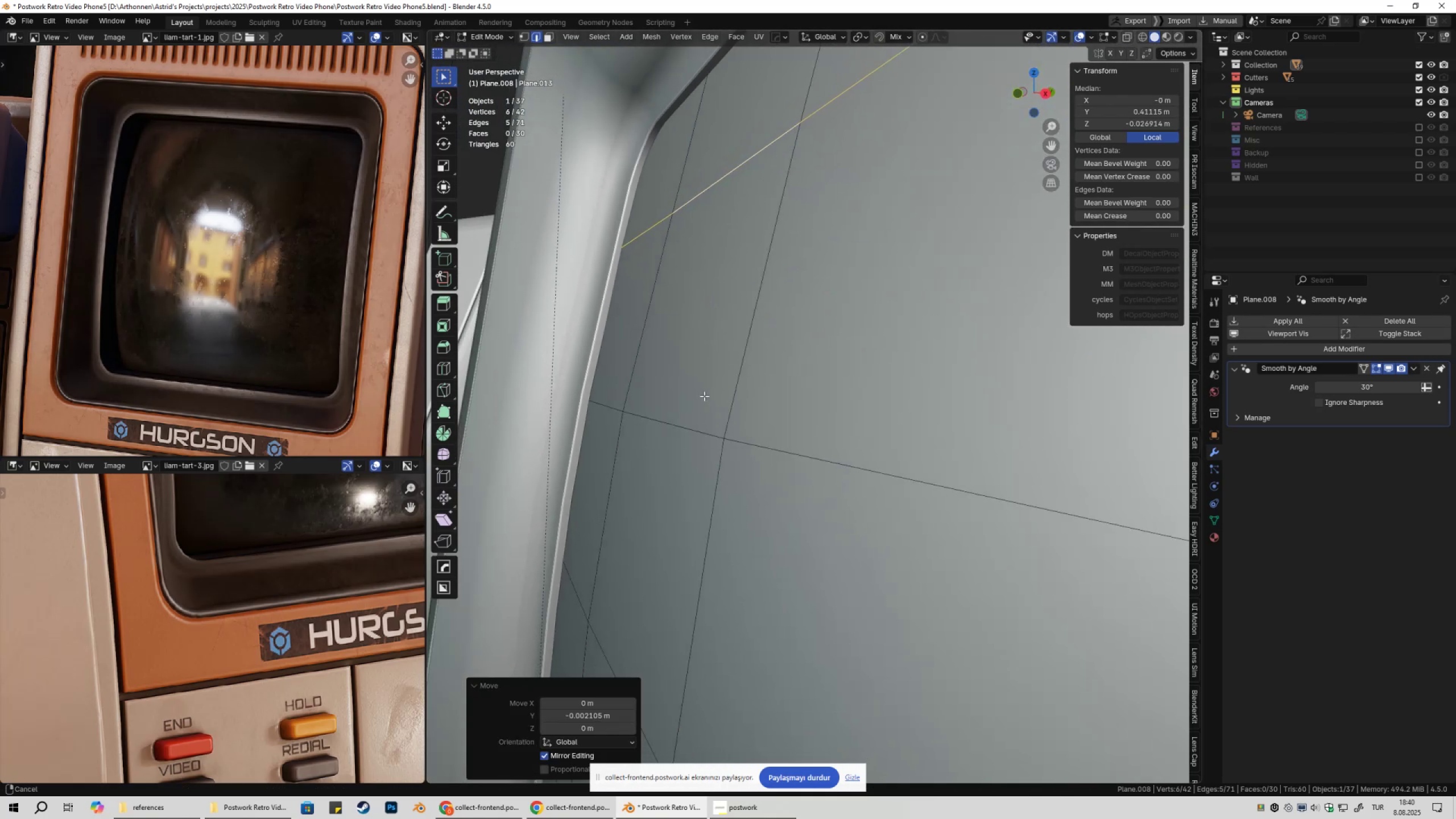 
key(2)
 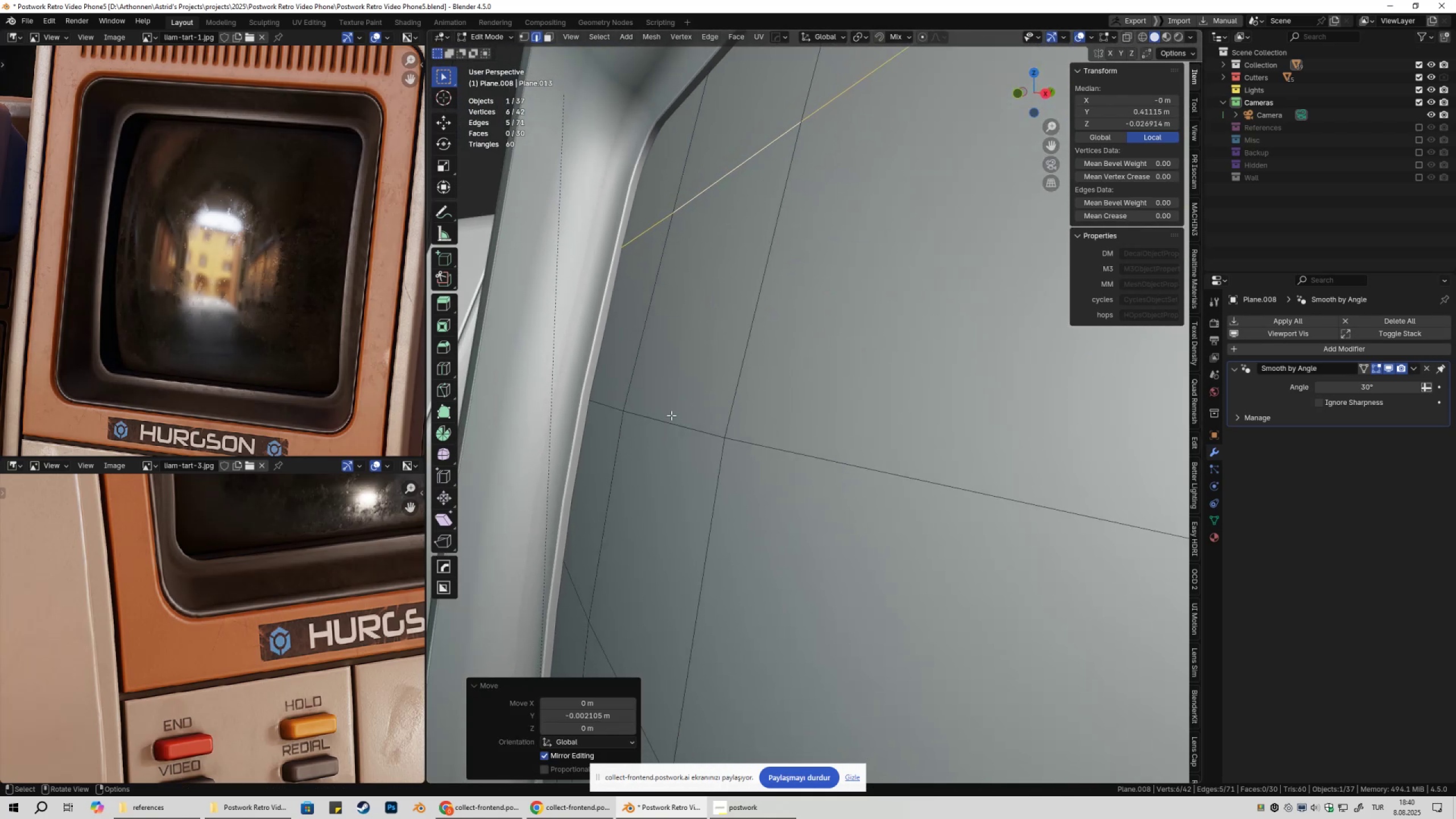 
left_click([671, 415])
 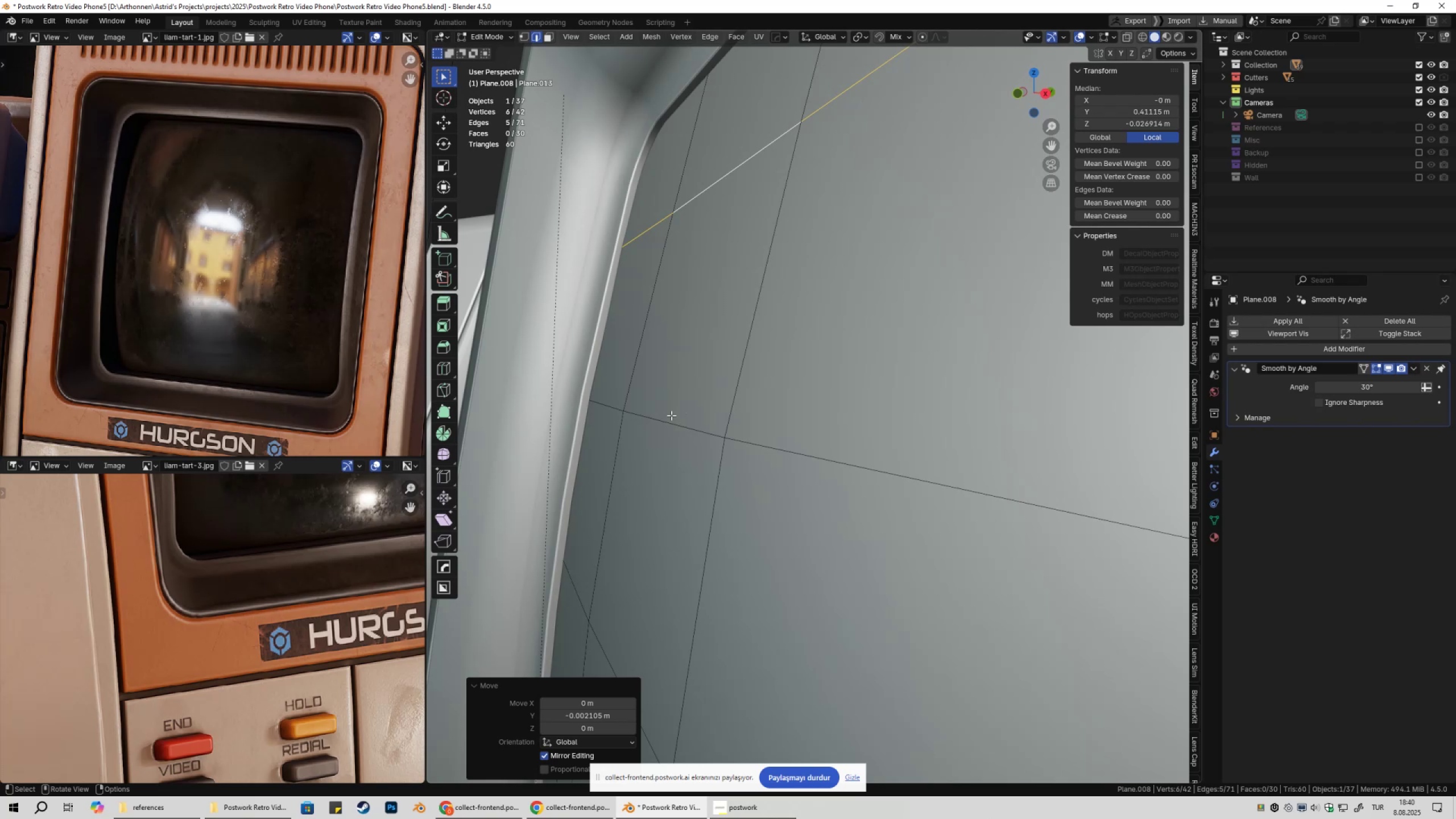 
hold_key(key=AltLeft, duration=0.36)
double_click([664, 417])
 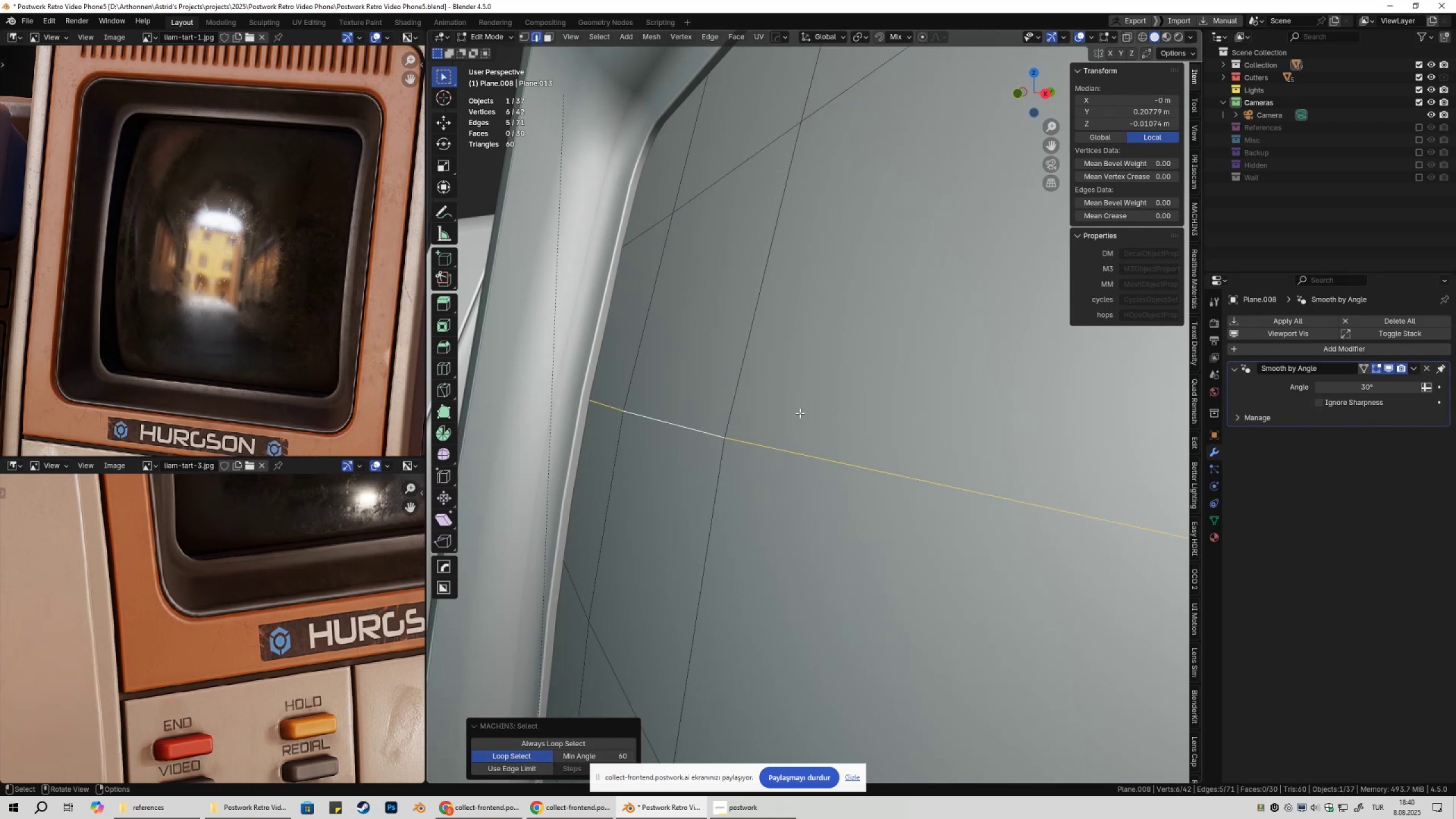 
type(gy)
 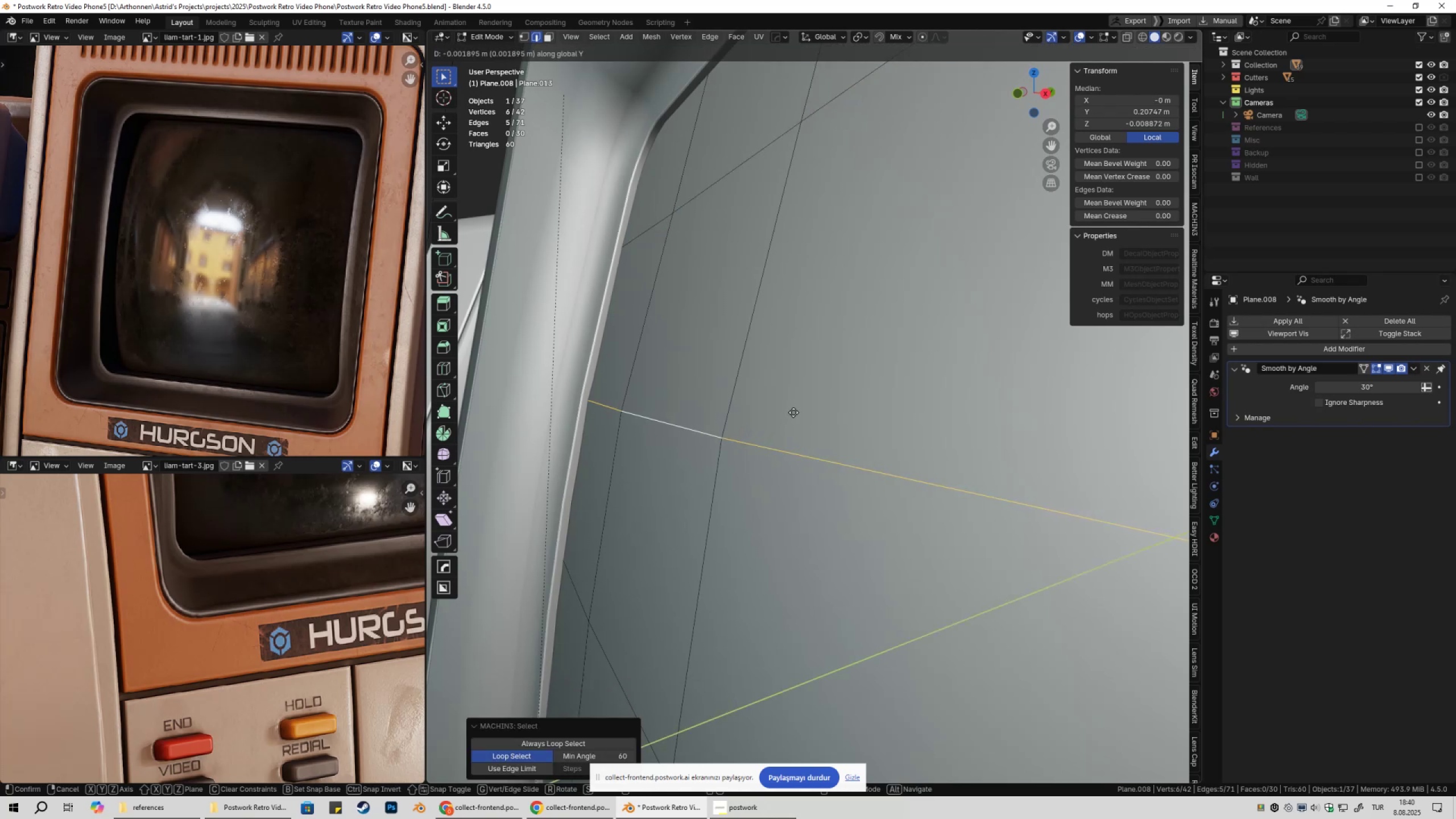 
hold_key(key=ShiftLeft, duration=0.35)
left_click([794, 412])
 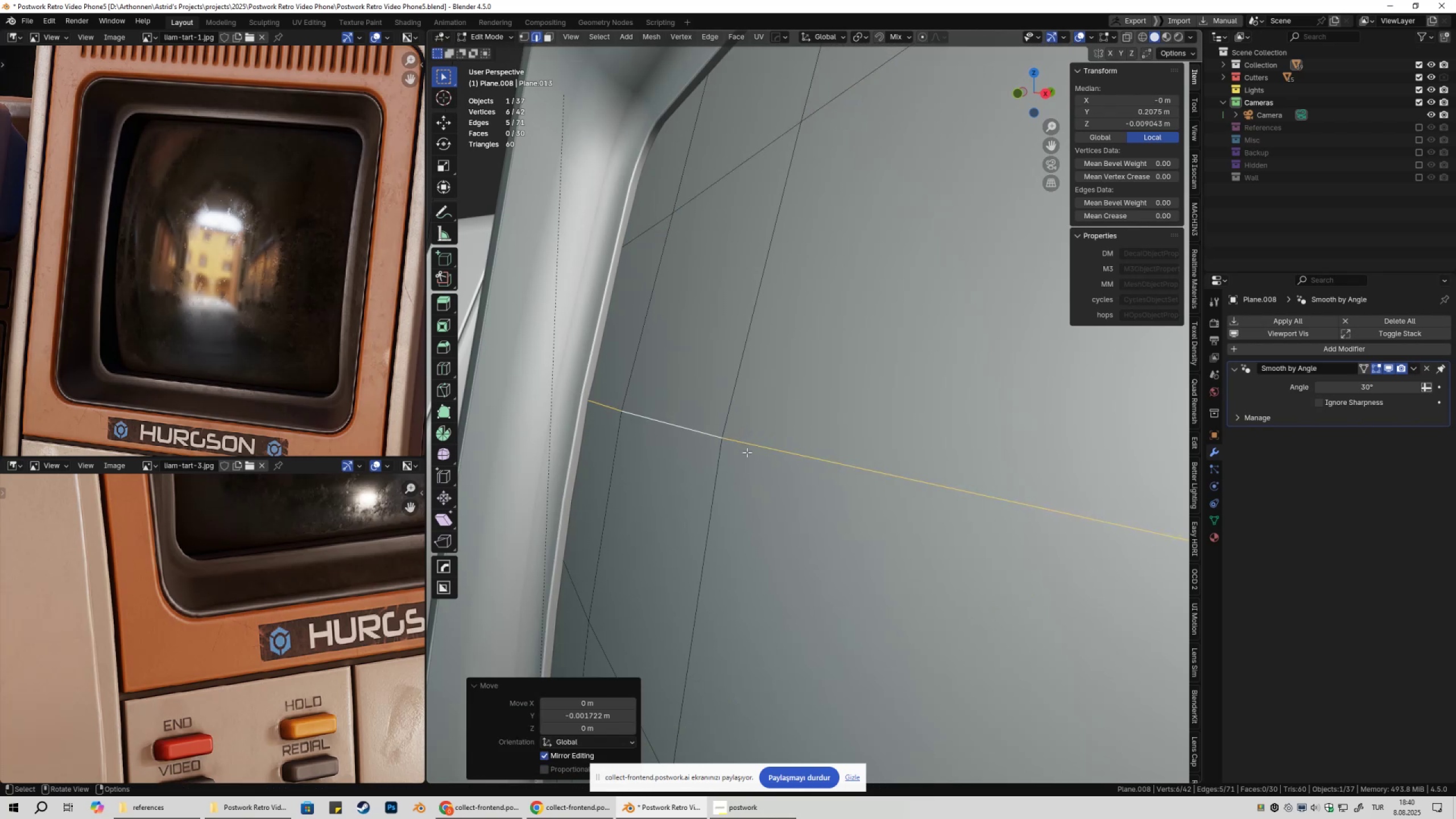 
hold_key(key=ShiftLeft, duration=0.47)
 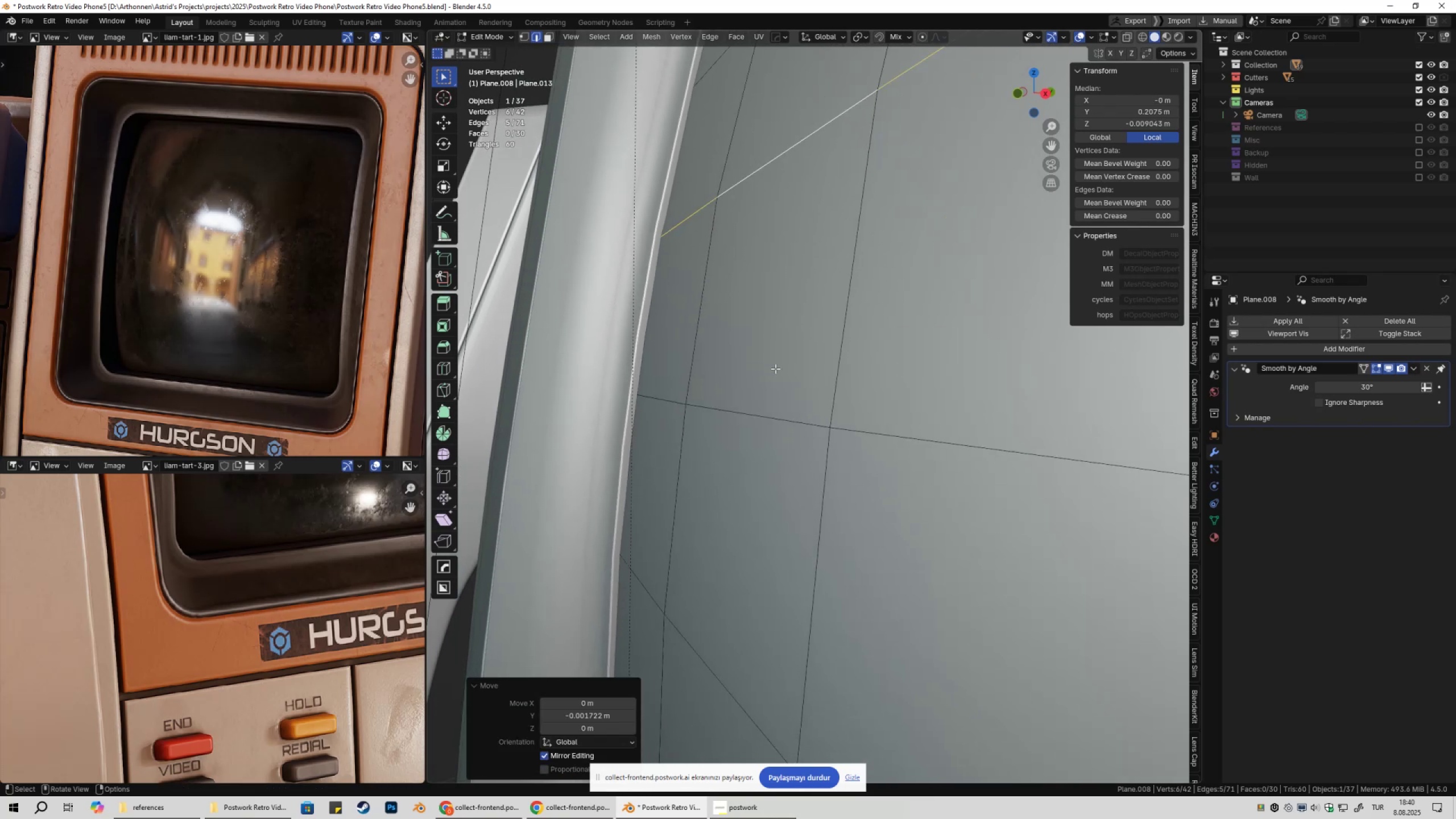 
scroll: coordinate [777, 417], scroll_direction: down, amount: 4.0
 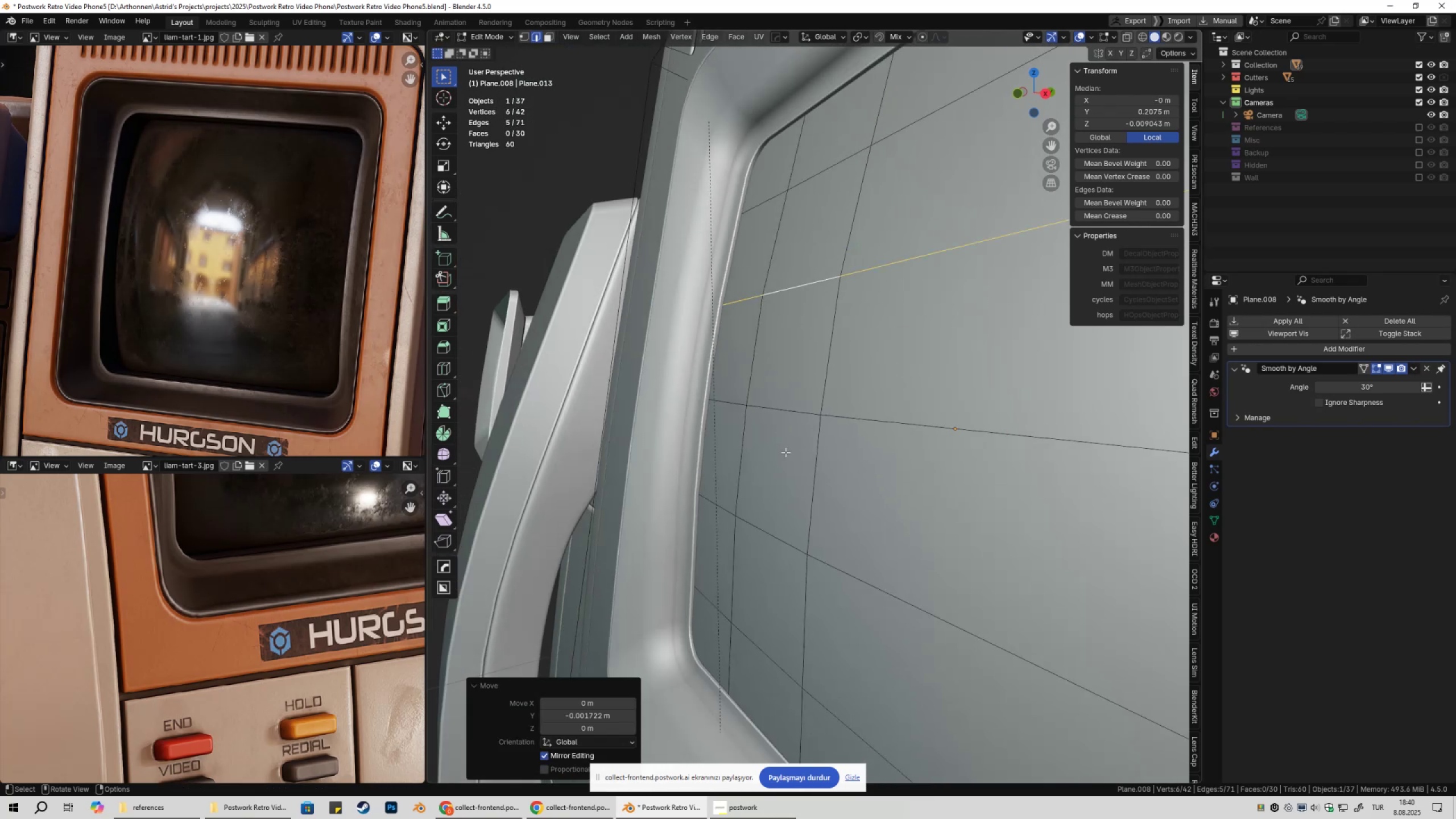 
hold_key(key=ShiftLeft, duration=0.44)
 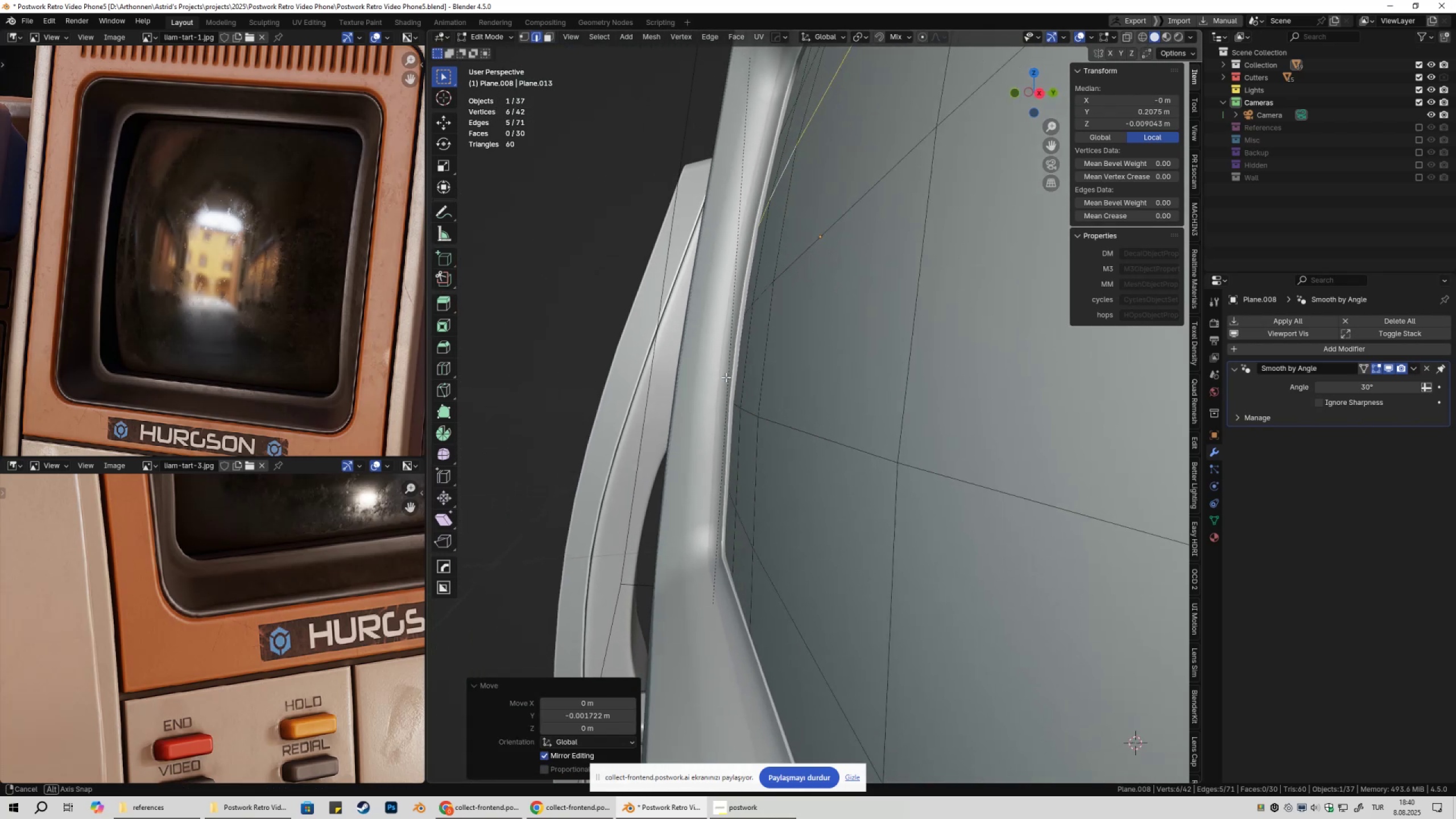 
hold_key(key=ShiftLeft, duration=0.32)
 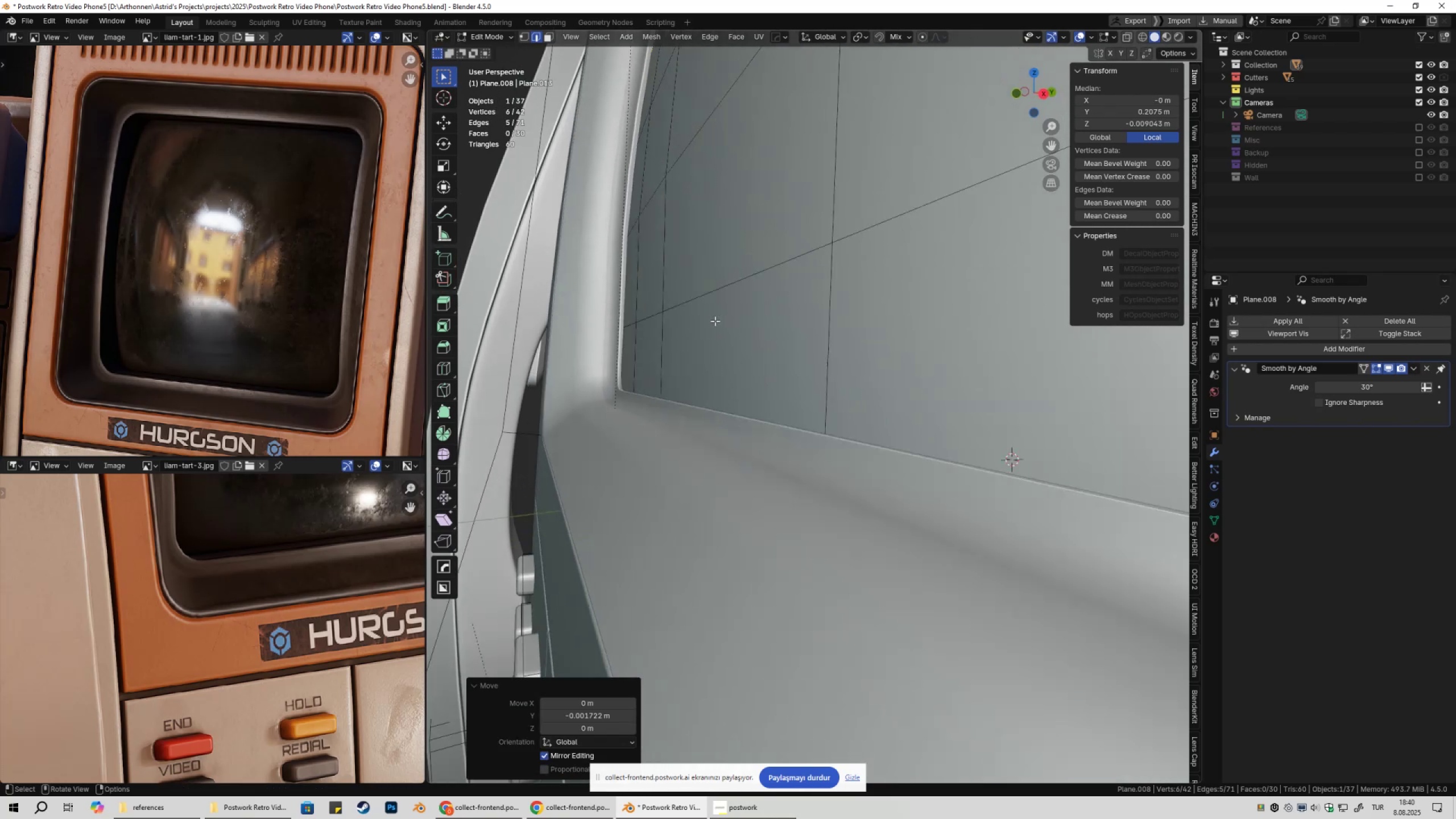 
scroll: coordinate [754, 354], scroll_direction: down, amount: 2.0
 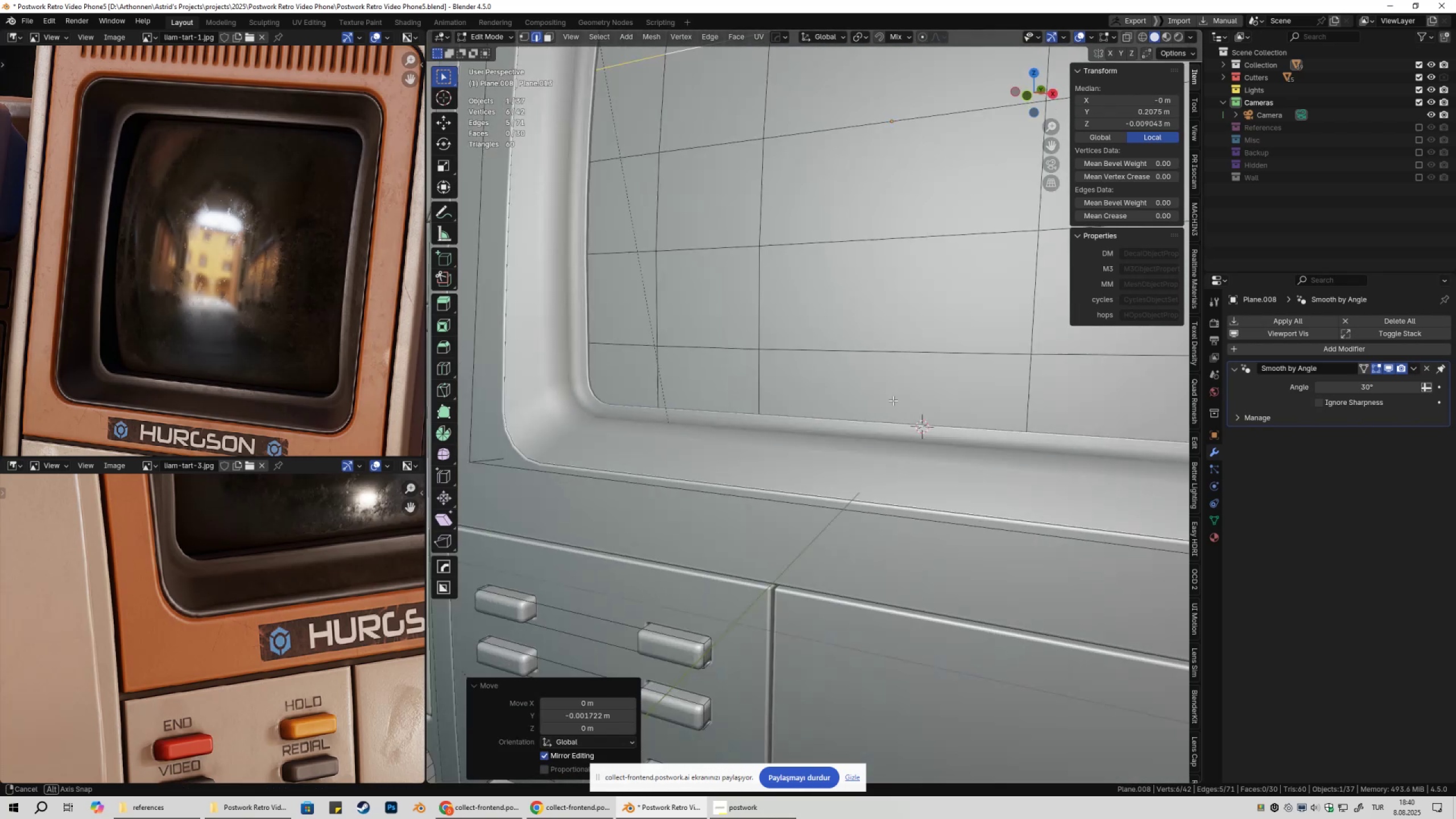 
hold_key(key=ShiftLeft, duration=0.31)
 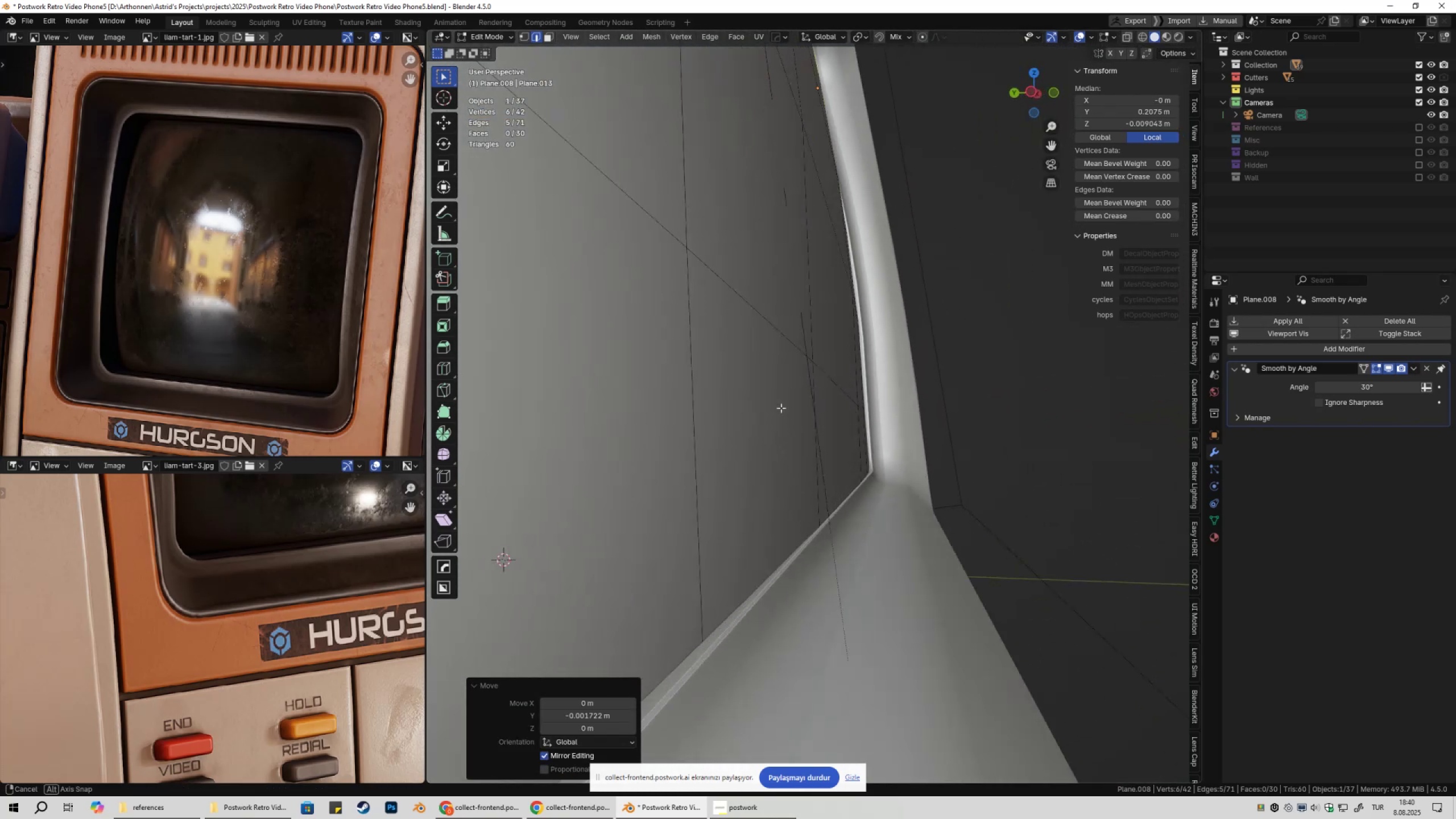 
key(Tab)
 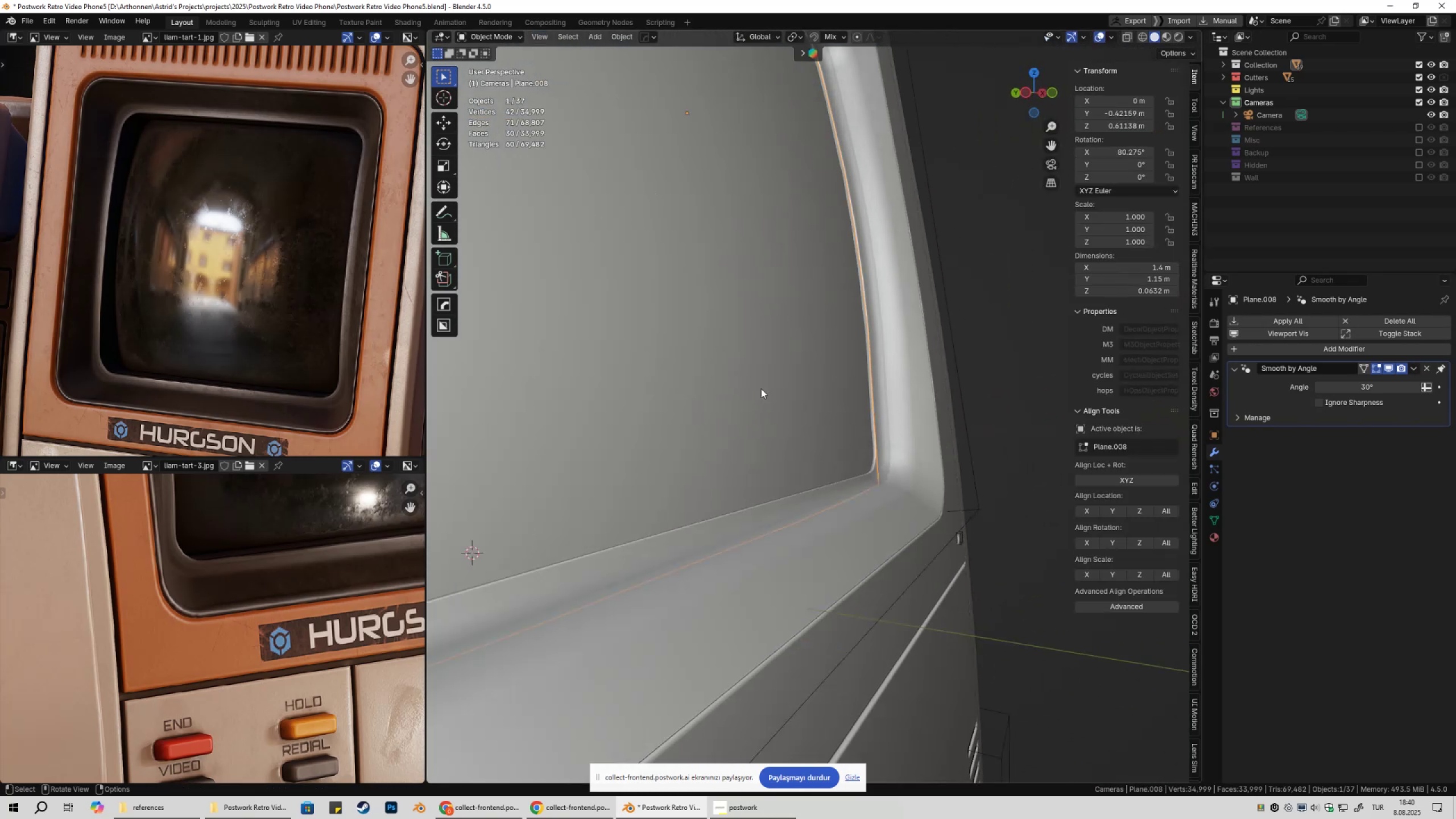 
scroll: coordinate [763, 390], scroll_direction: down, amount: 4.0
 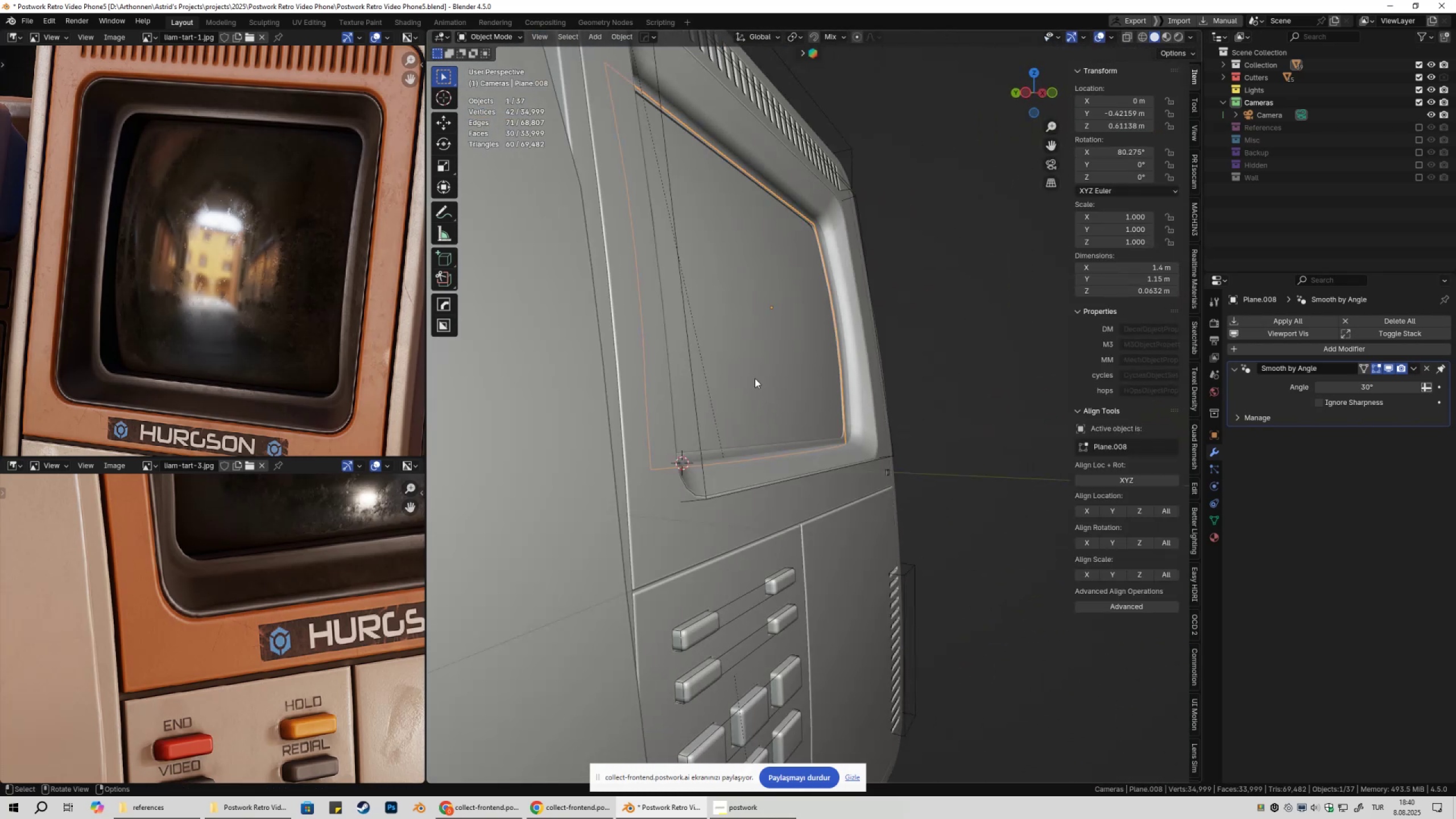 
key(Shift+ShiftLeft)
 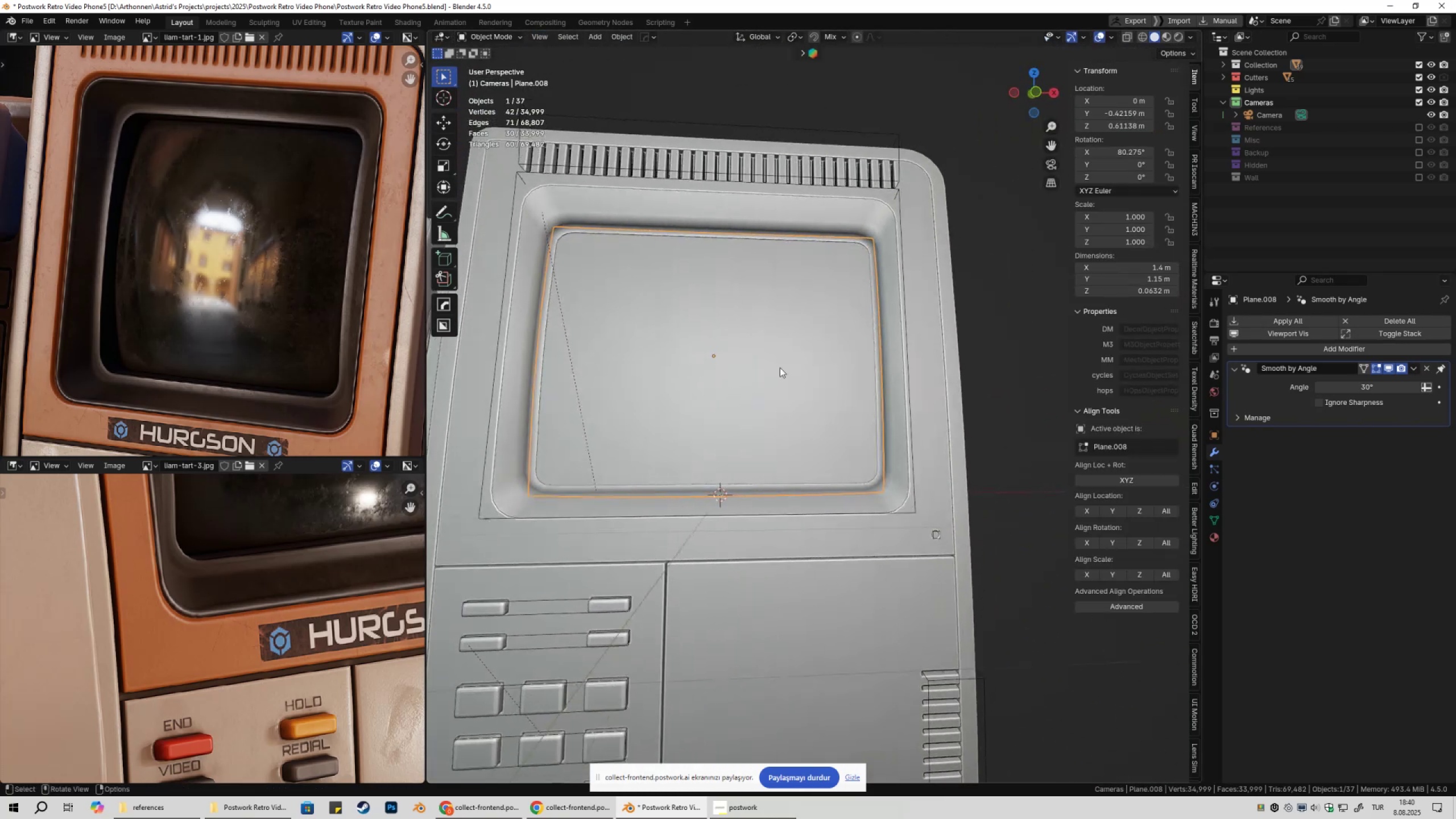 
left_click([1002, 286])
 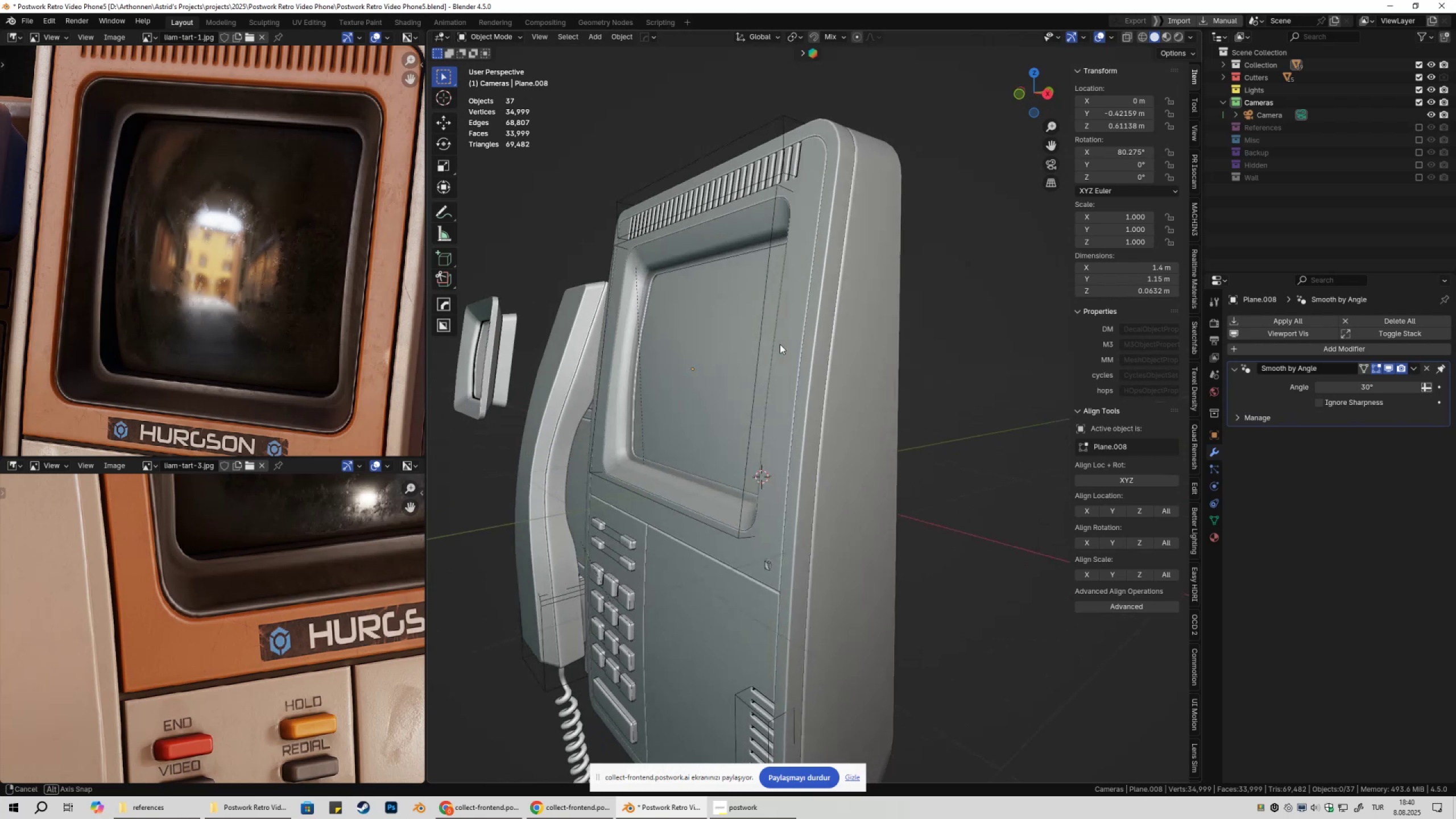 
key(Control+ControlLeft)
 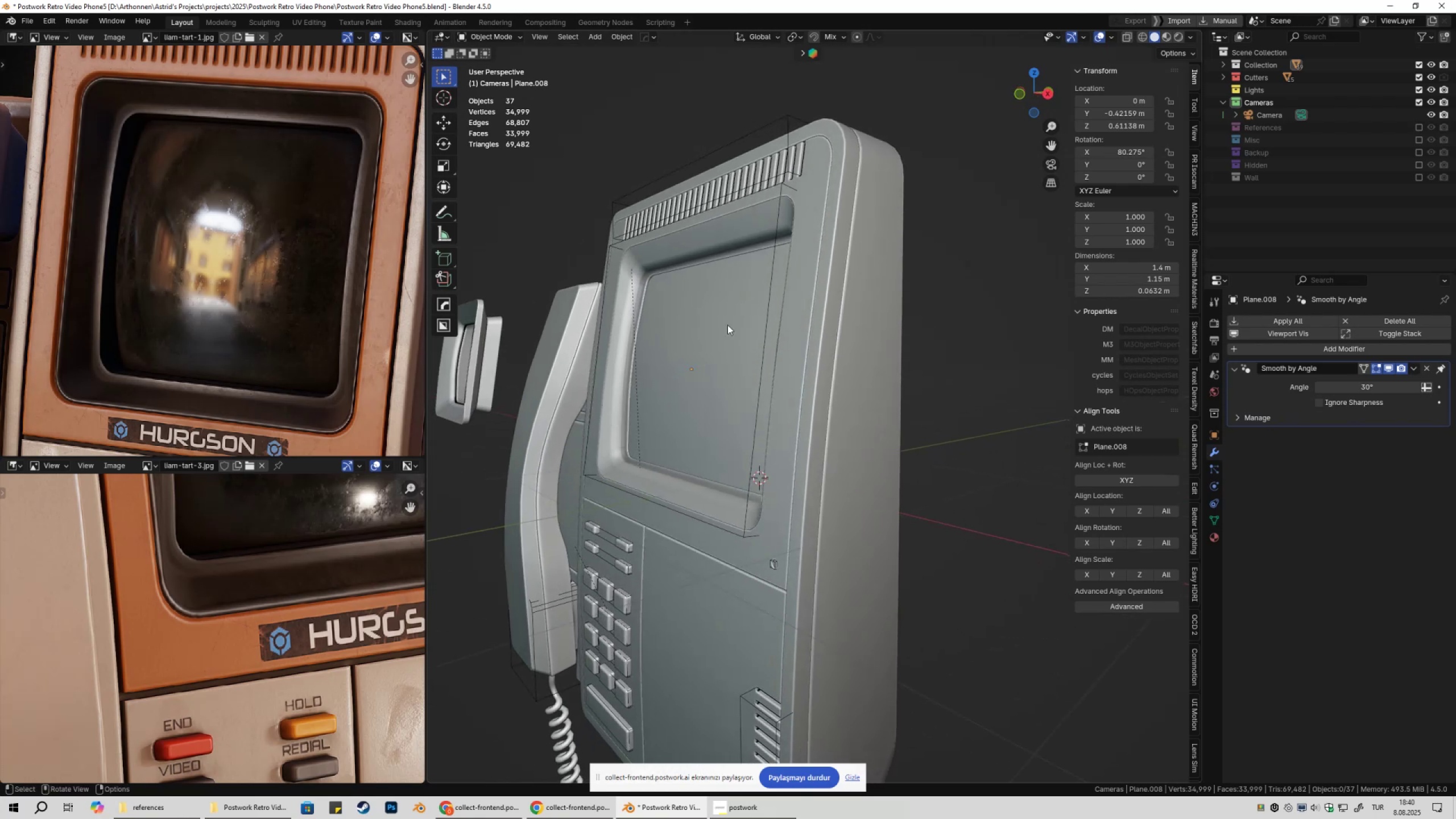 
key(Shift+ShiftLeft)
 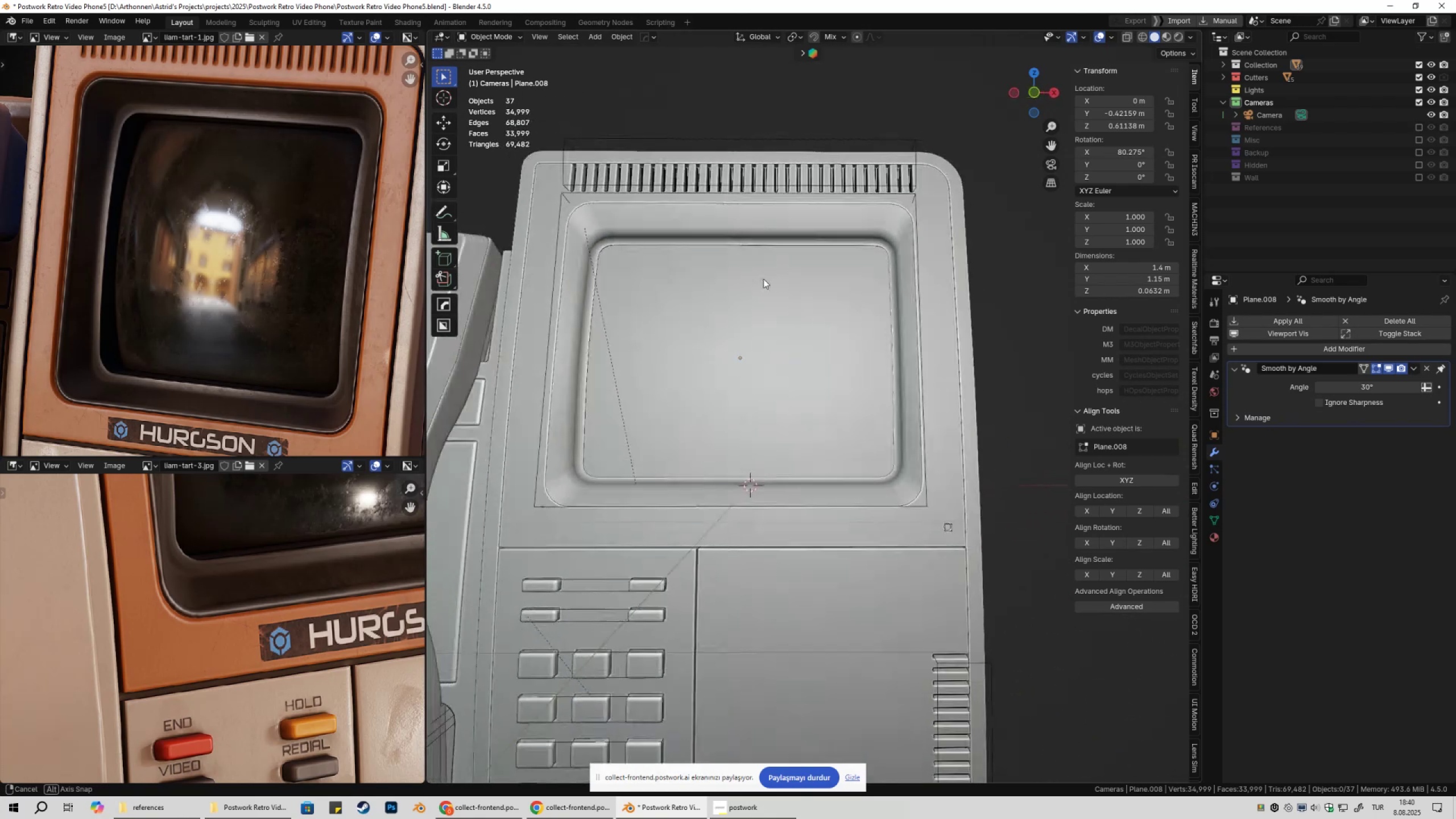 
scroll: coordinate [729, 308], scroll_direction: down, amount: 3.0
 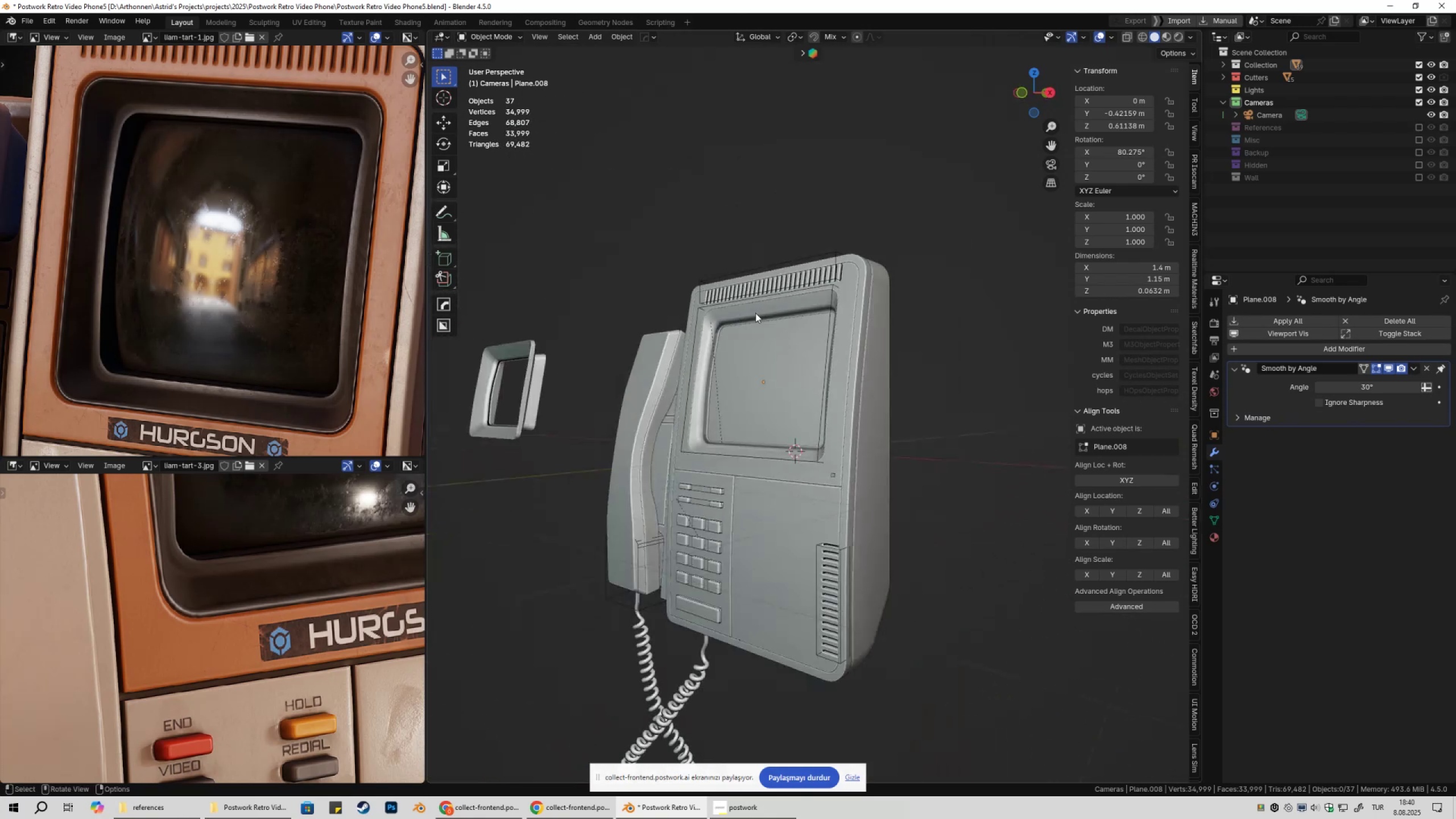 
key(Shift+ShiftLeft)
 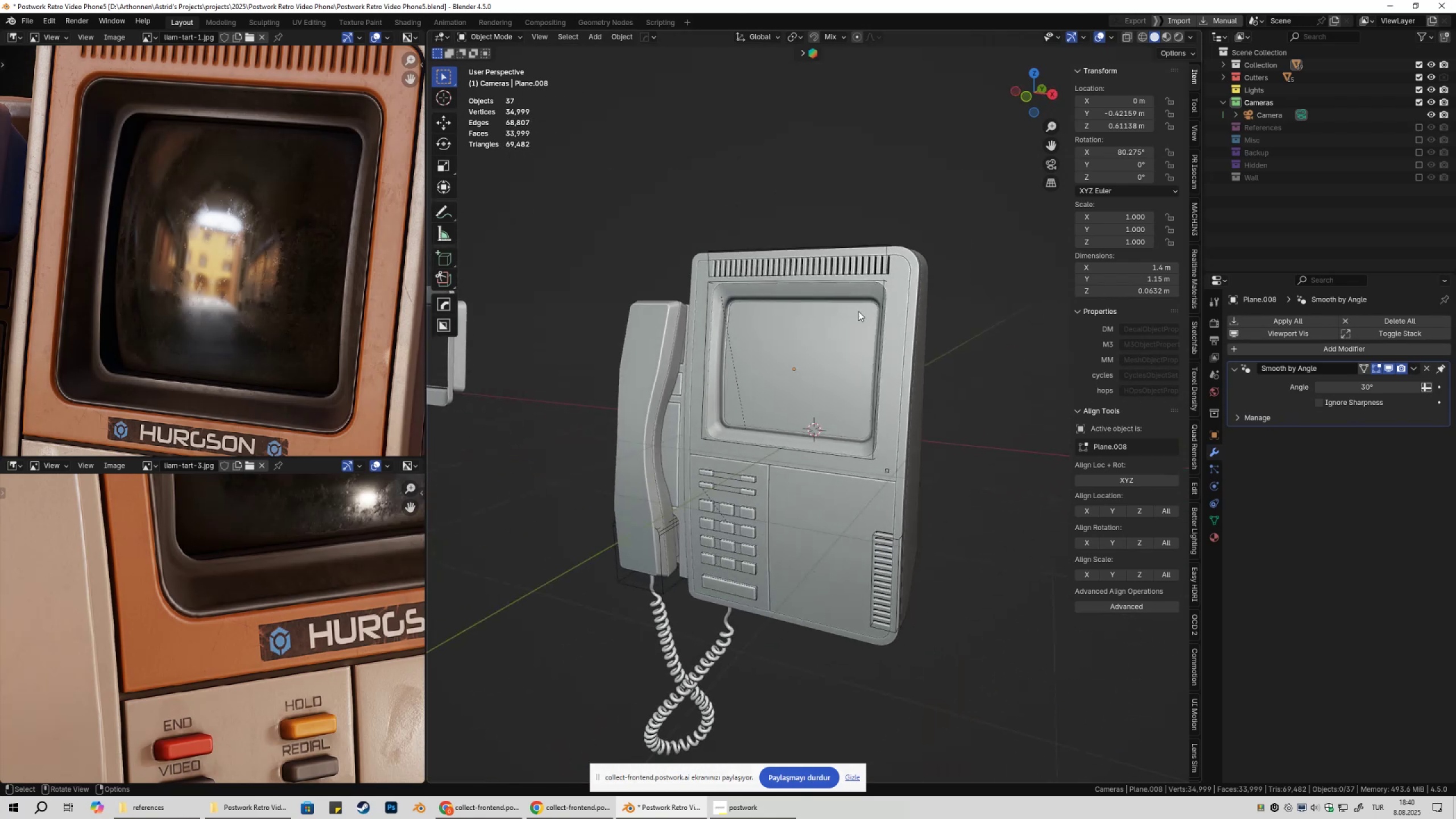 
key(Control+ControlLeft)
 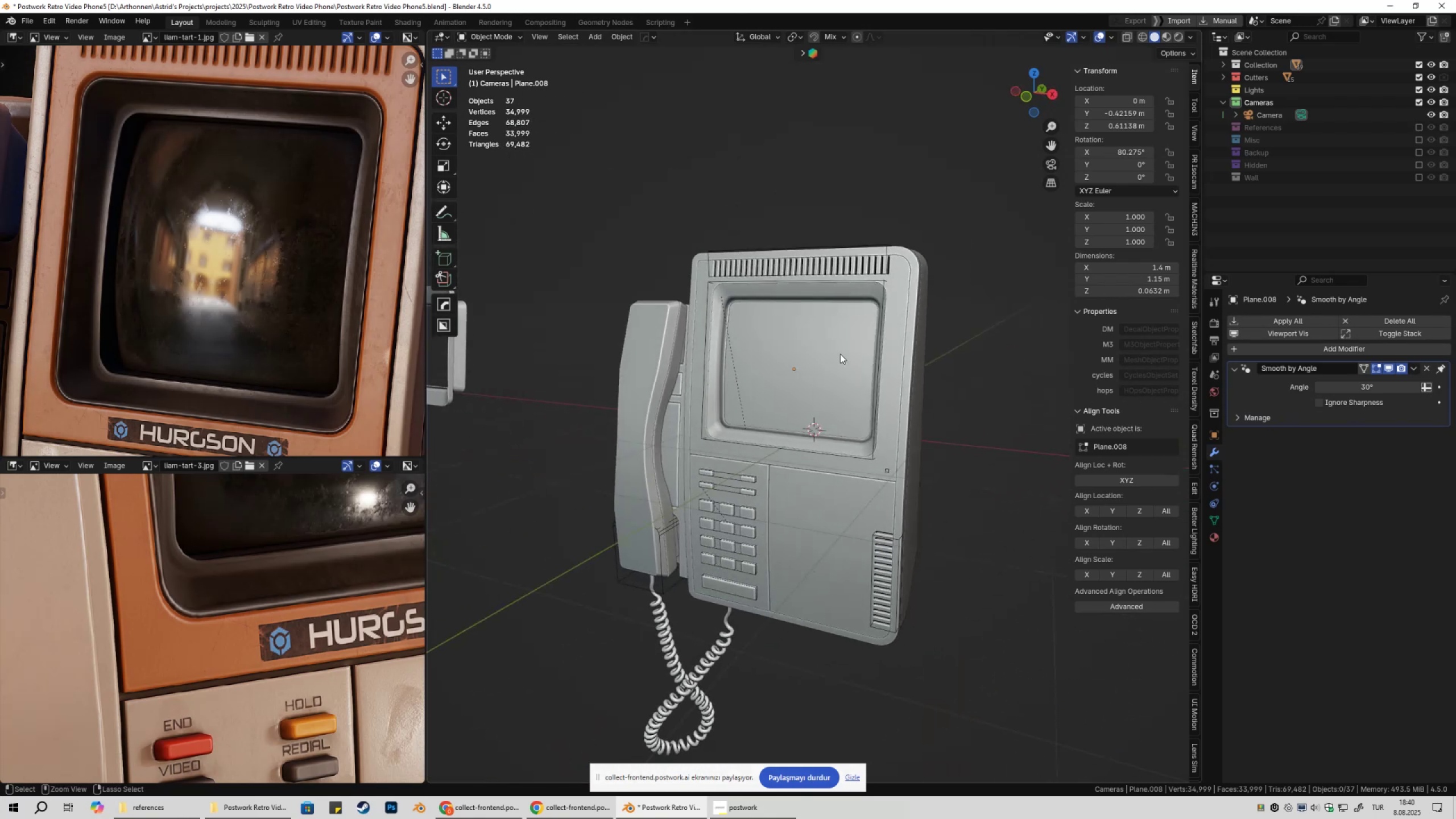 
key(Control+S)
 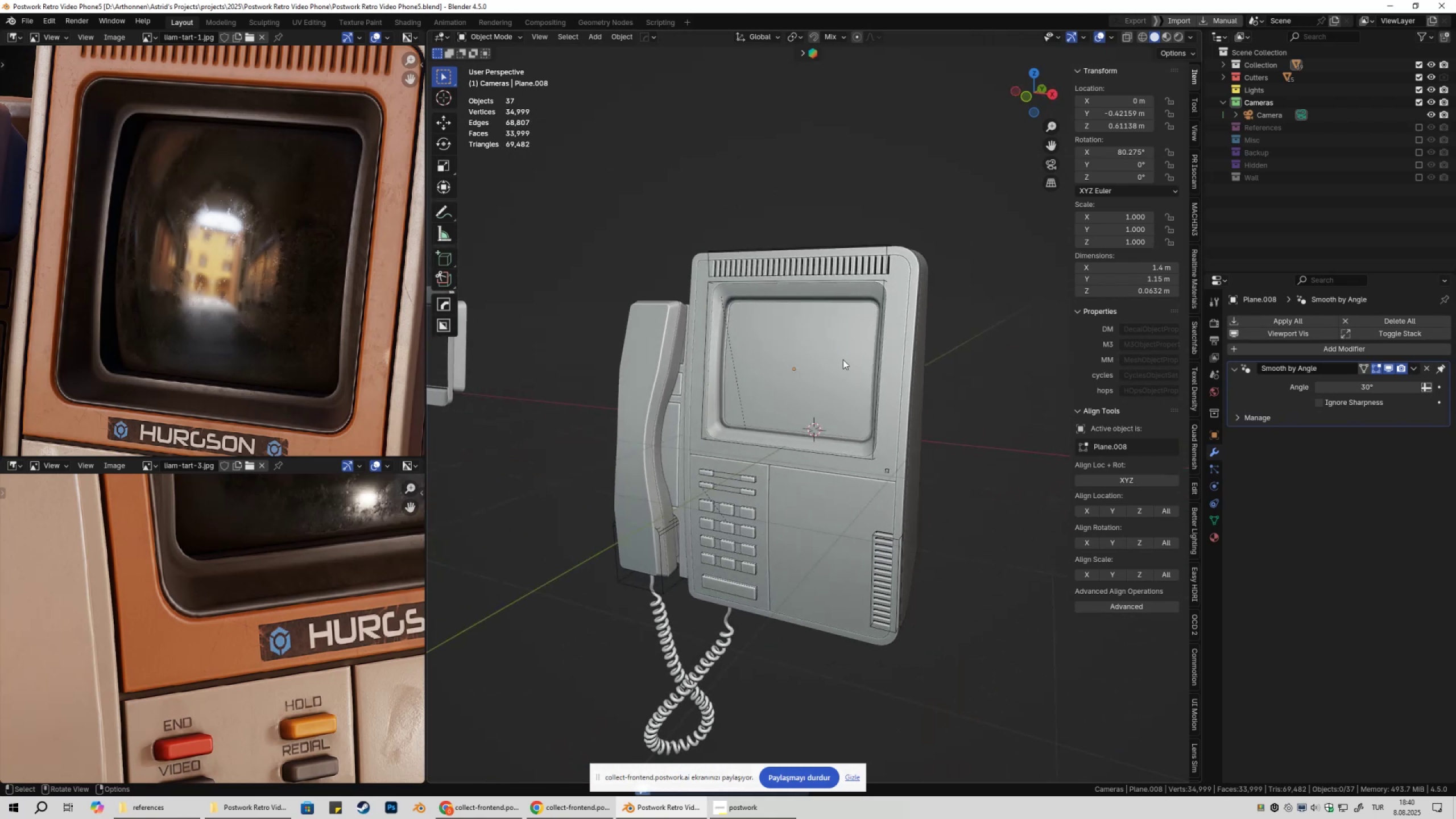 
key(Numpad0)
 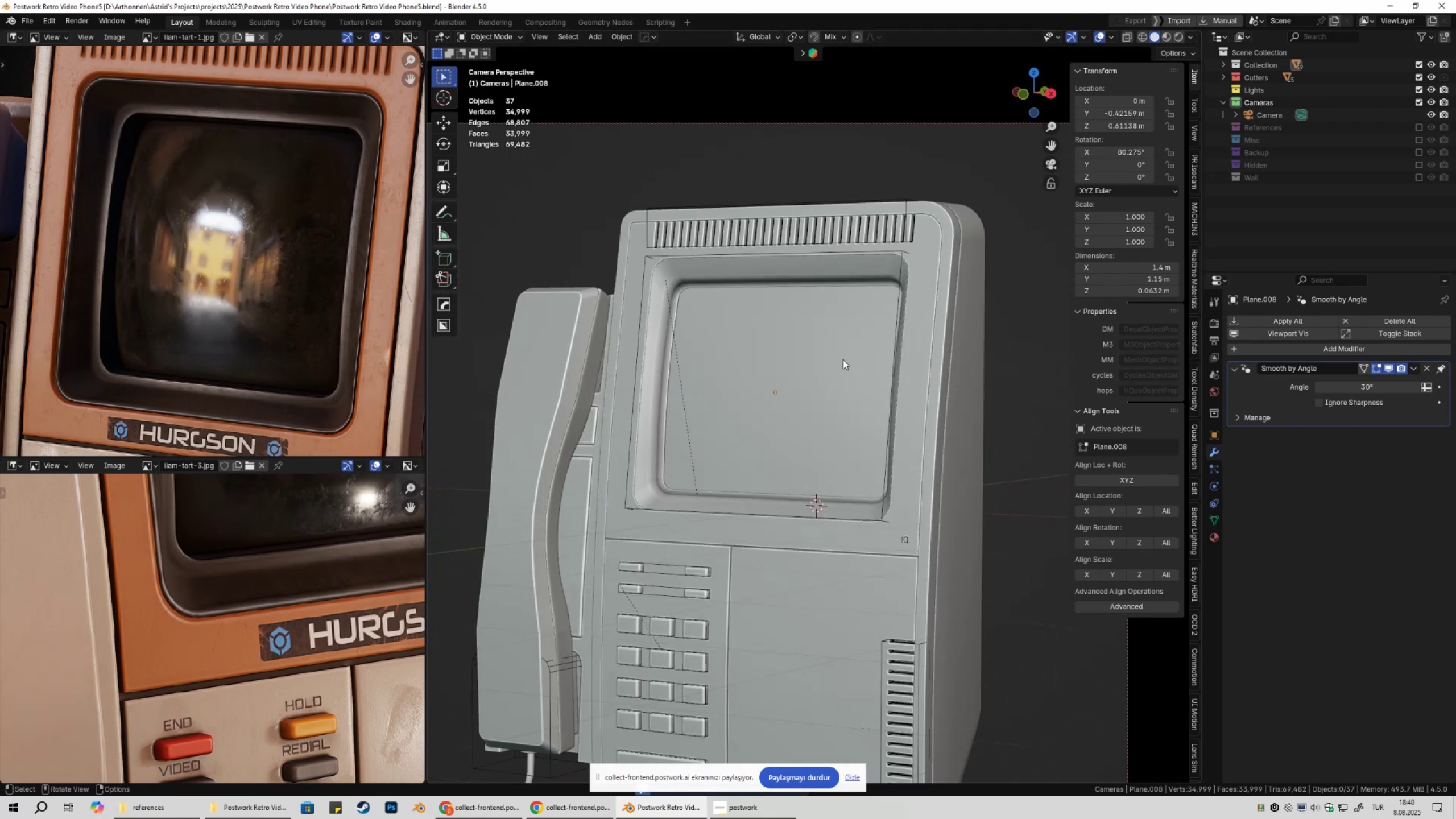 
scroll: coordinate [829, 369], scroll_direction: down, amount: 2.0
 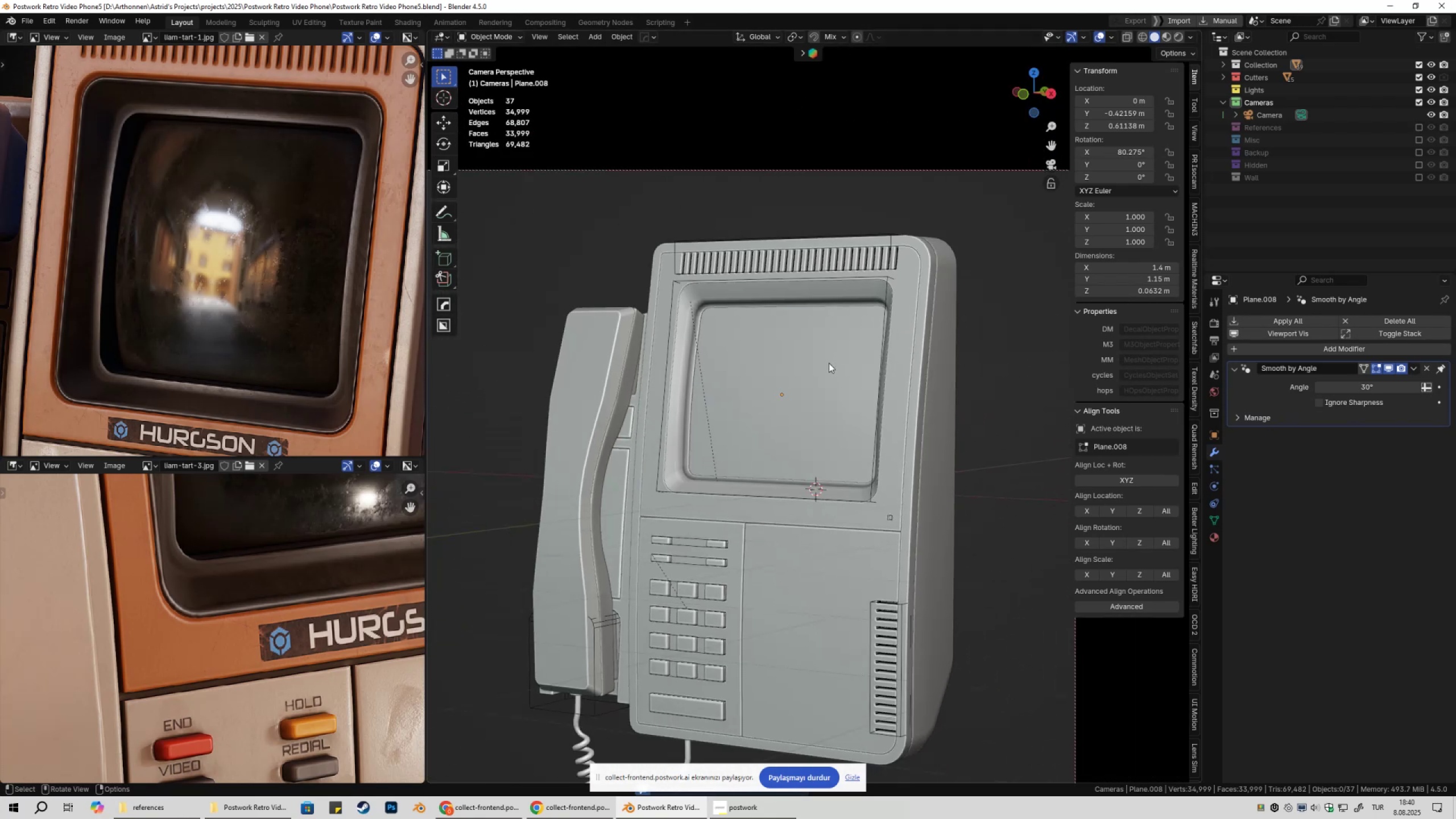 
hold_key(key=ShiftLeft, duration=0.33)
 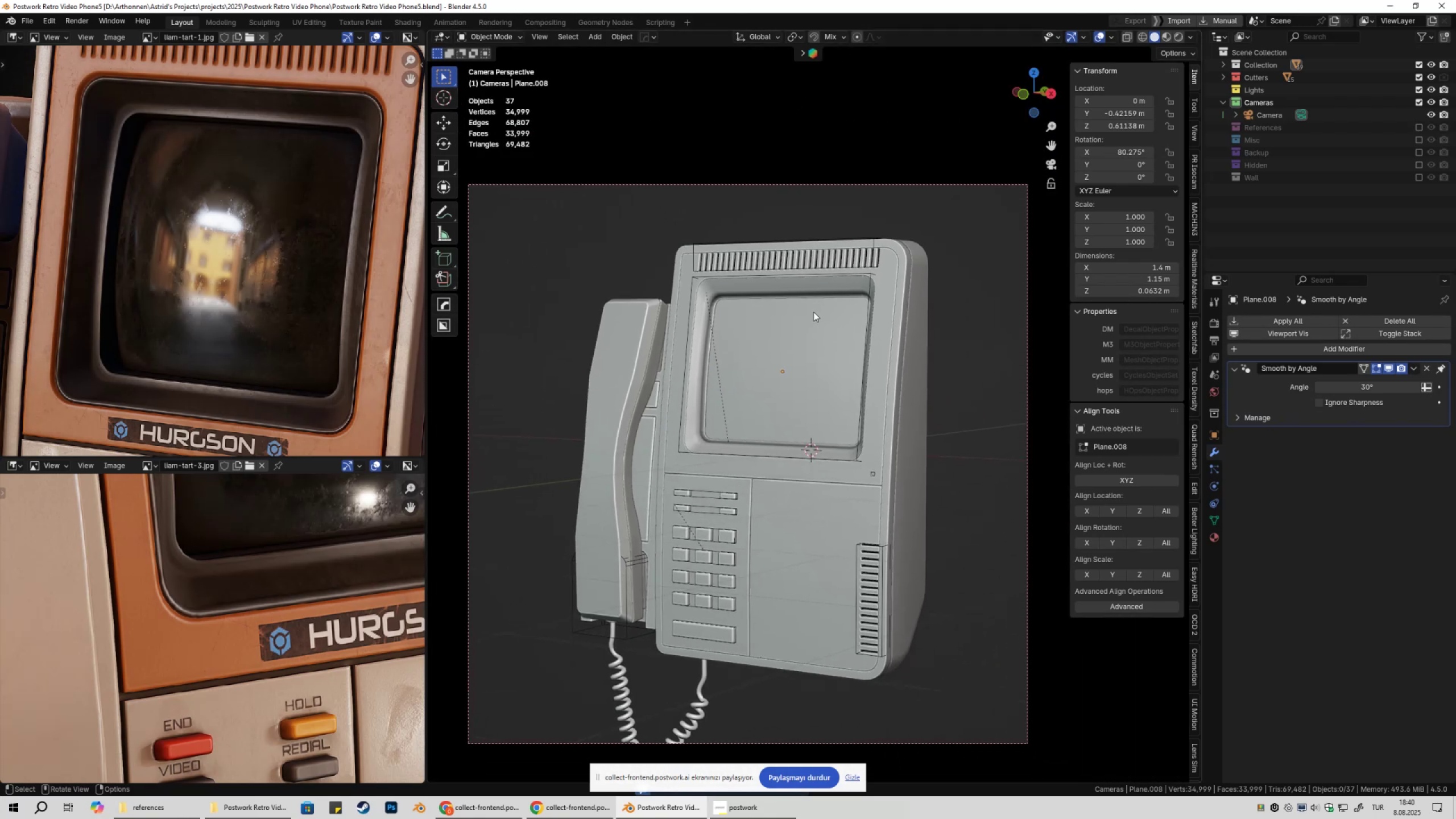 
hold_key(key=ShiftLeft, duration=0.31)
 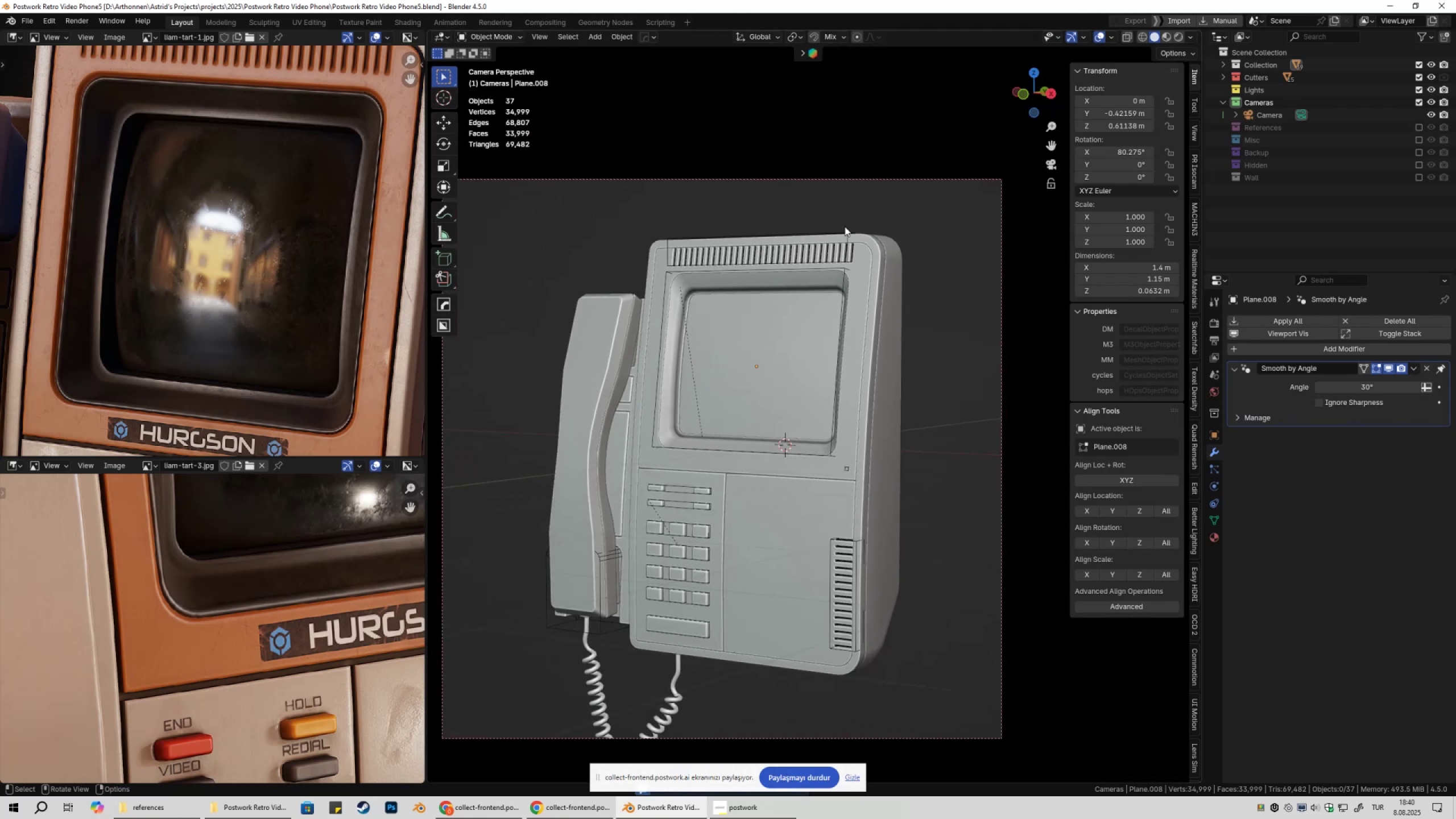 
scroll: coordinate [853, 219], scroll_direction: down, amount: 1.0
 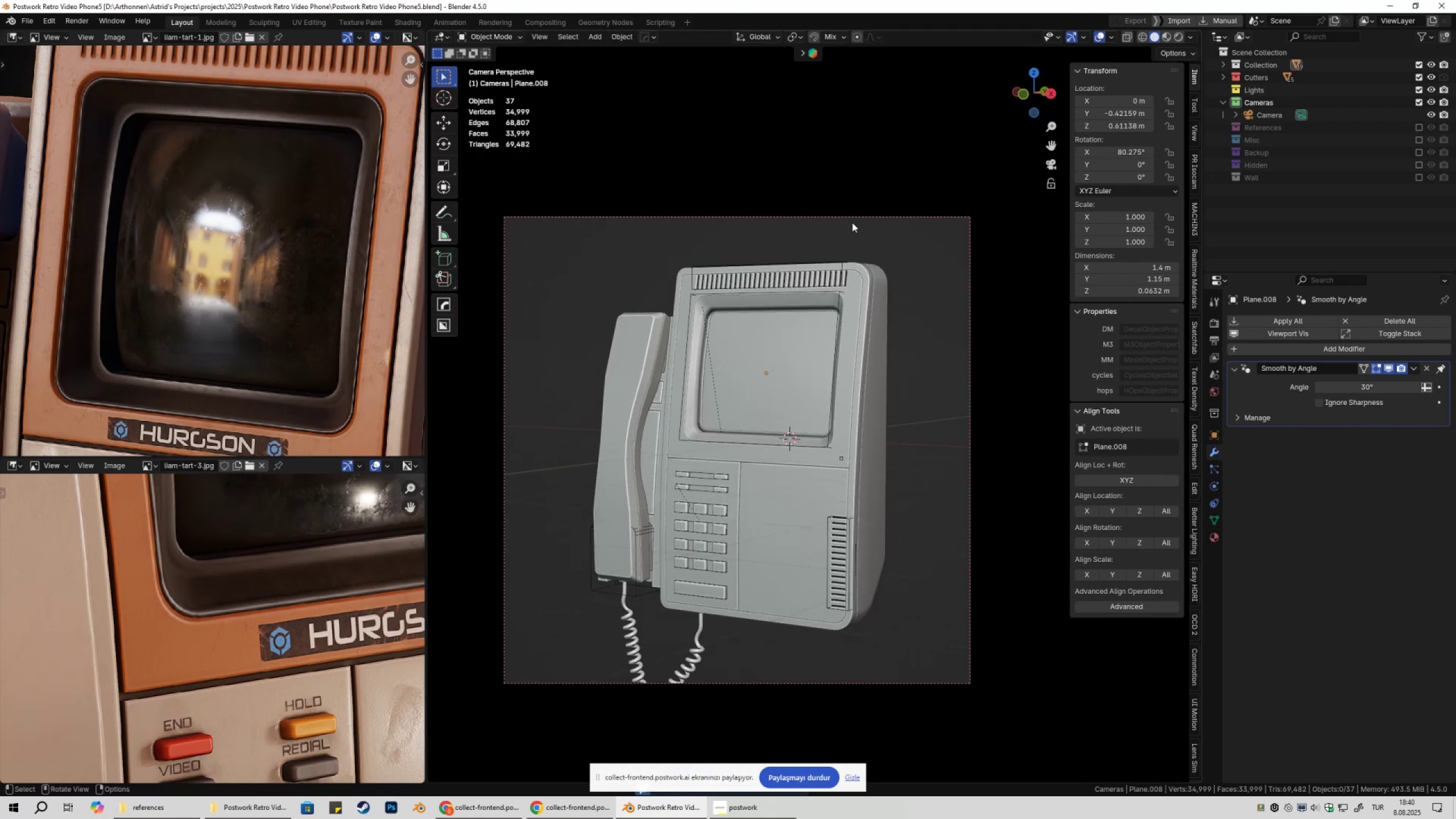 
key(Shift+ShiftLeft)
 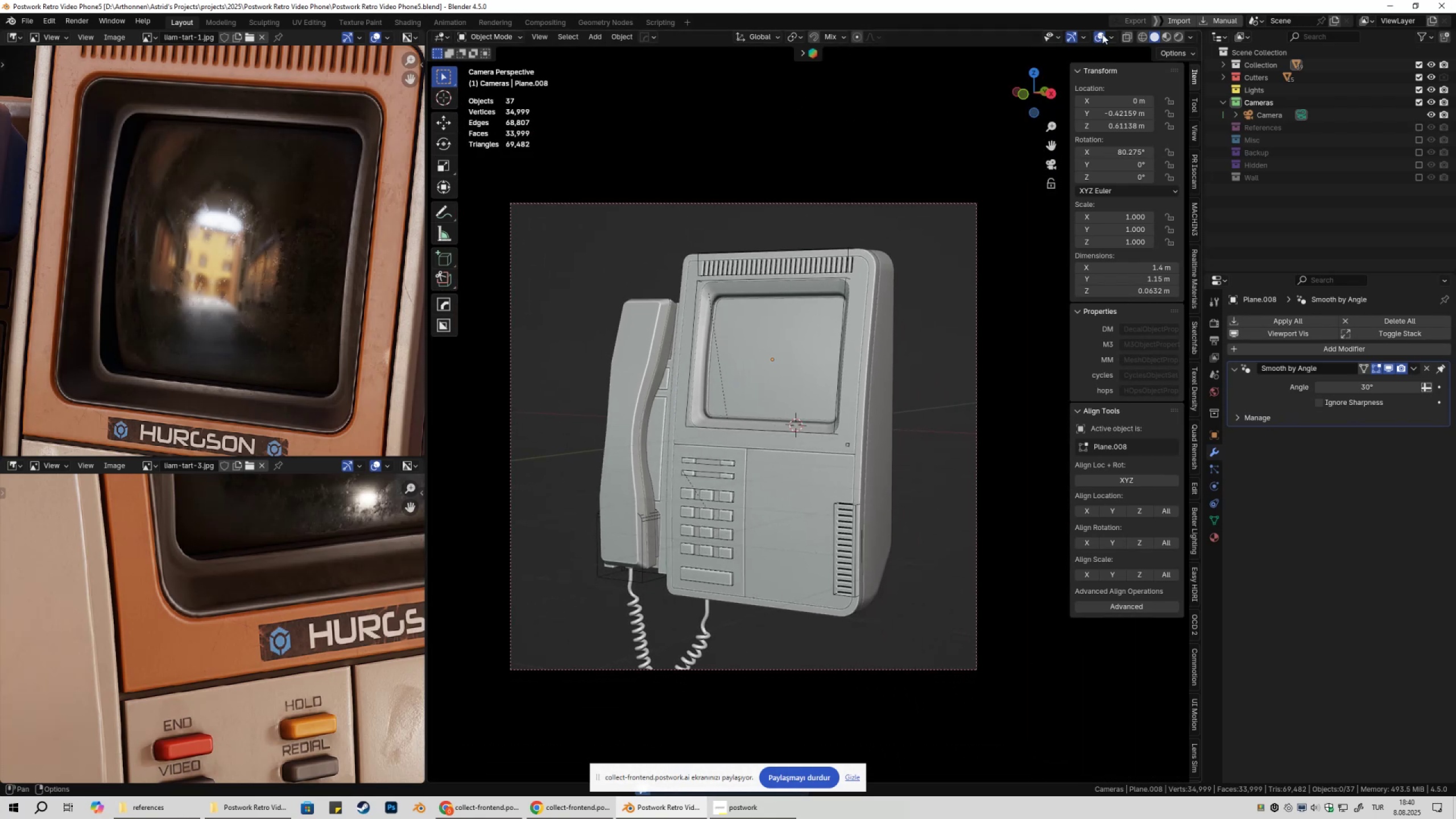 
scroll: coordinate [937, 192], scroll_direction: down, amount: 2.0
 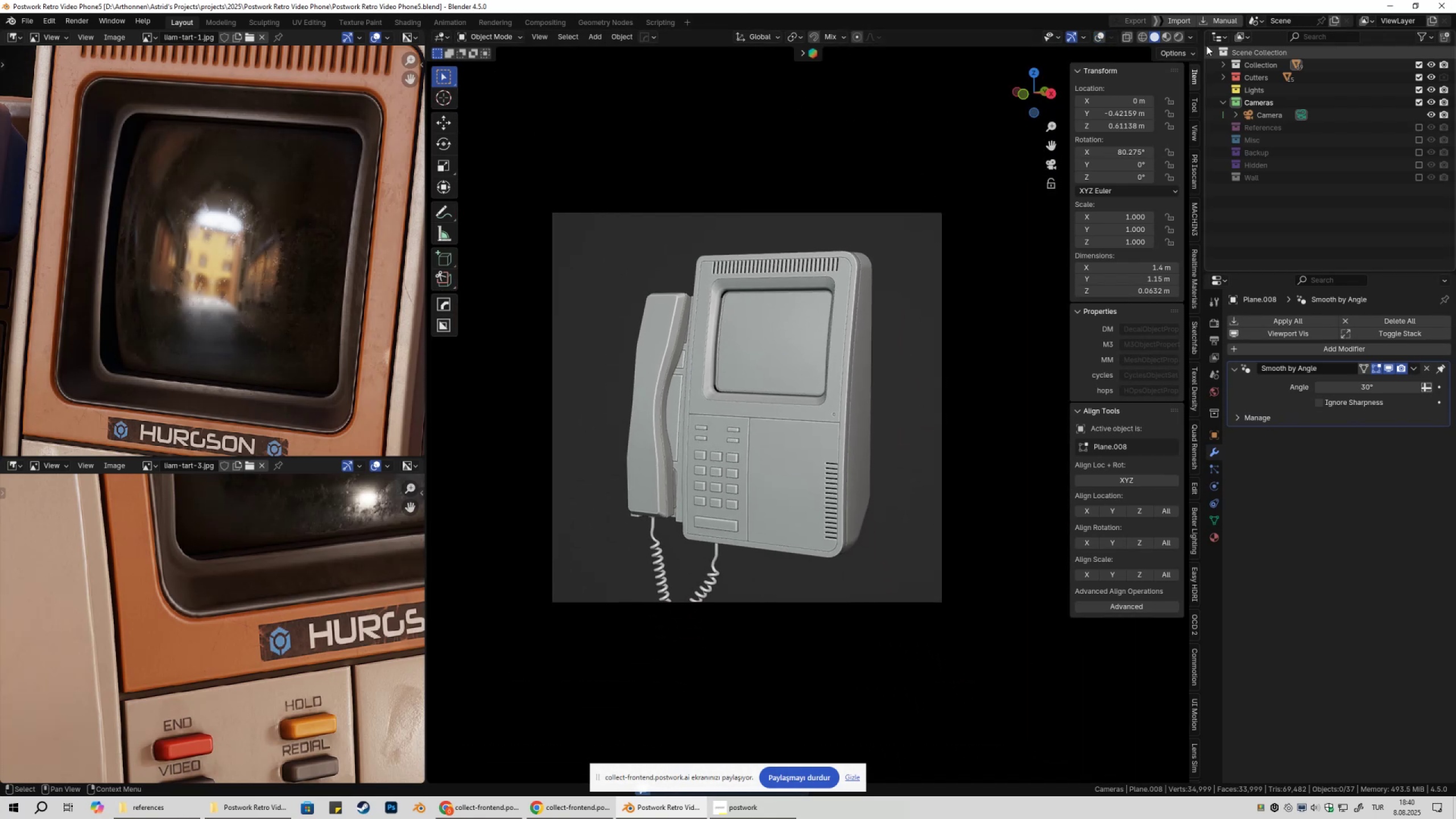 
hold_key(key=ShiftLeft, duration=0.36)
 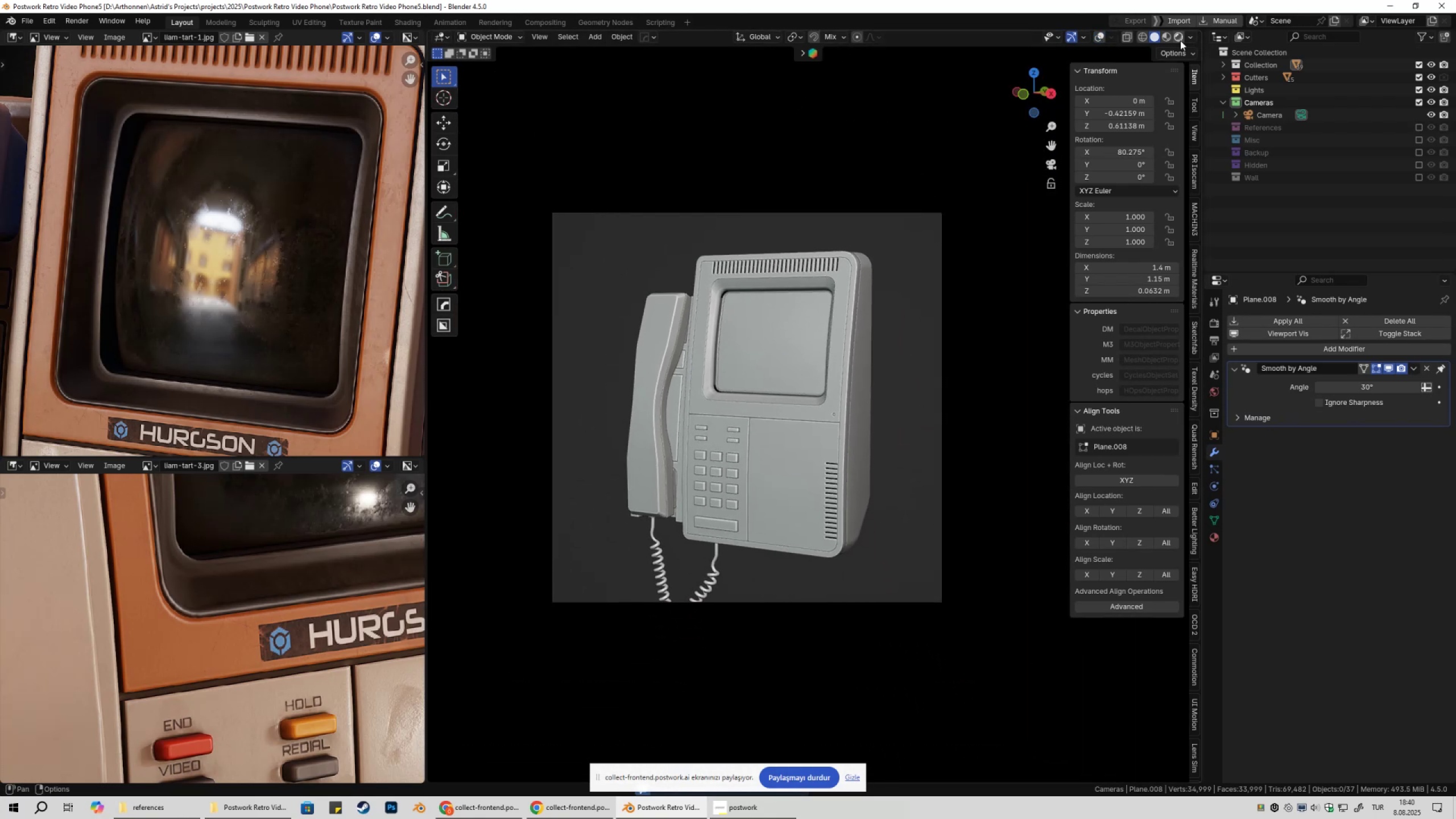 
left_click([1180, 40])
 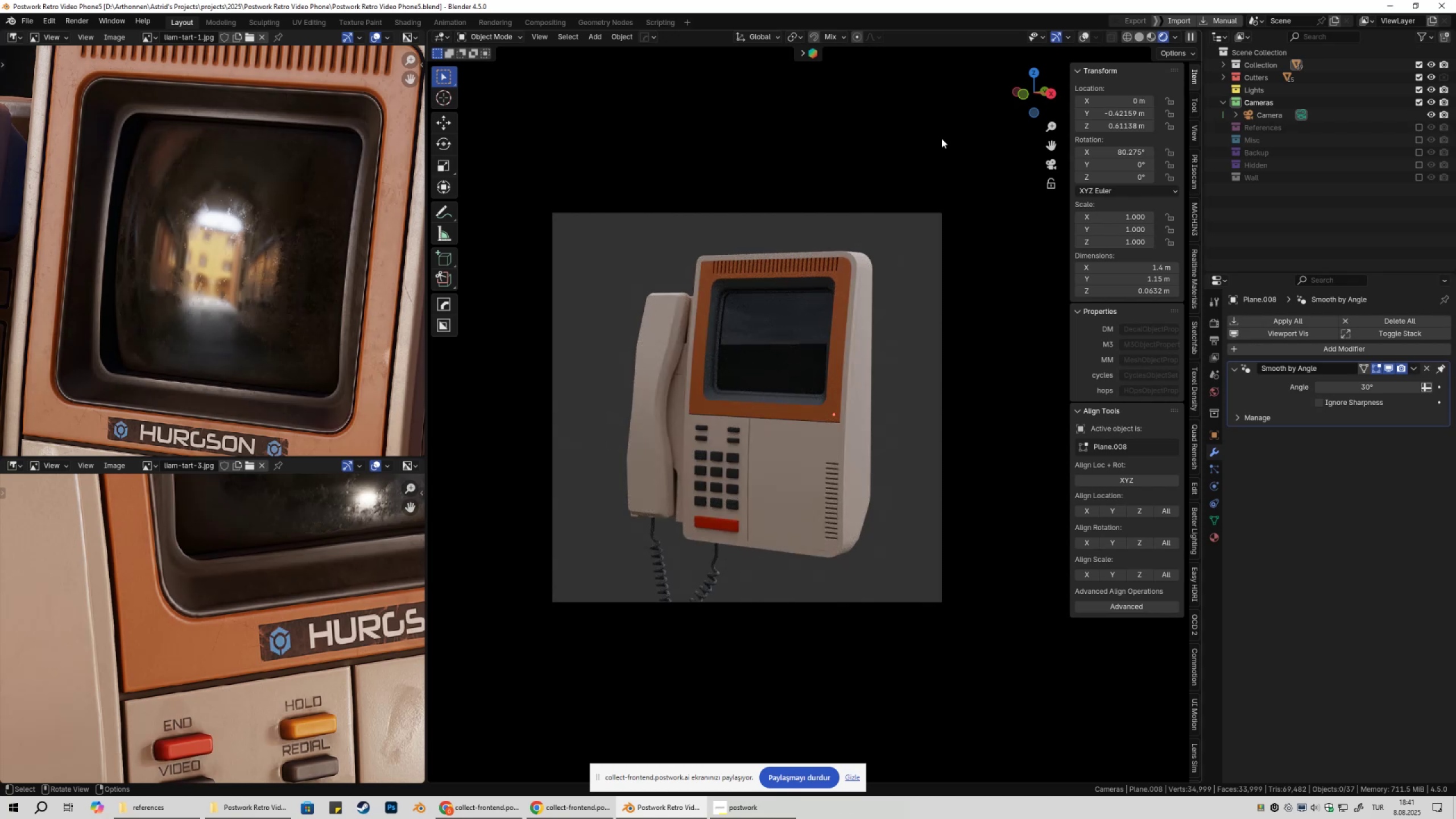 
wait(10.95)
 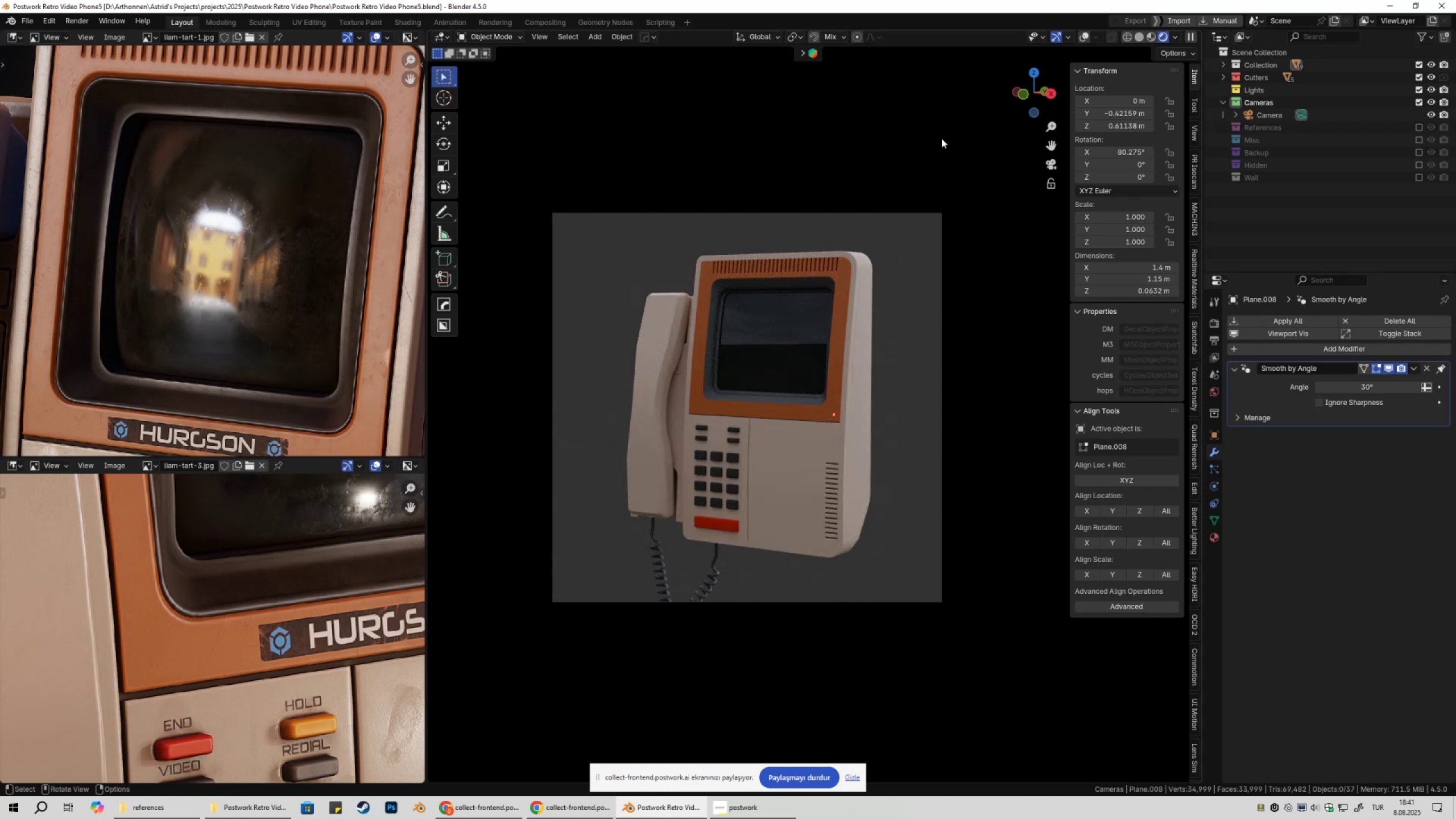 
left_click([1136, 38])
 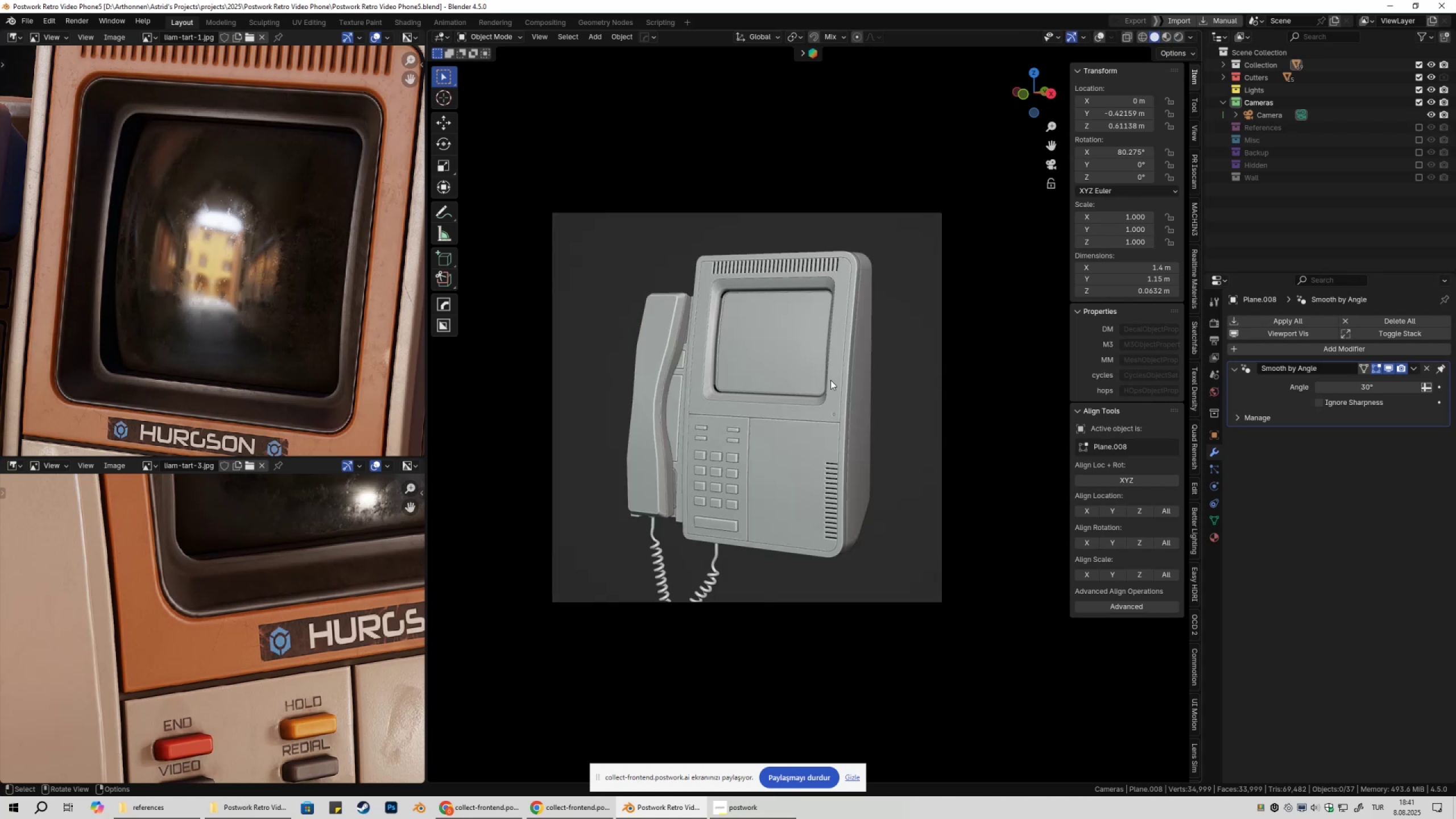 
key(Shift+ShiftLeft)
 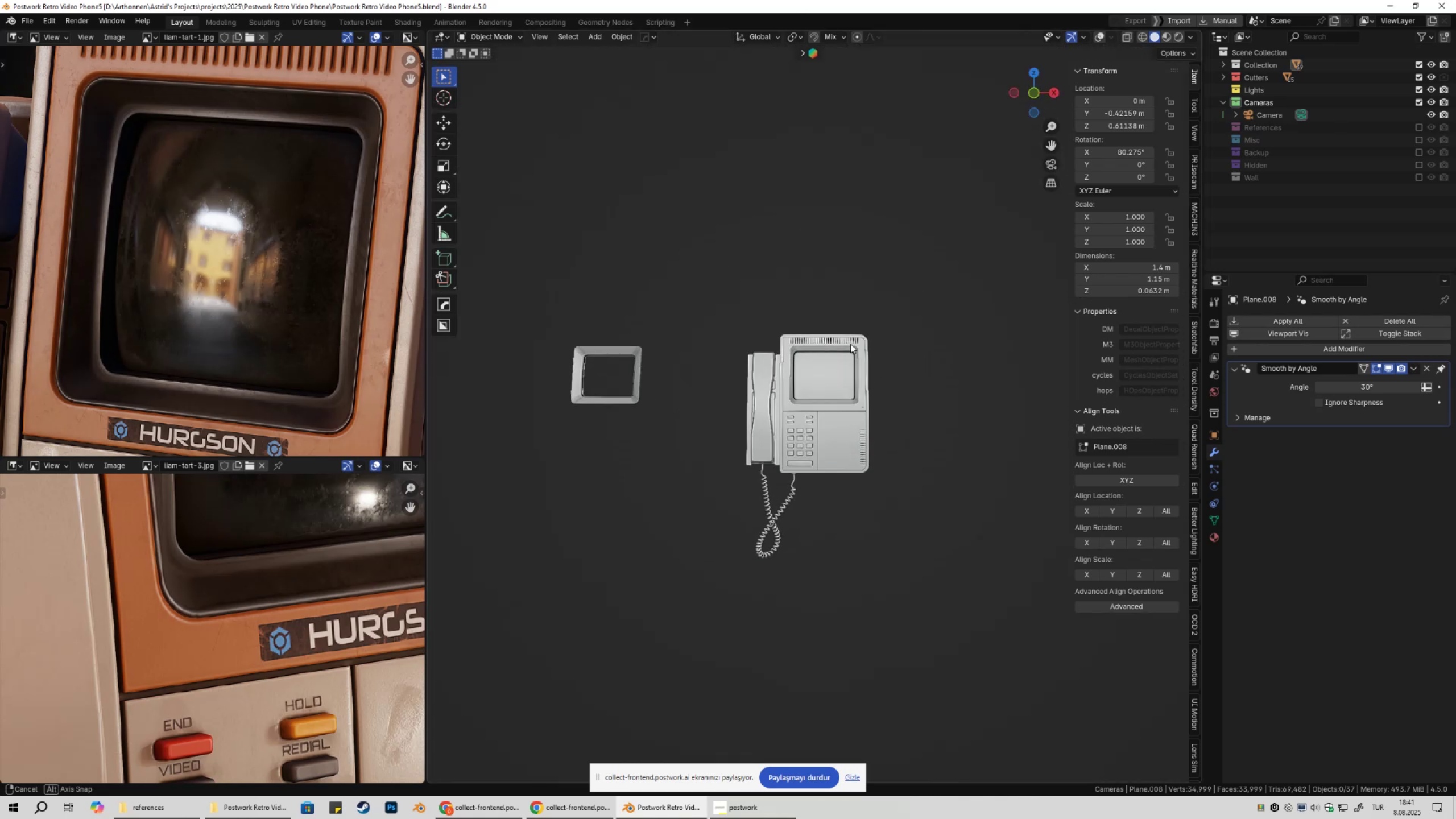 
scroll: coordinate [849, 396], scroll_direction: up, amount: 9.0
 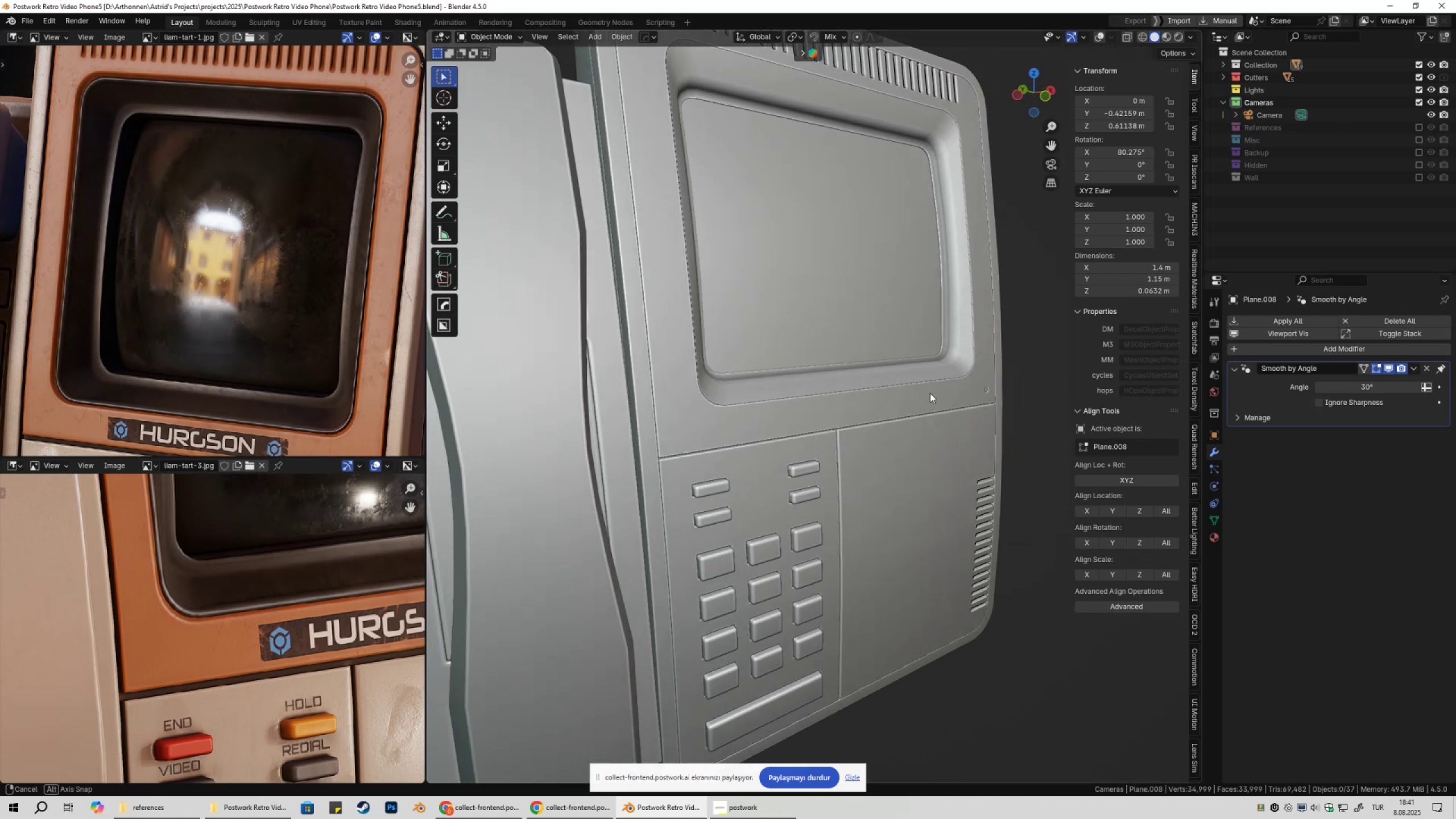 
key(Shift+ShiftLeft)
 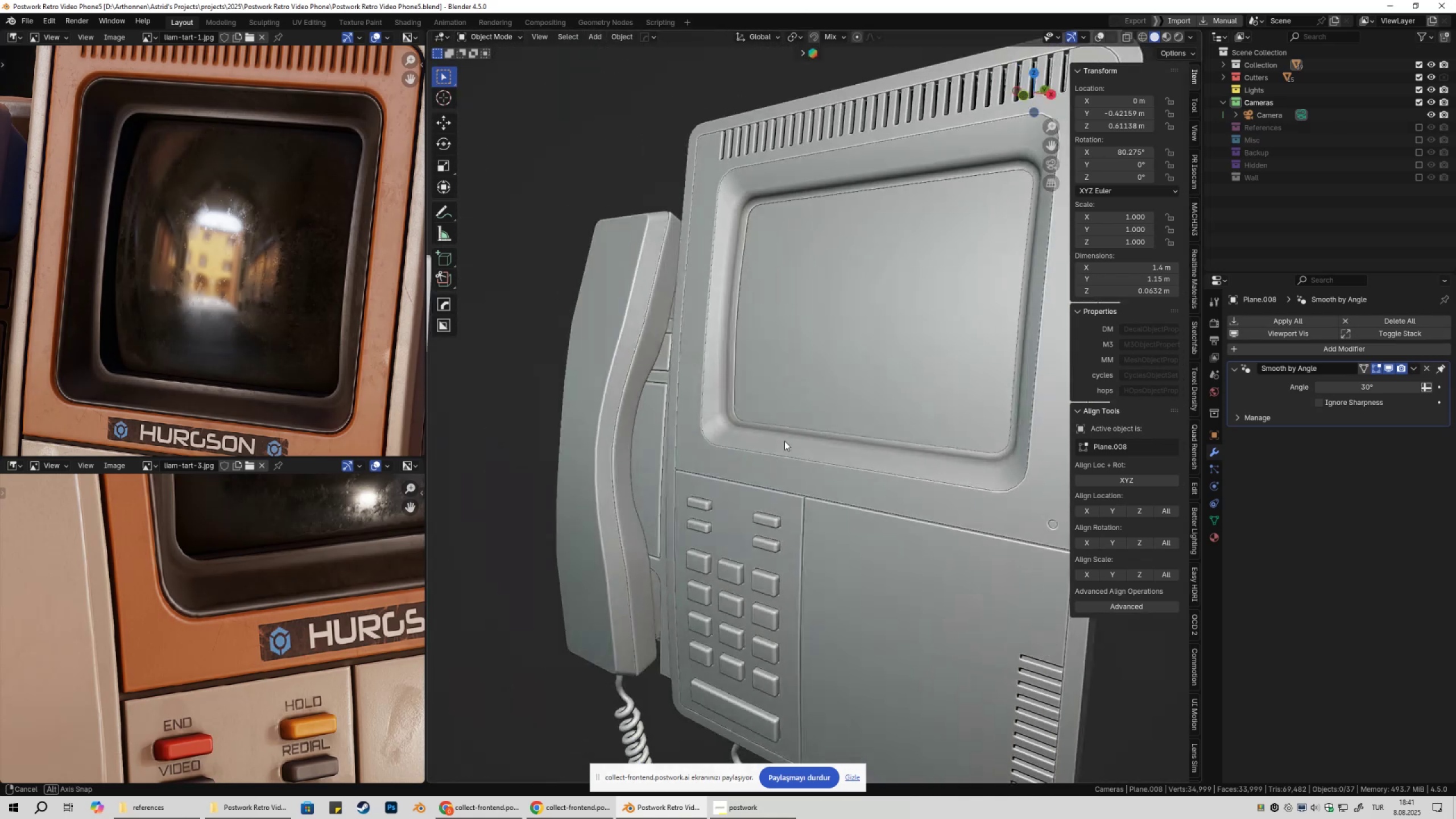 
key(Shift+ShiftLeft)
 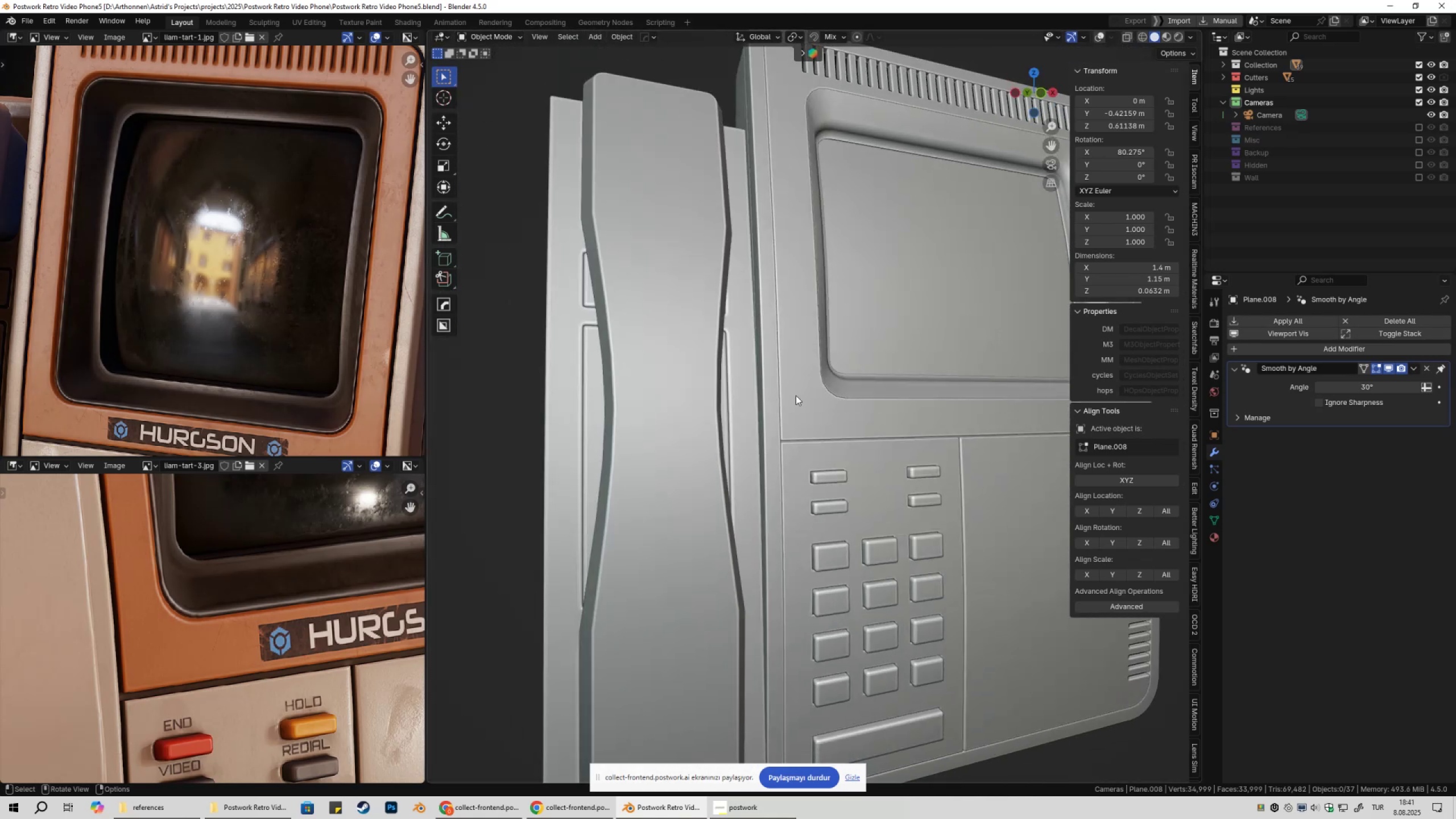 
scroll: coordinate [799, 399], scroll_direction: down, amount: 3.0
 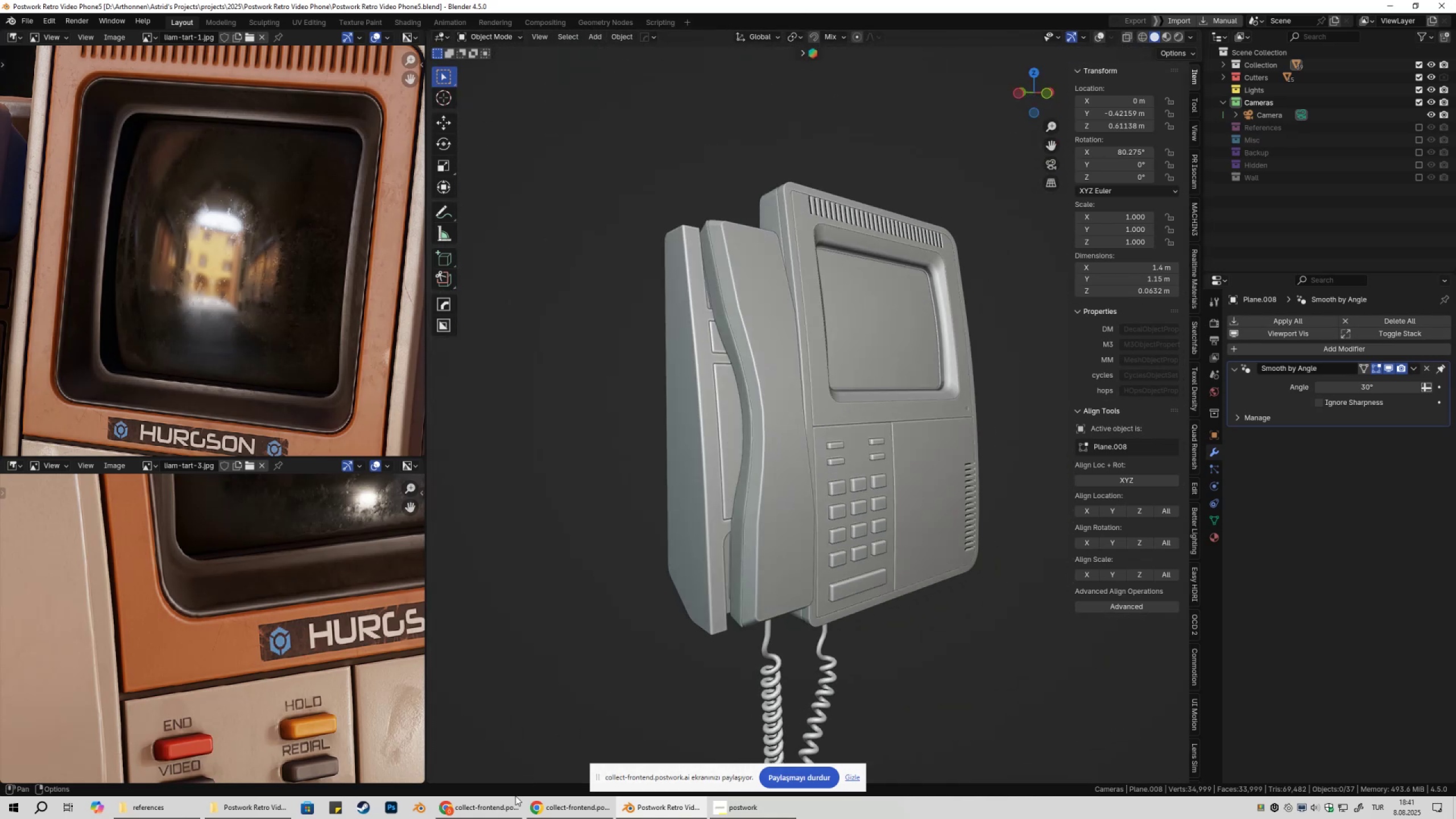 
left_click([483, 818])
 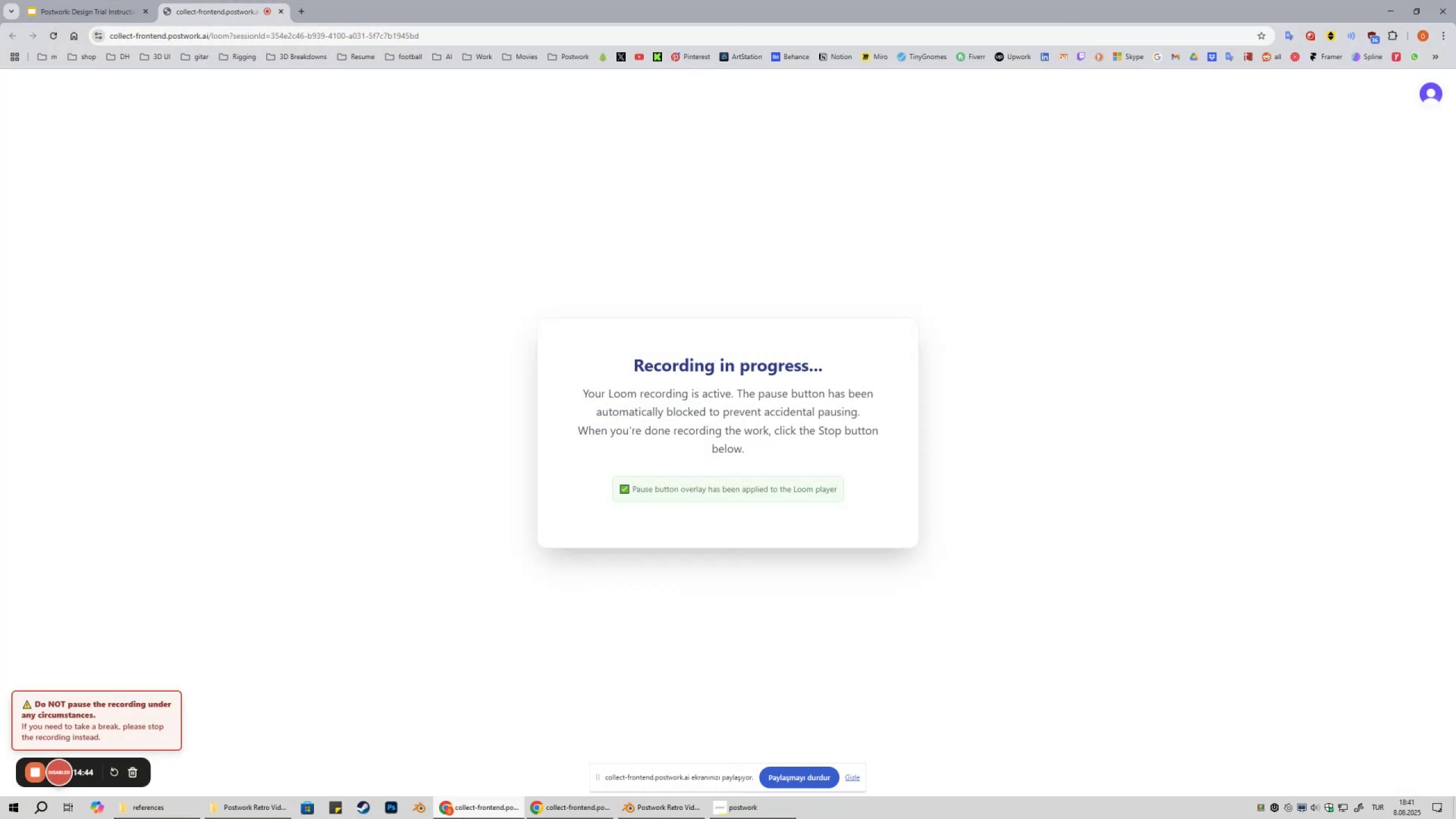 
left_click([460, 818])
 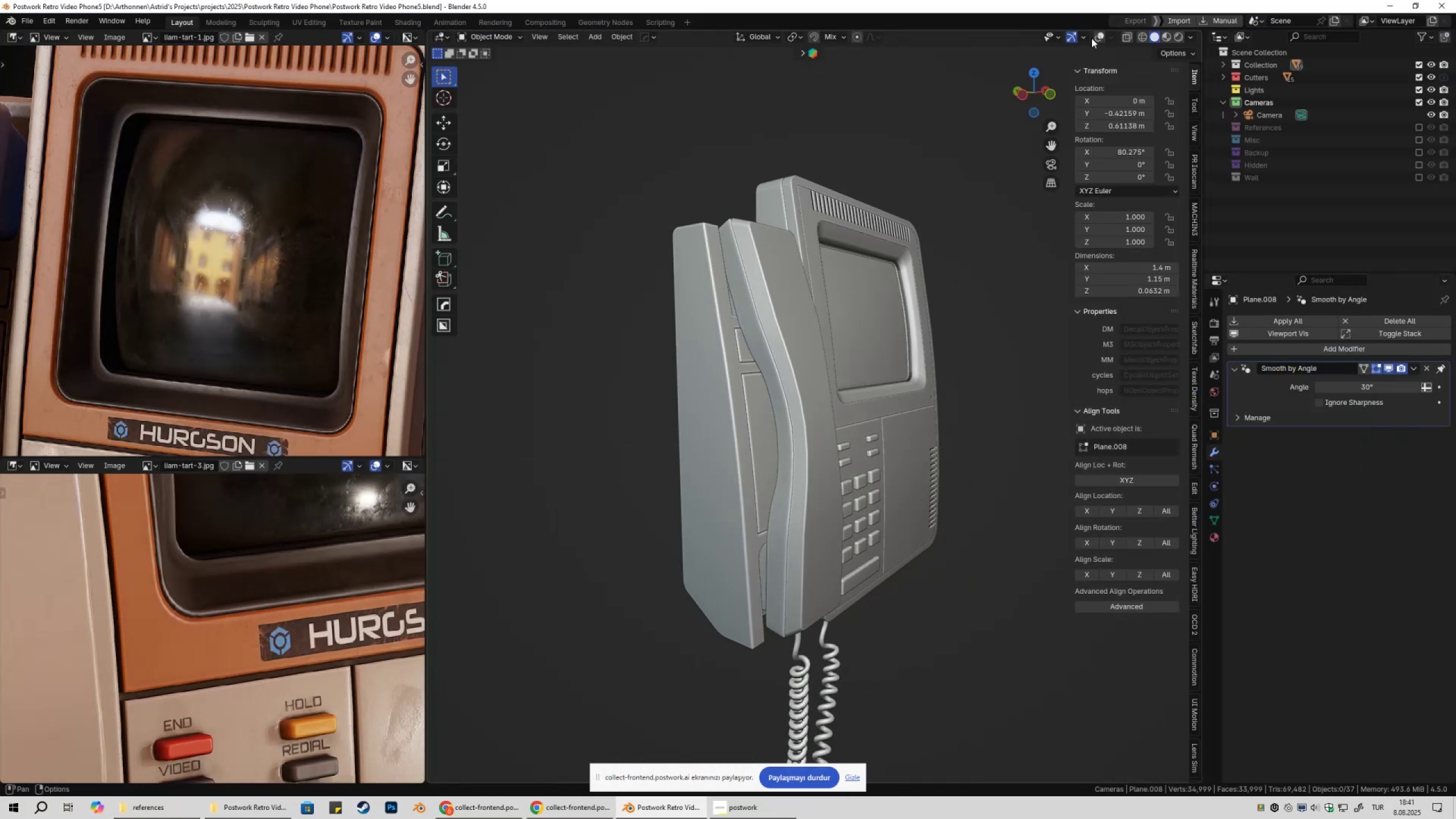 
left_click([1099, 32])
 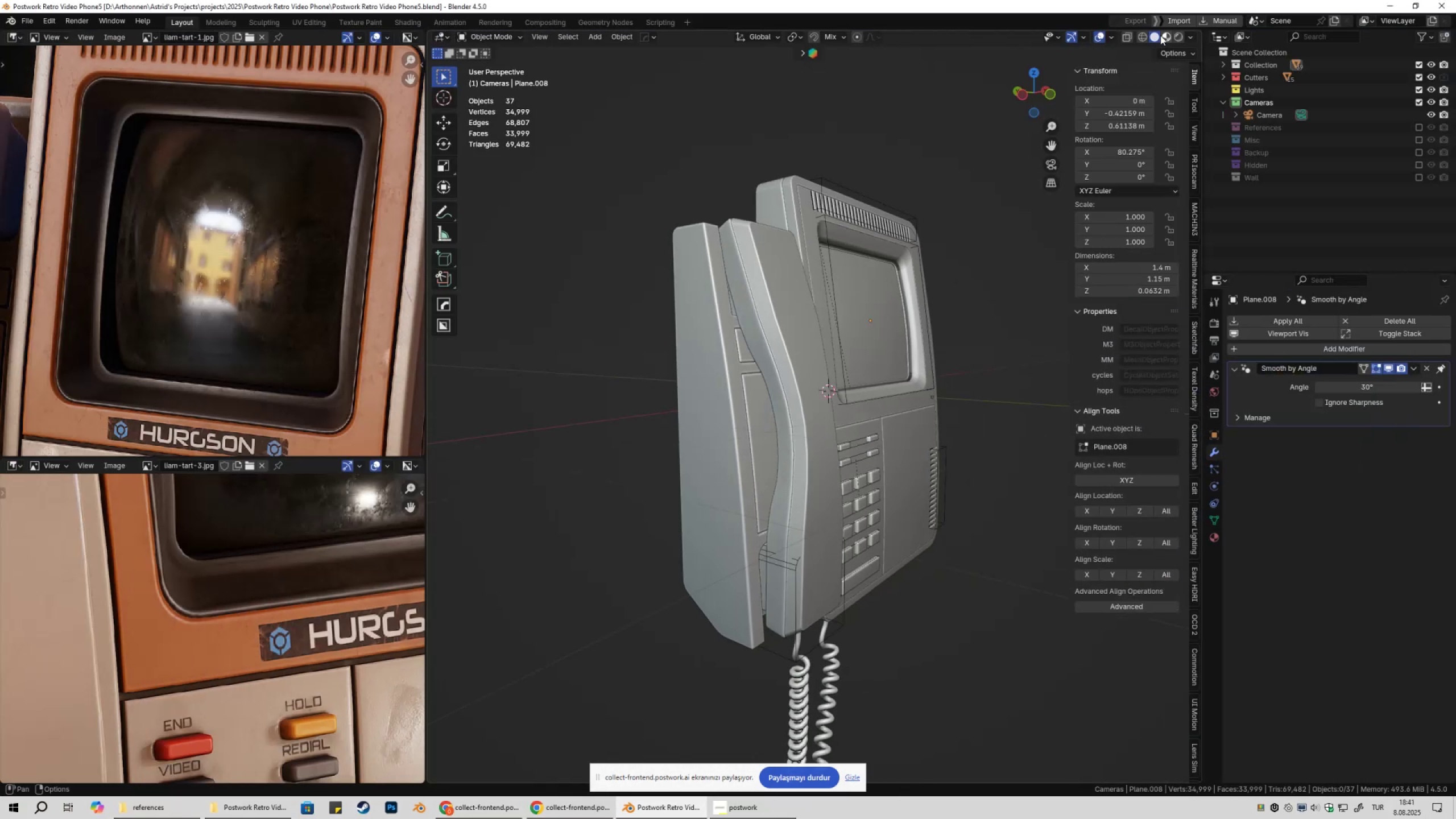 
key(Shift+ShiftLeft)
 